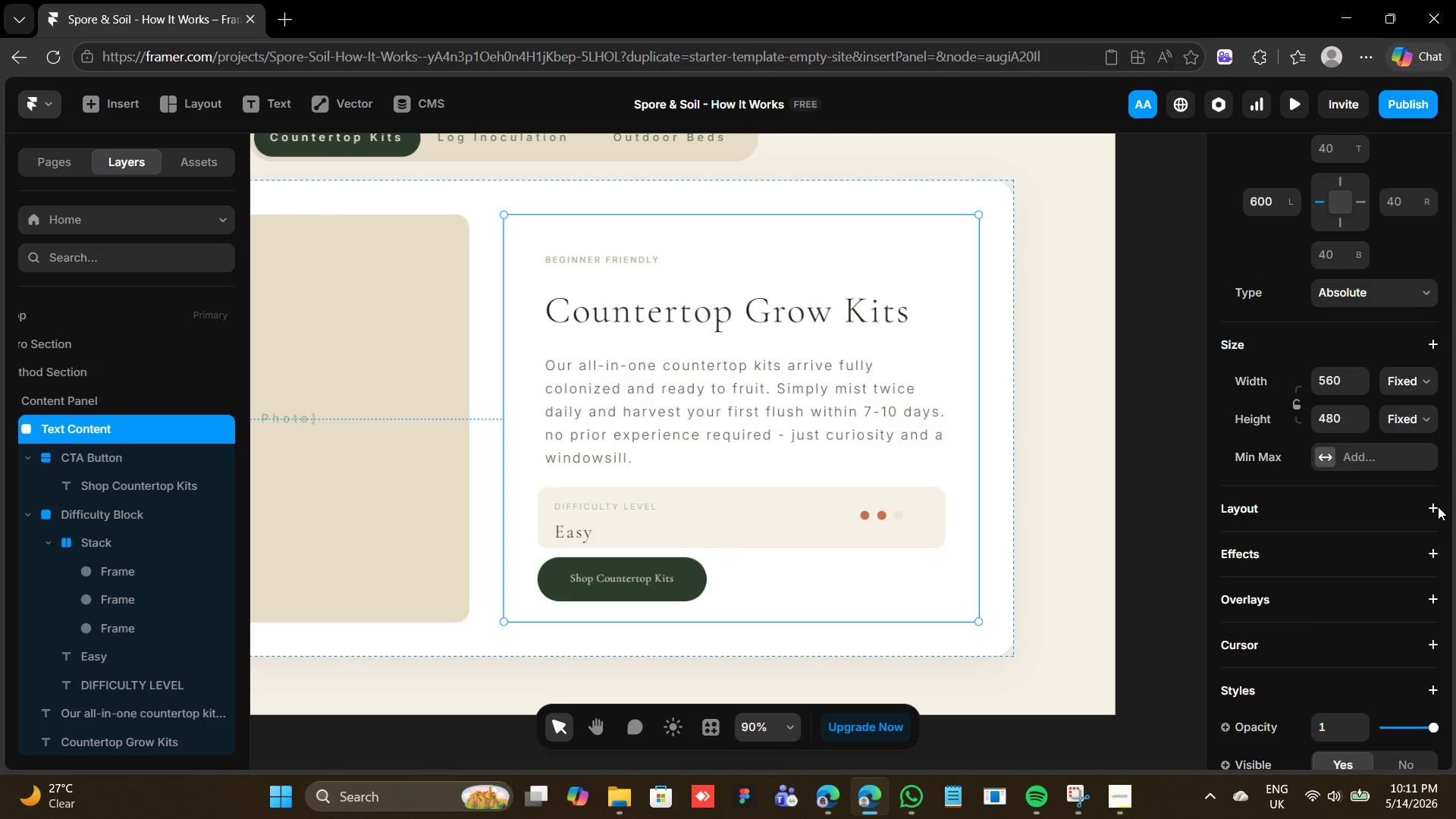 
left_click([1435, 505])
 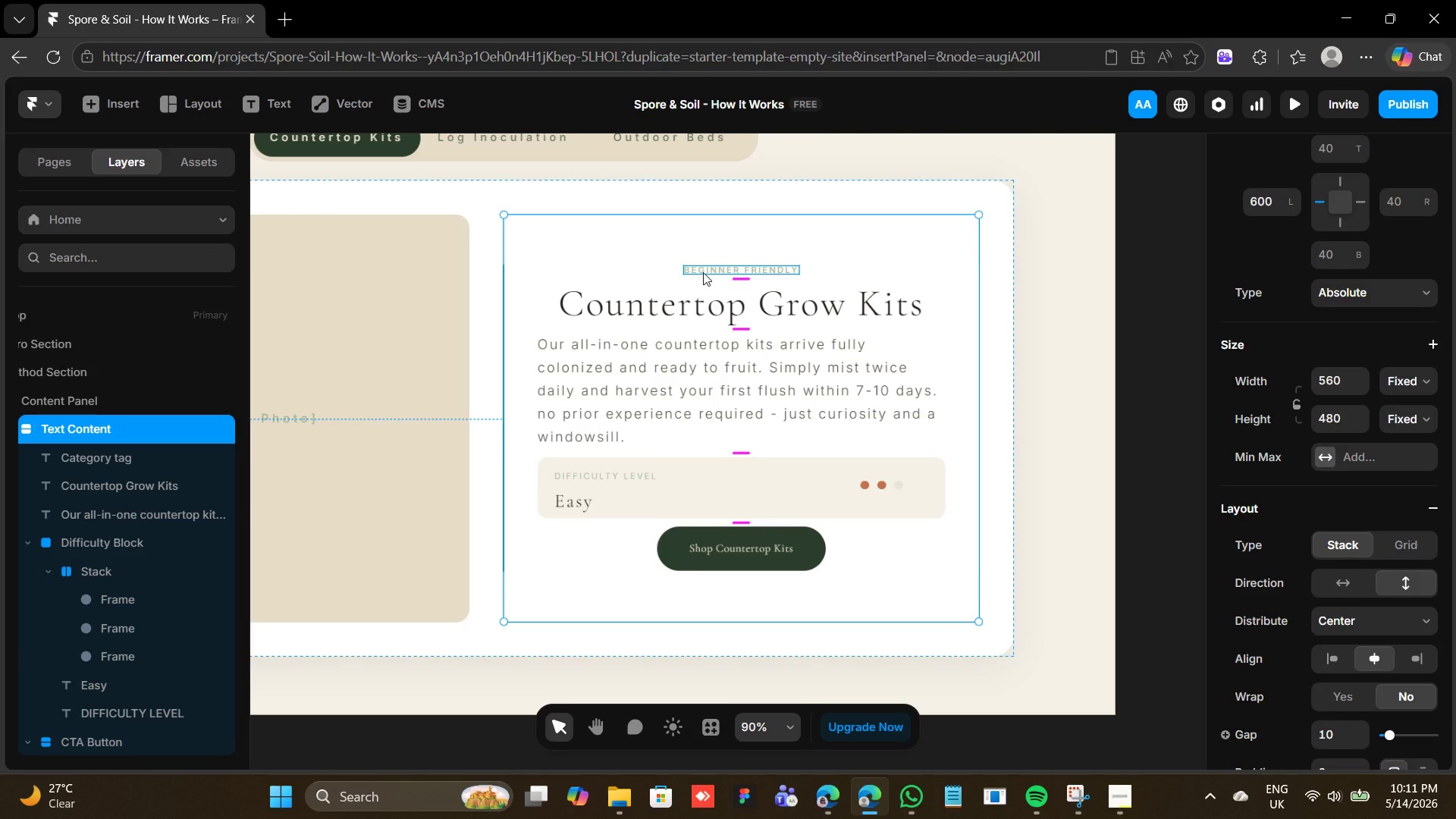 
wait(15.77)
 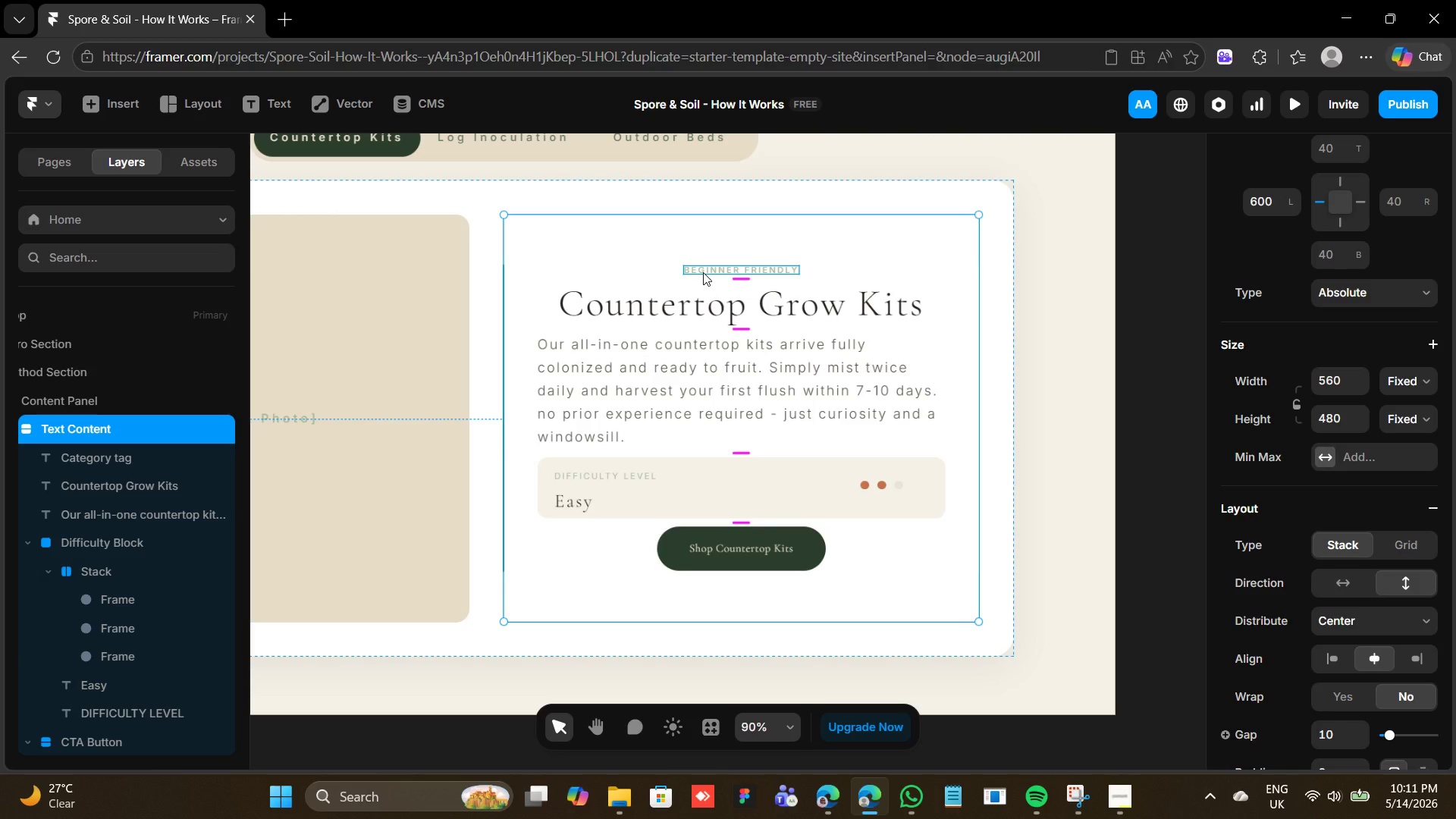 
left_click([1334, 656])
 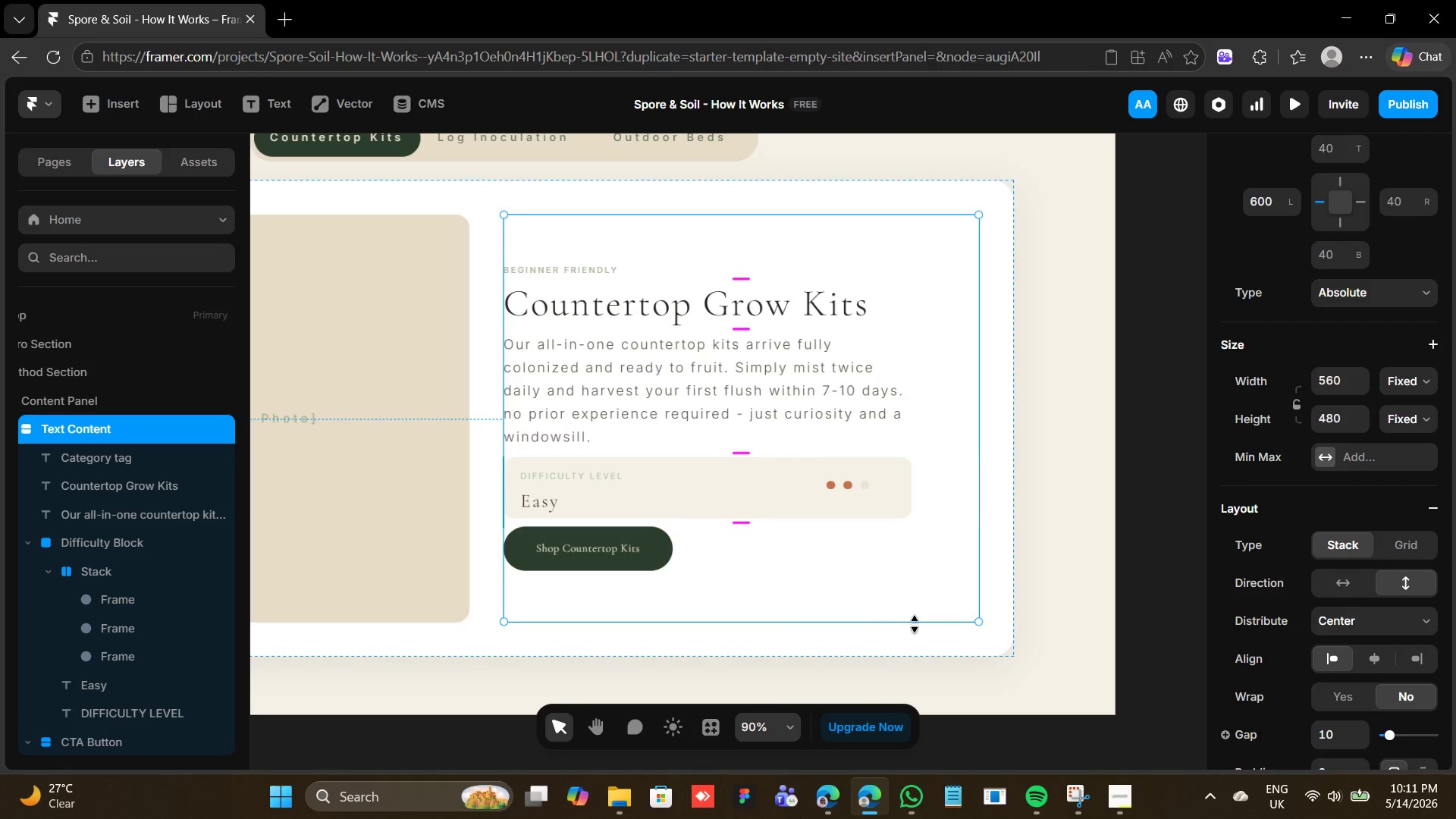 
scroll: coordinate [1357, 652], scroll_direction: down, amount: 2.0
 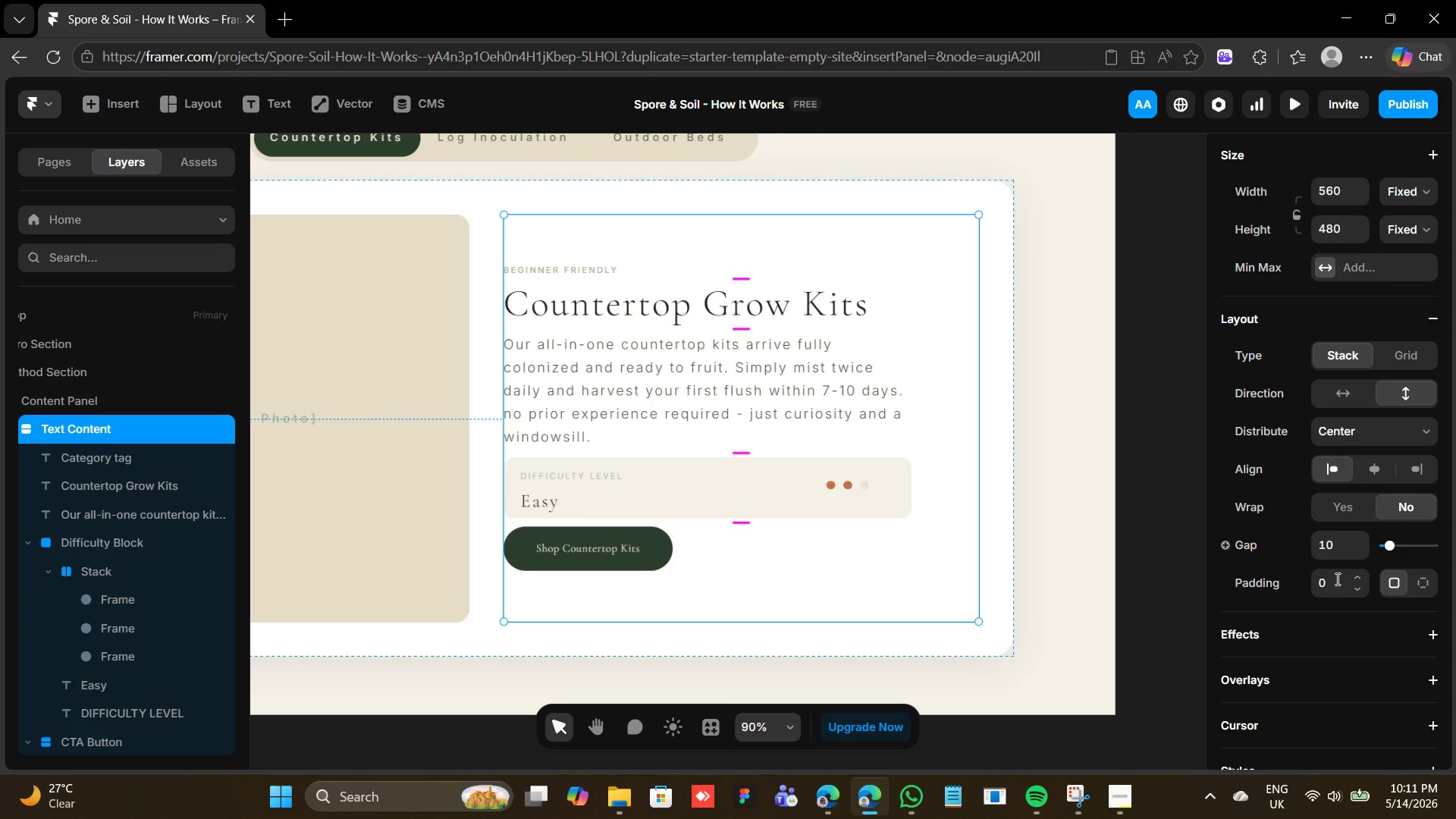 
left_click([1336, 579])
 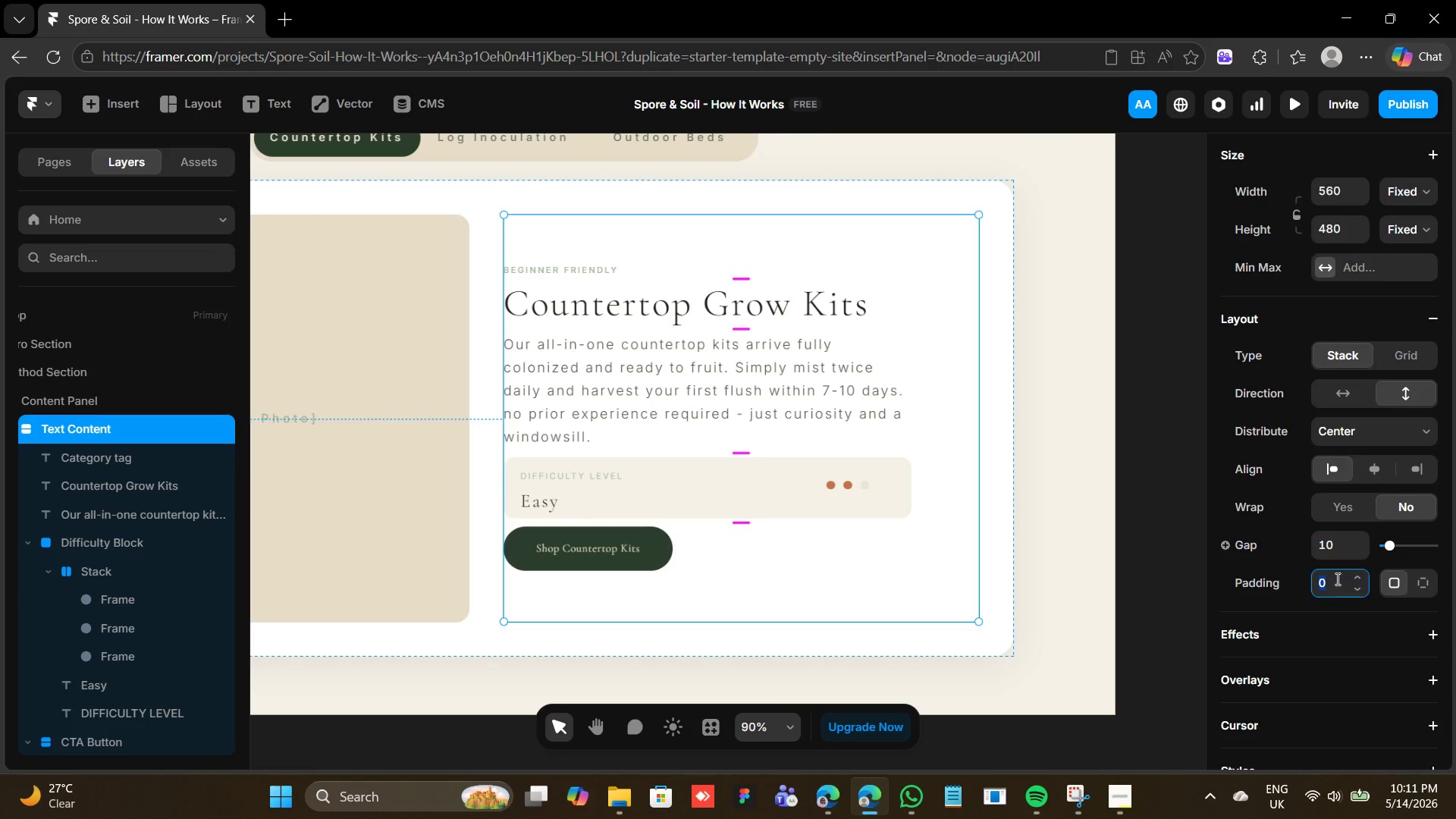 
type(40)
 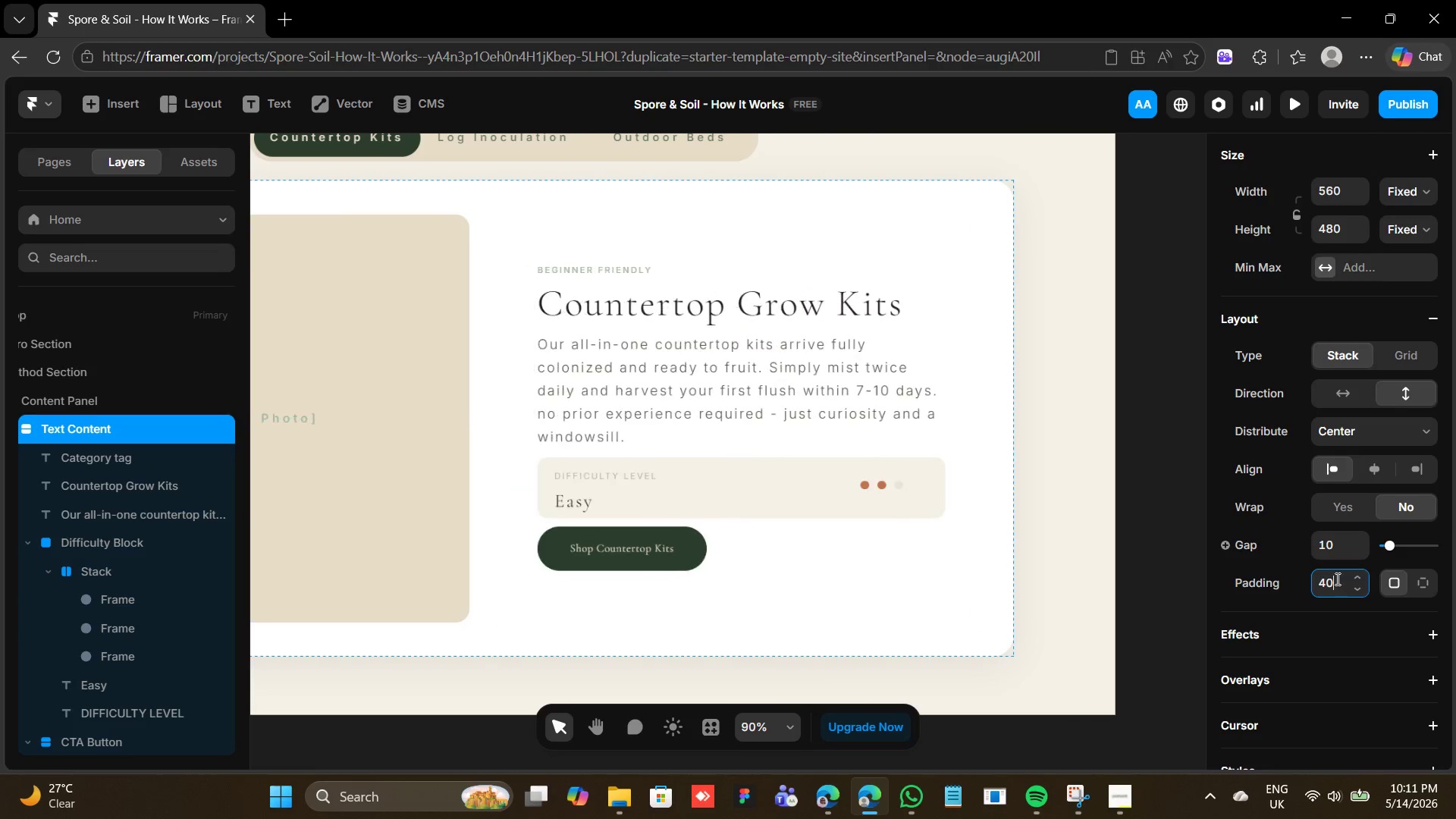 
key(Enter)
 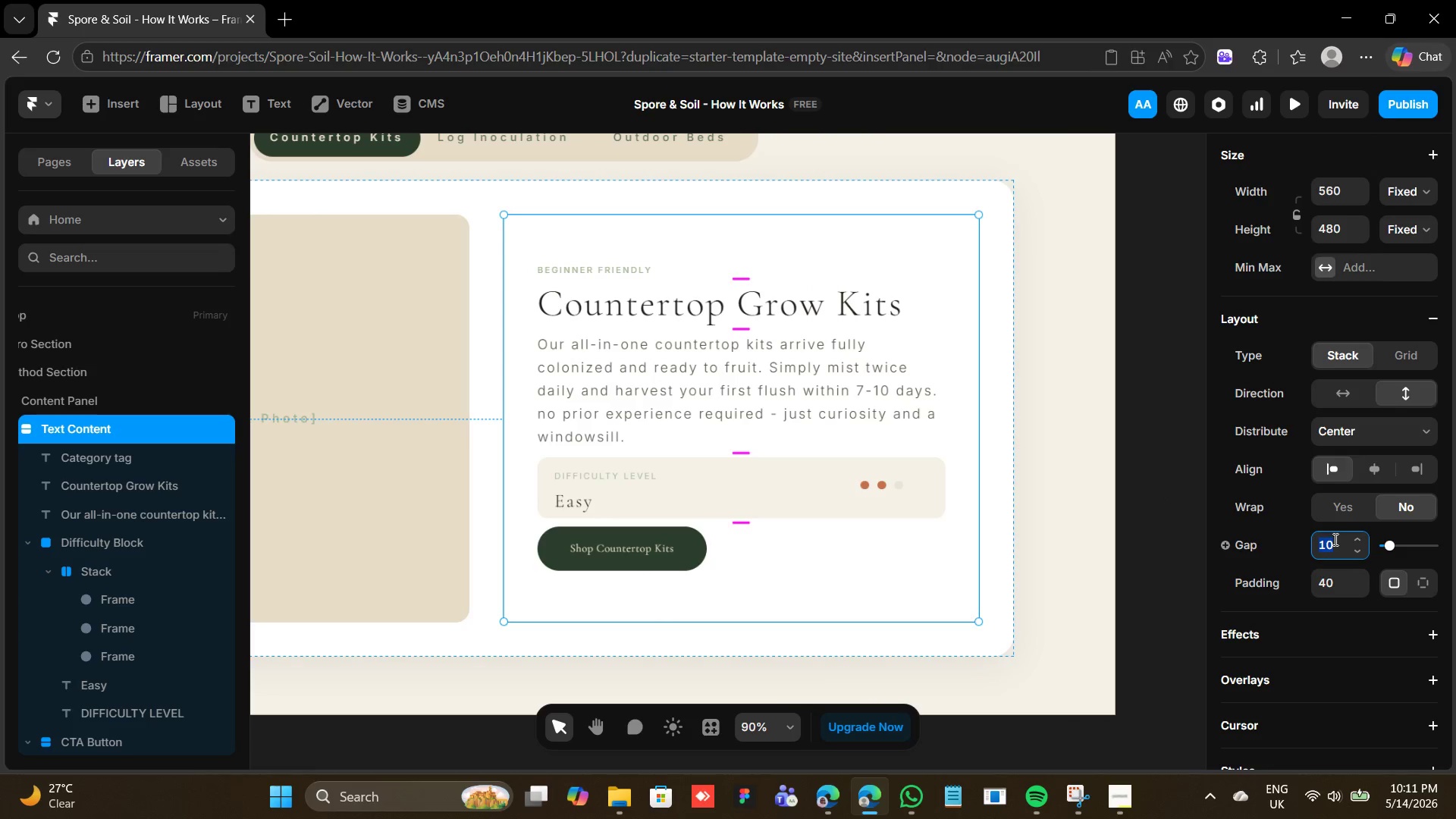 
type(32)
 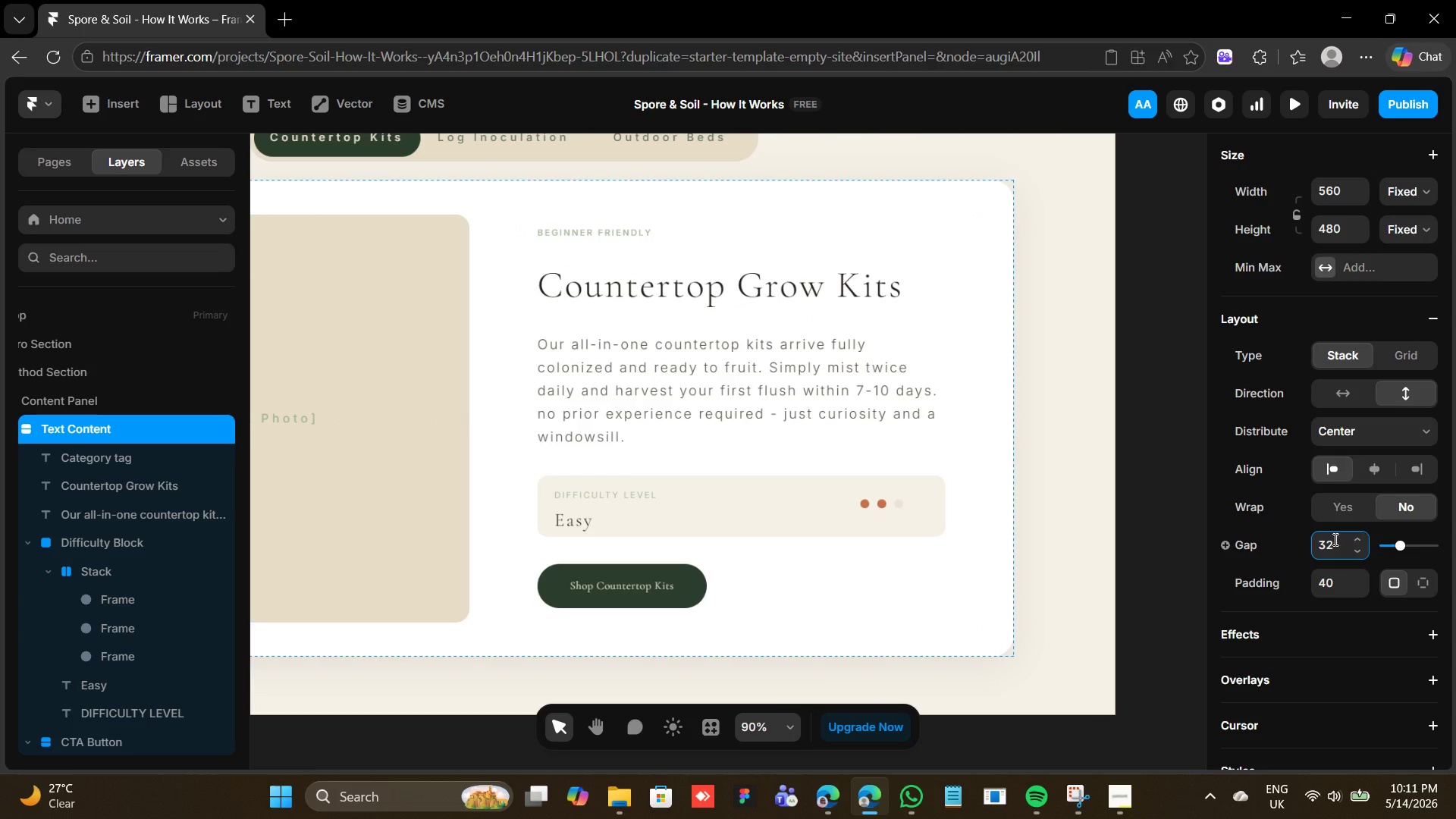 
key(Enter)
 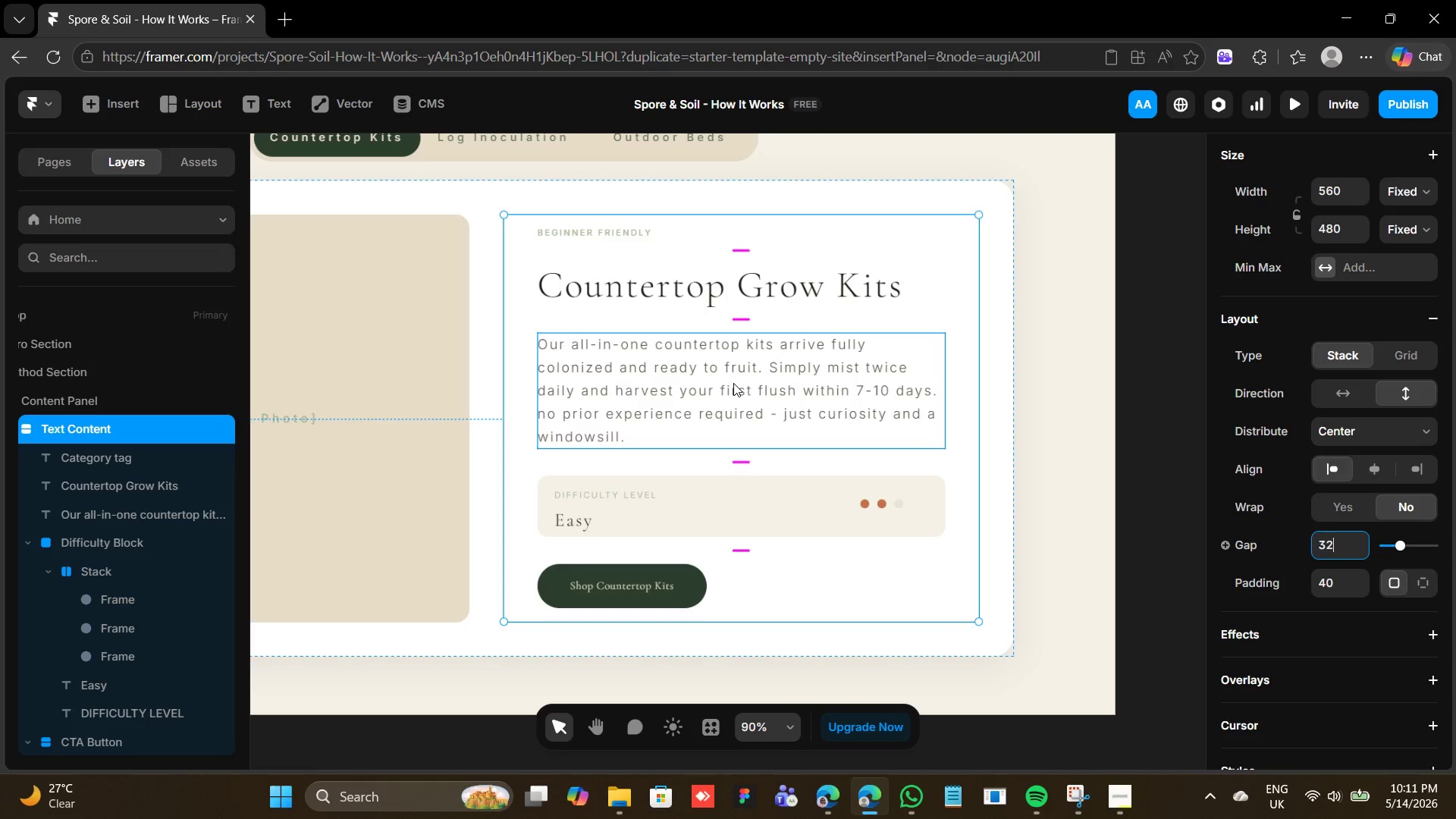 
wait(11.69)
 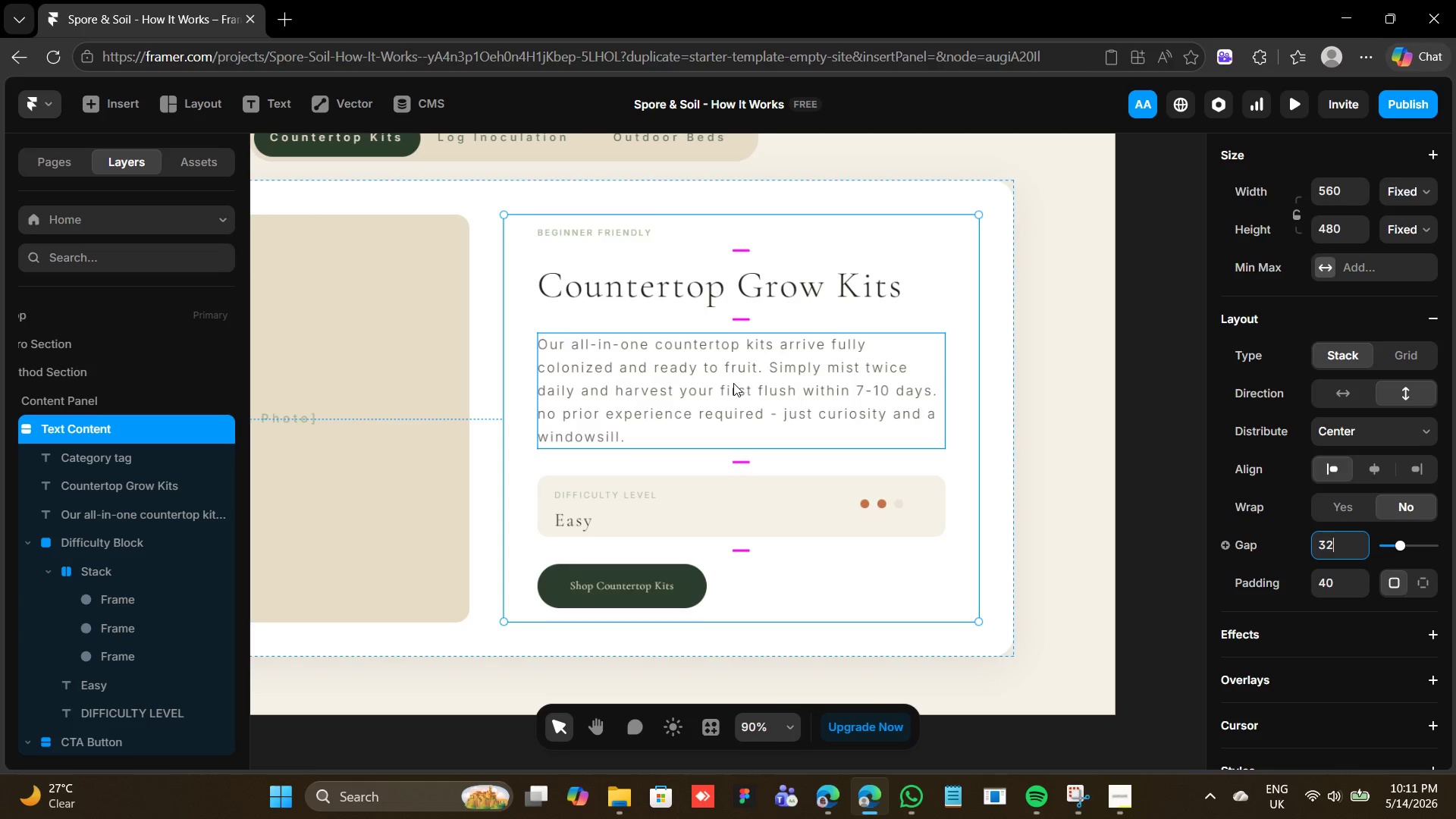 
left_click([692, 510])
 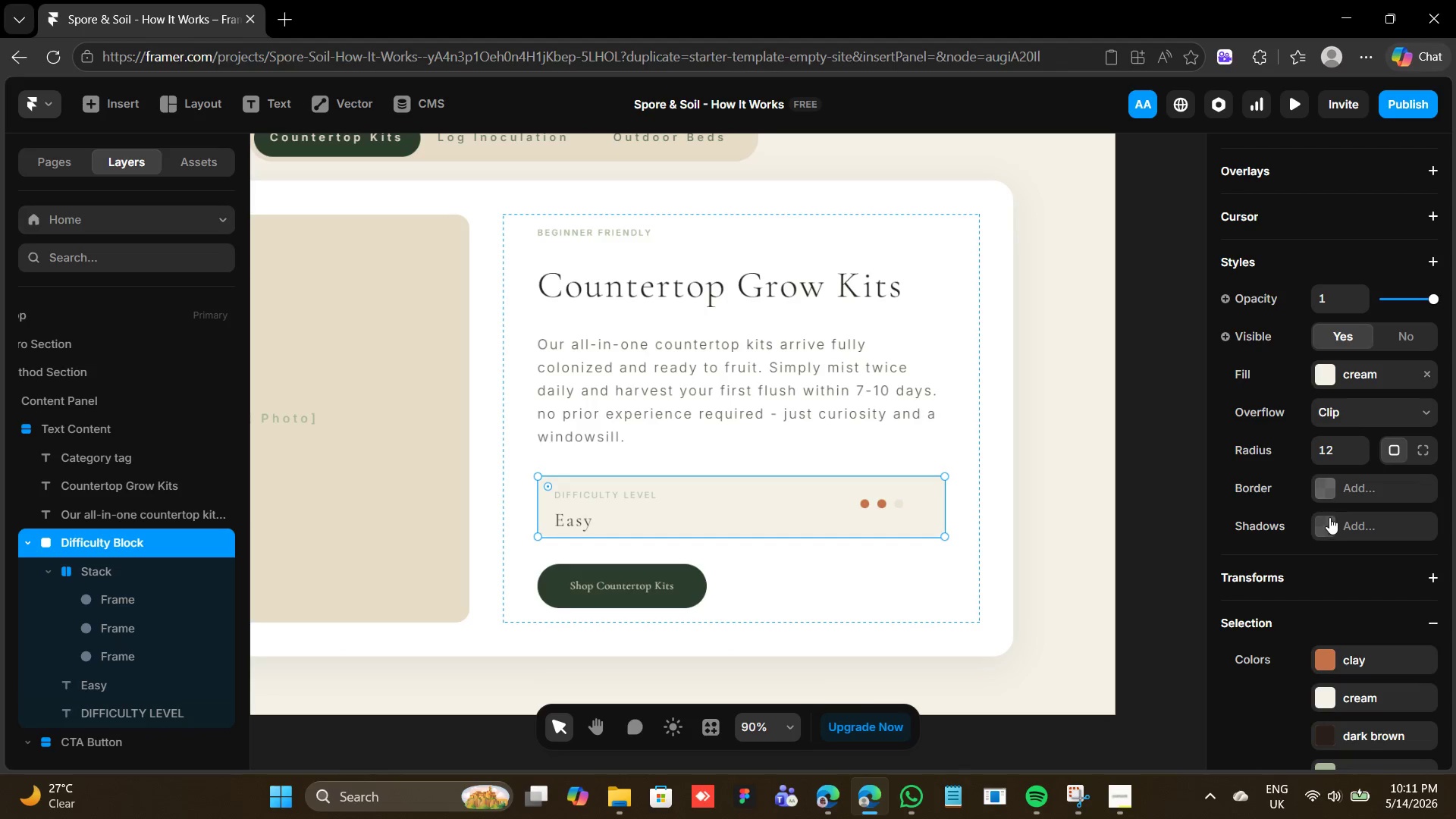 
scroll: coordinate [1364, 341], scroll_direction: up, amount: 5.0
 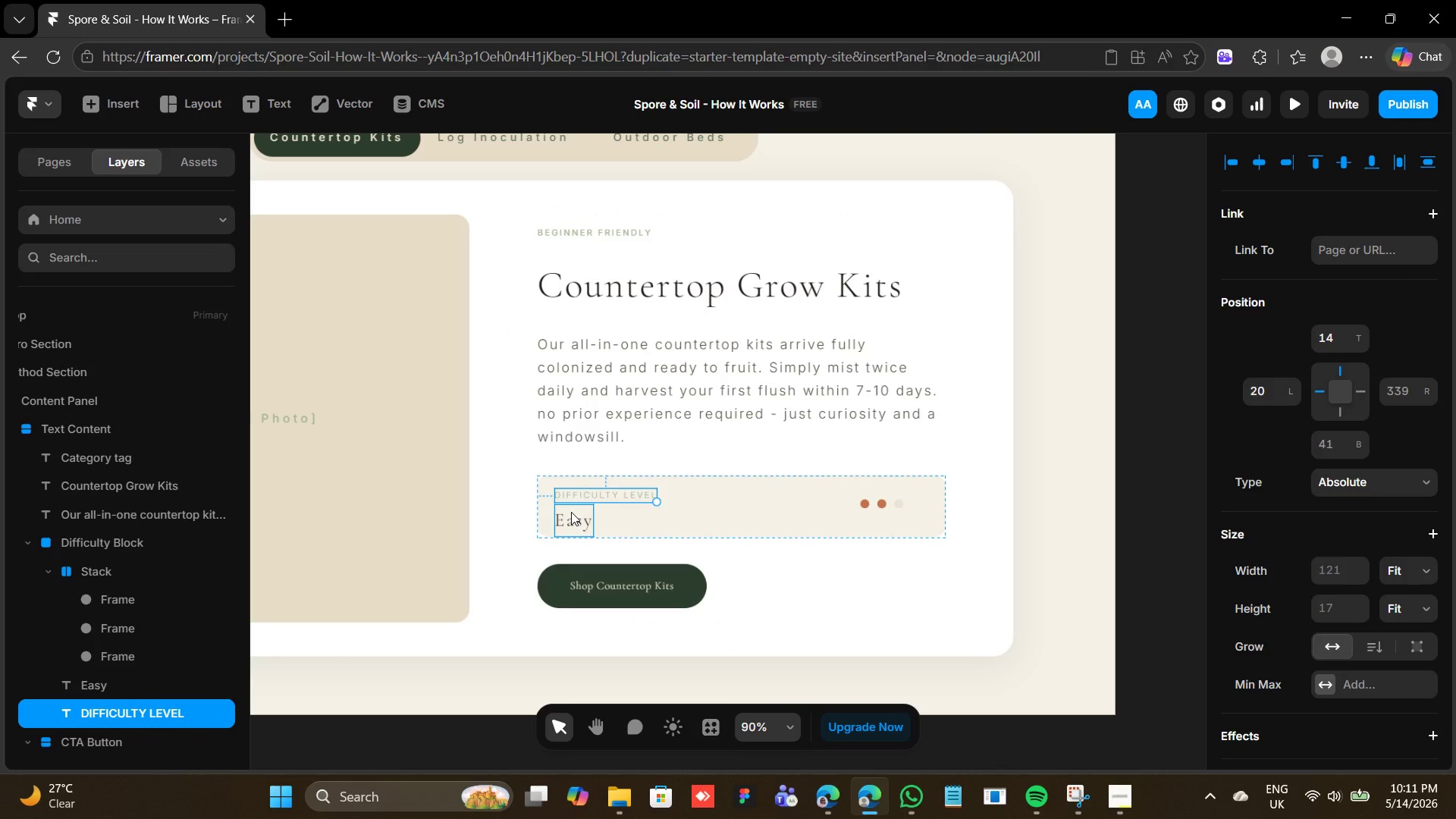 
hold_key(key=ShiftLeft, duration=0.48)
left_click([571, 509])
 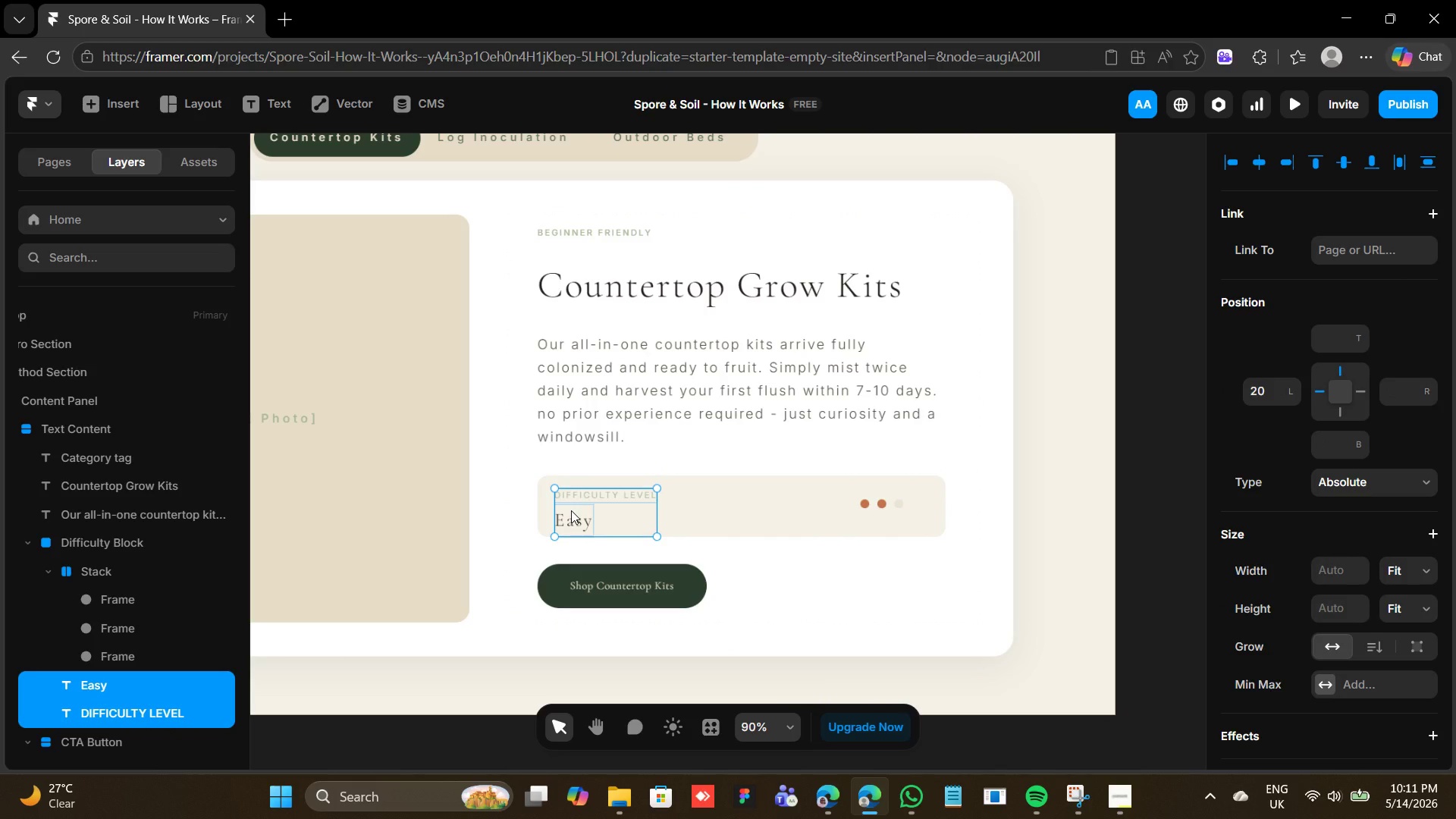 
key(Shift+A)
 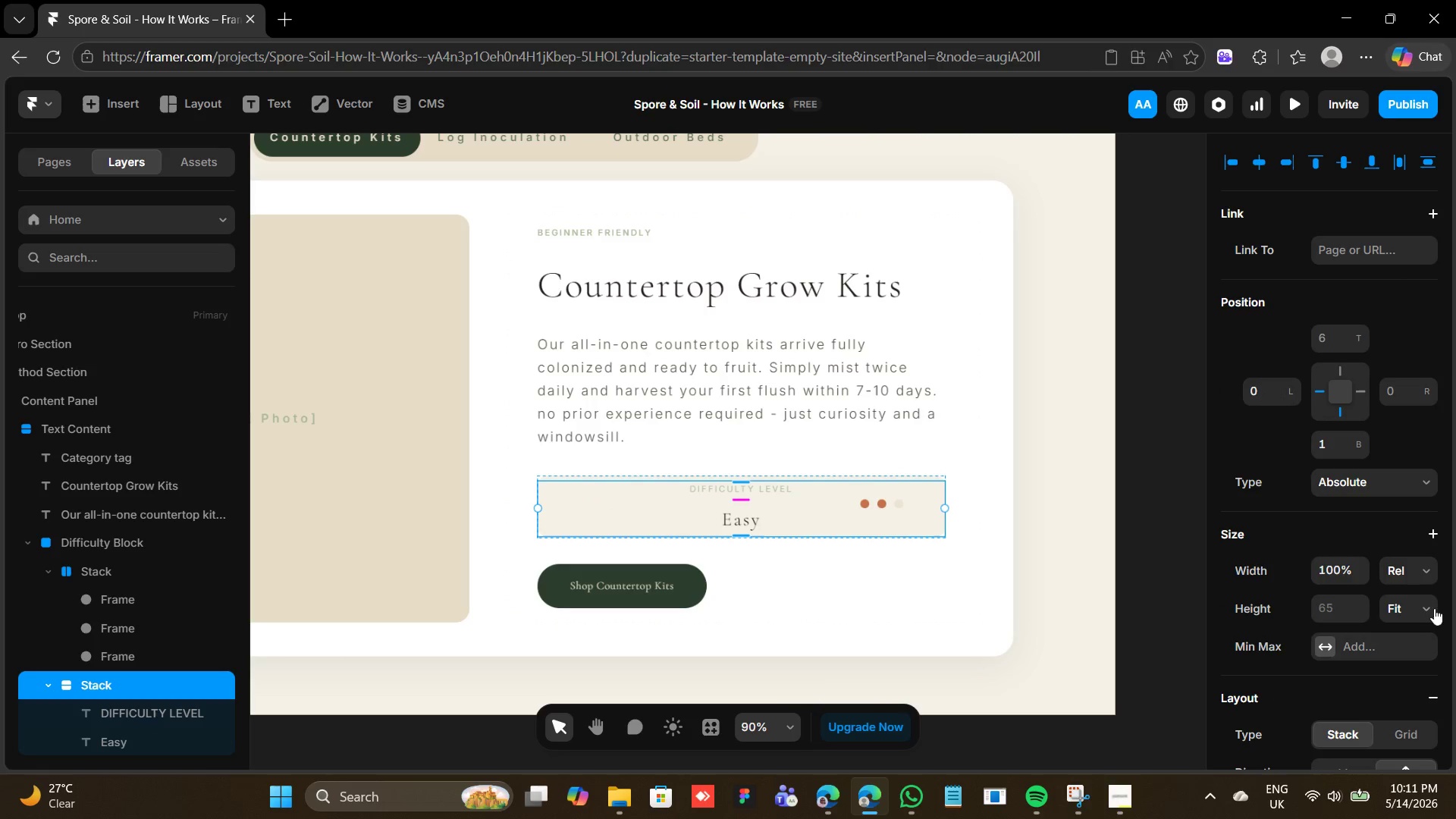 
left_click([1433, 568])
 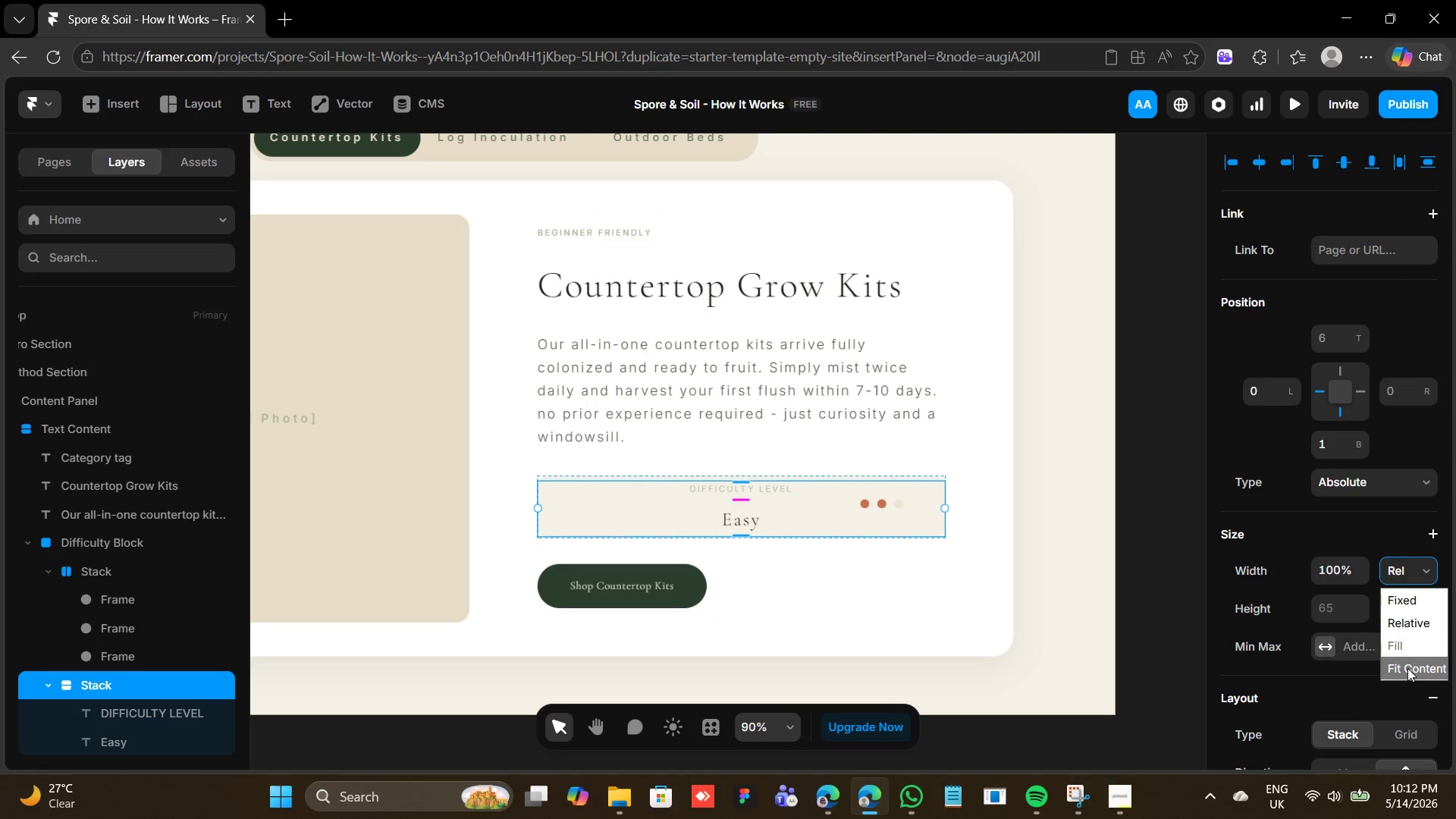 
left_click([1407, 668])
 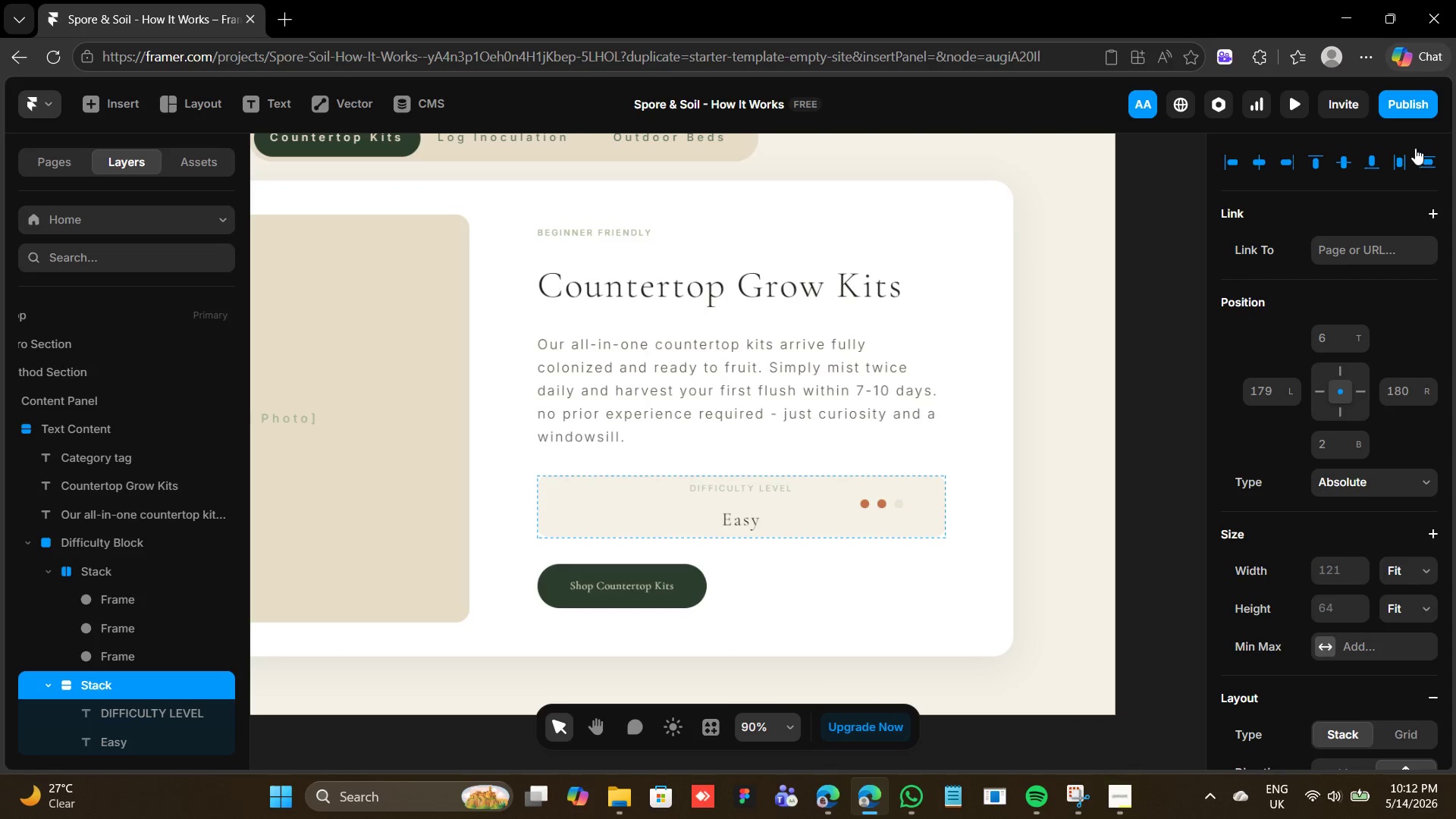 
wait(5.61)
 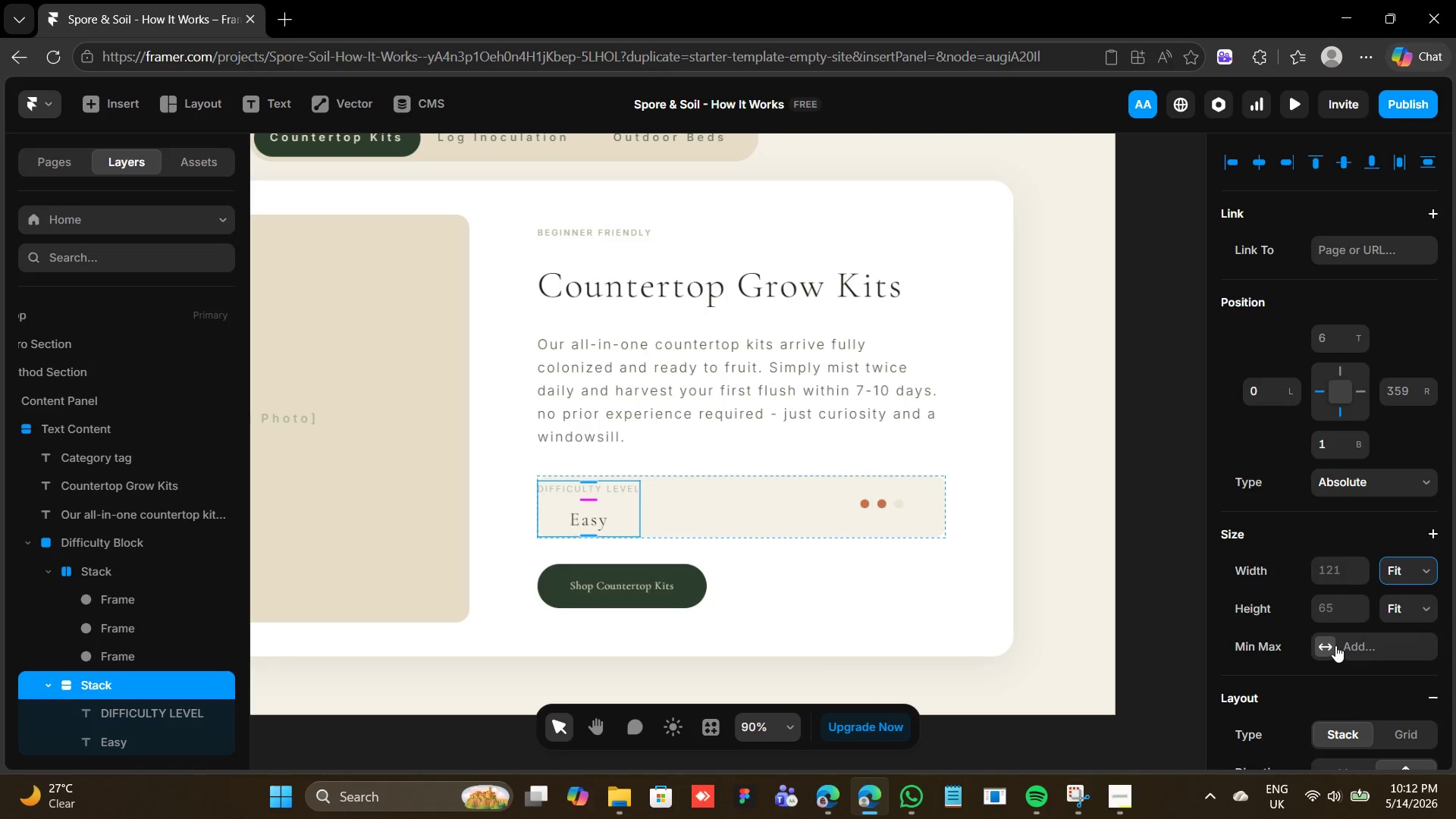 
left_click([1234, 158])
 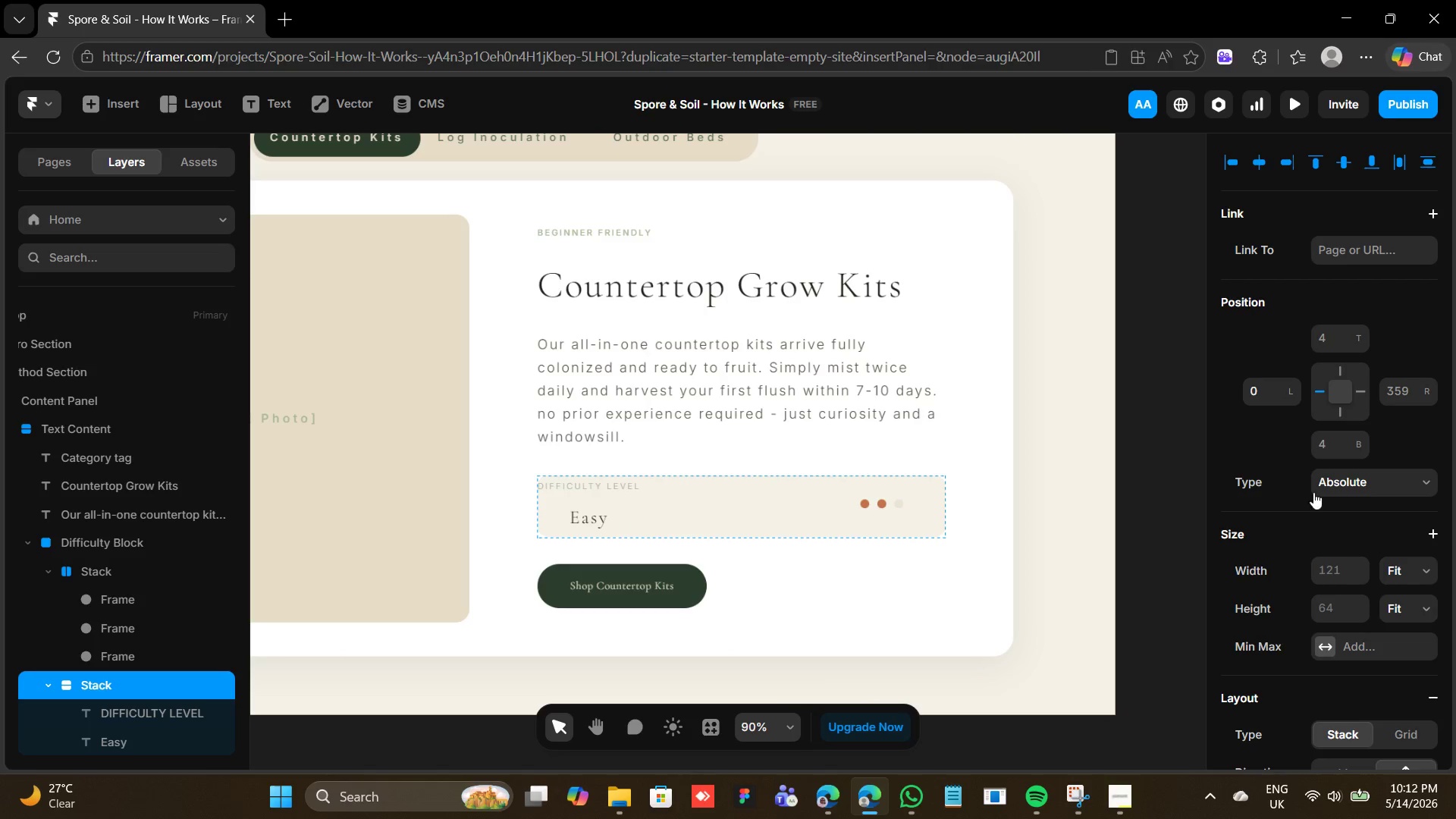 
scroll: coordinate [1333, 577], scroll_direction: down, amount: 3.0
 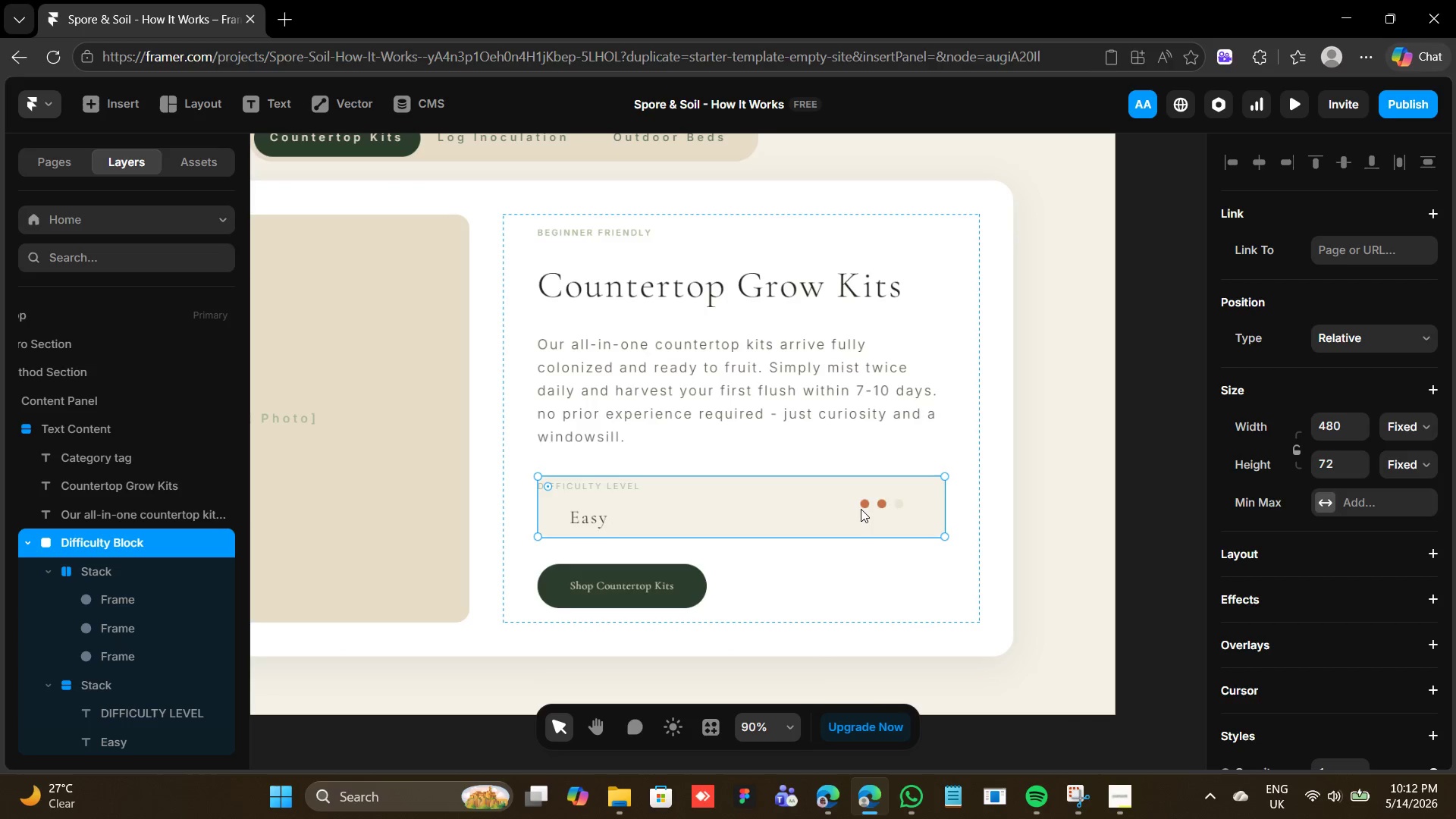 
wait(5.44)
 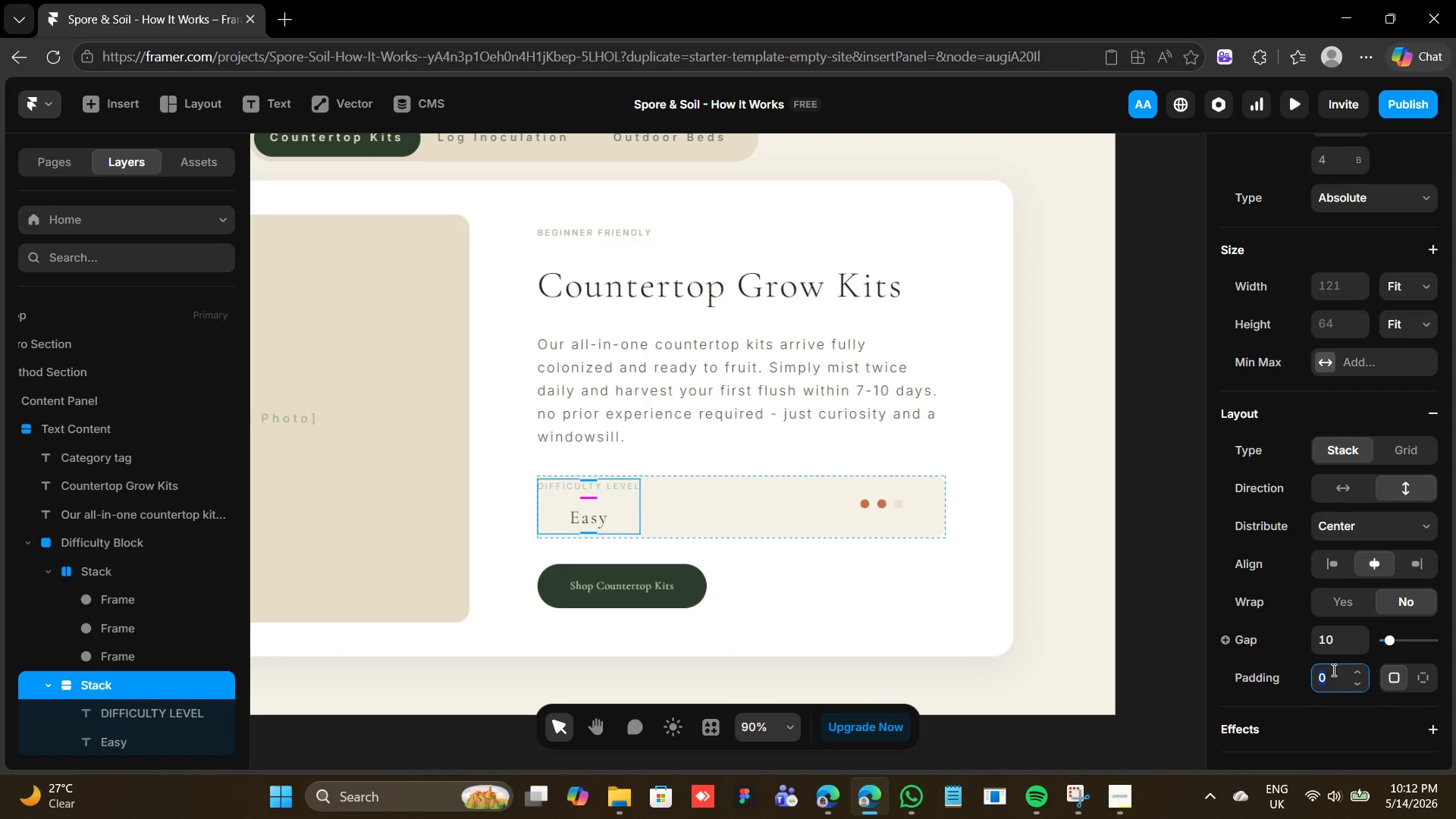 
left_click([1434, 551])
 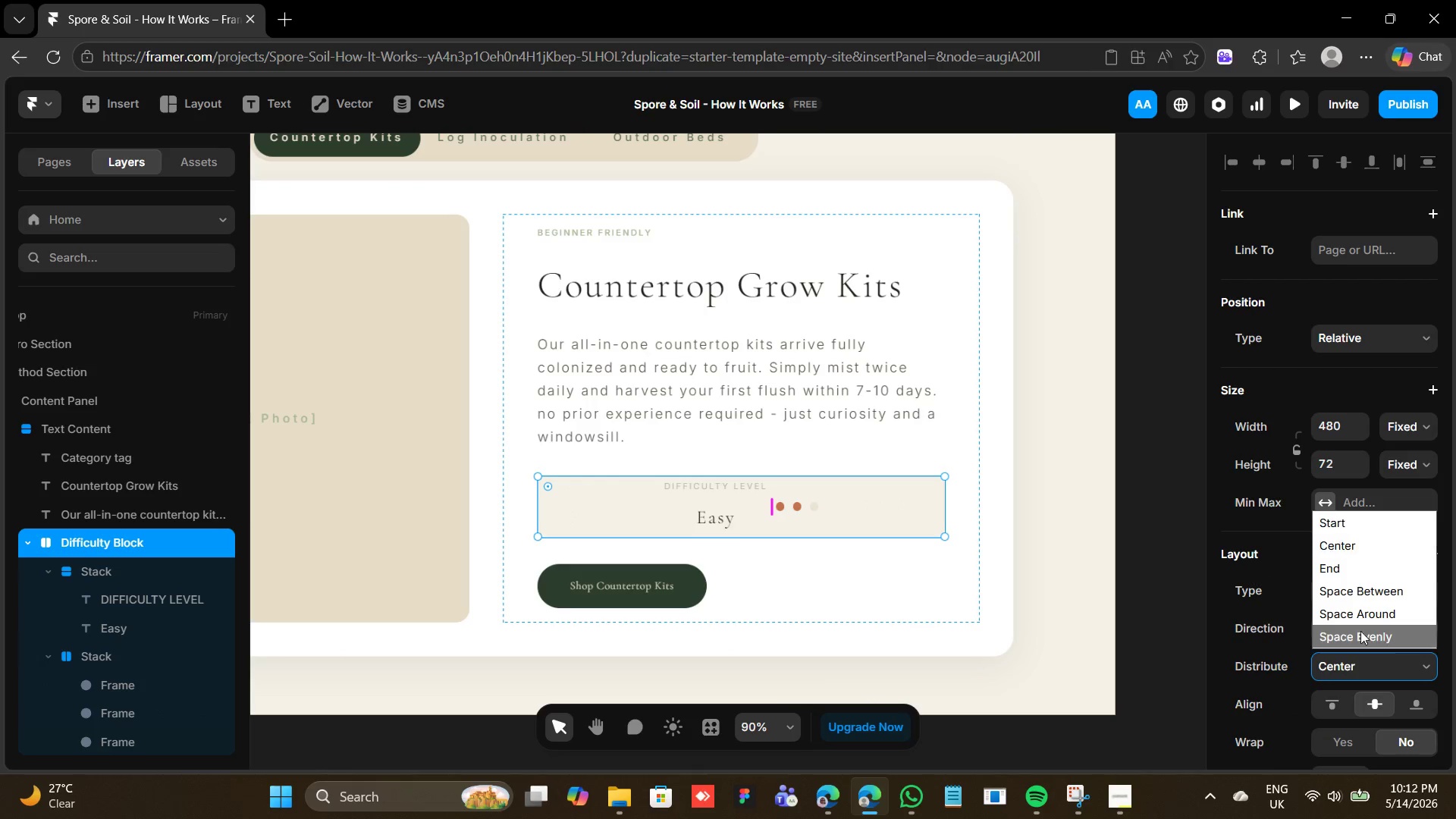 
left_click([1370, 594])
 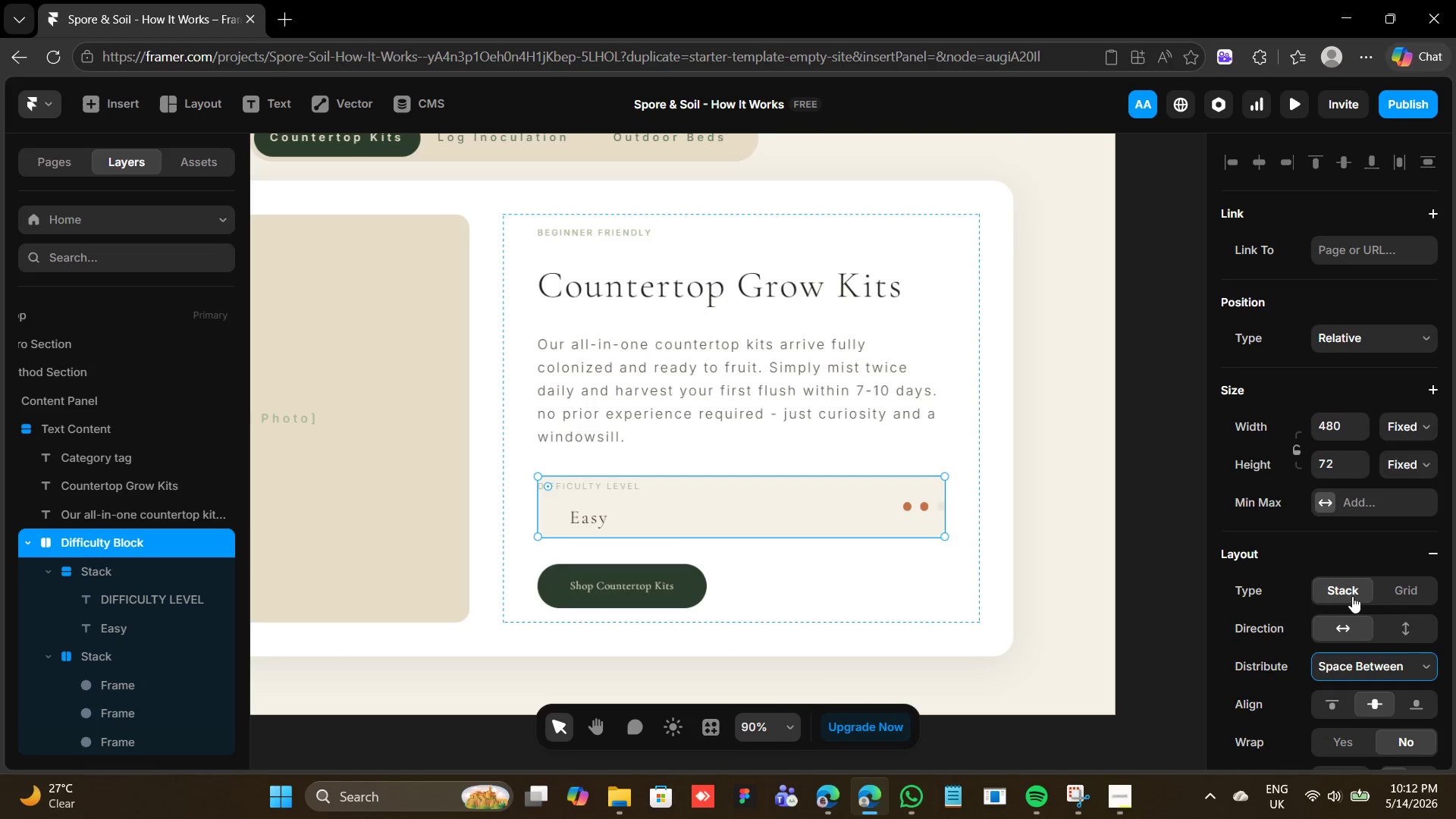 
scroll: coordinate [1353, 594], scroll_direction: down, amount: 2.0
 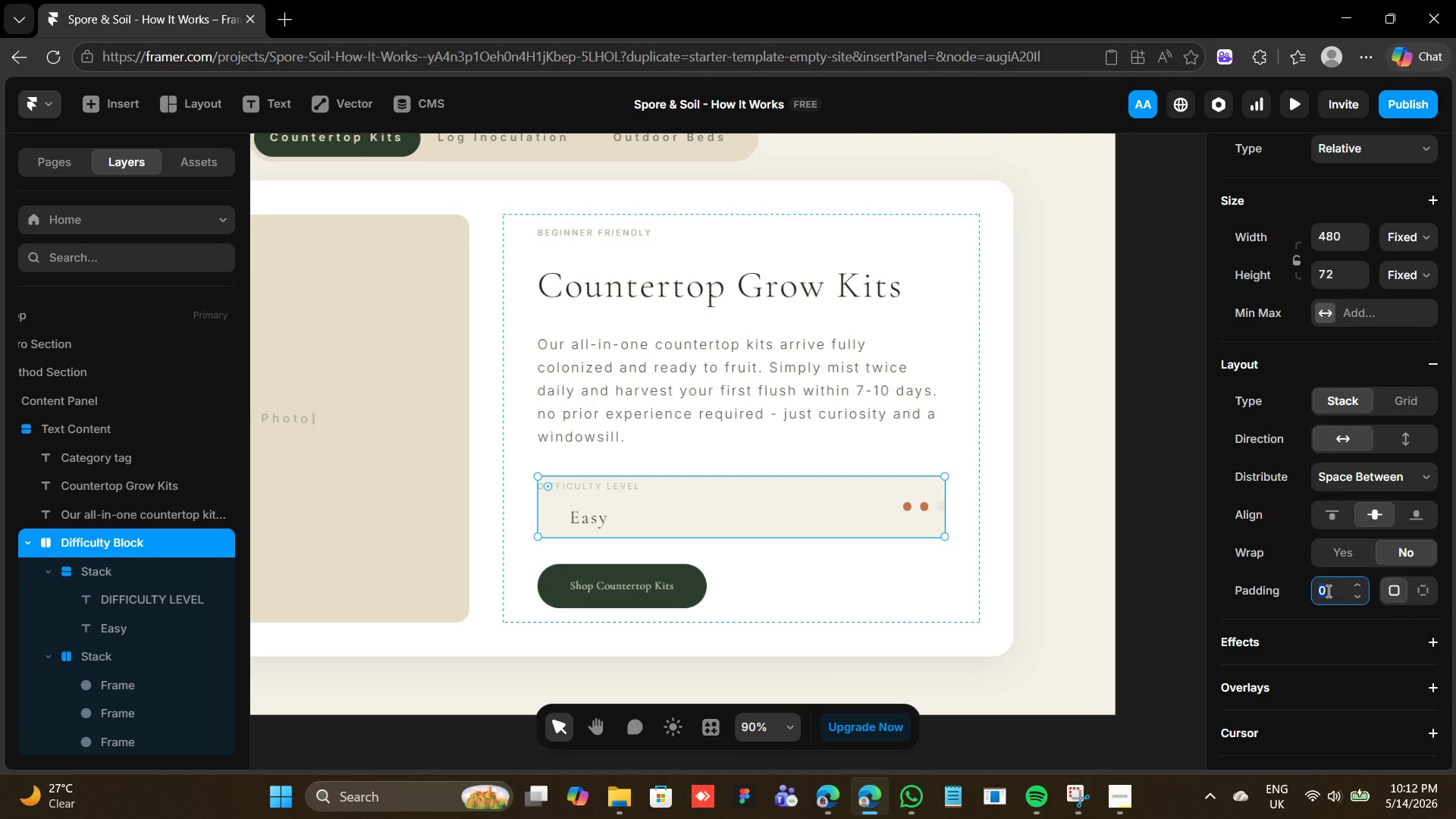 
type(16[PageUp])
 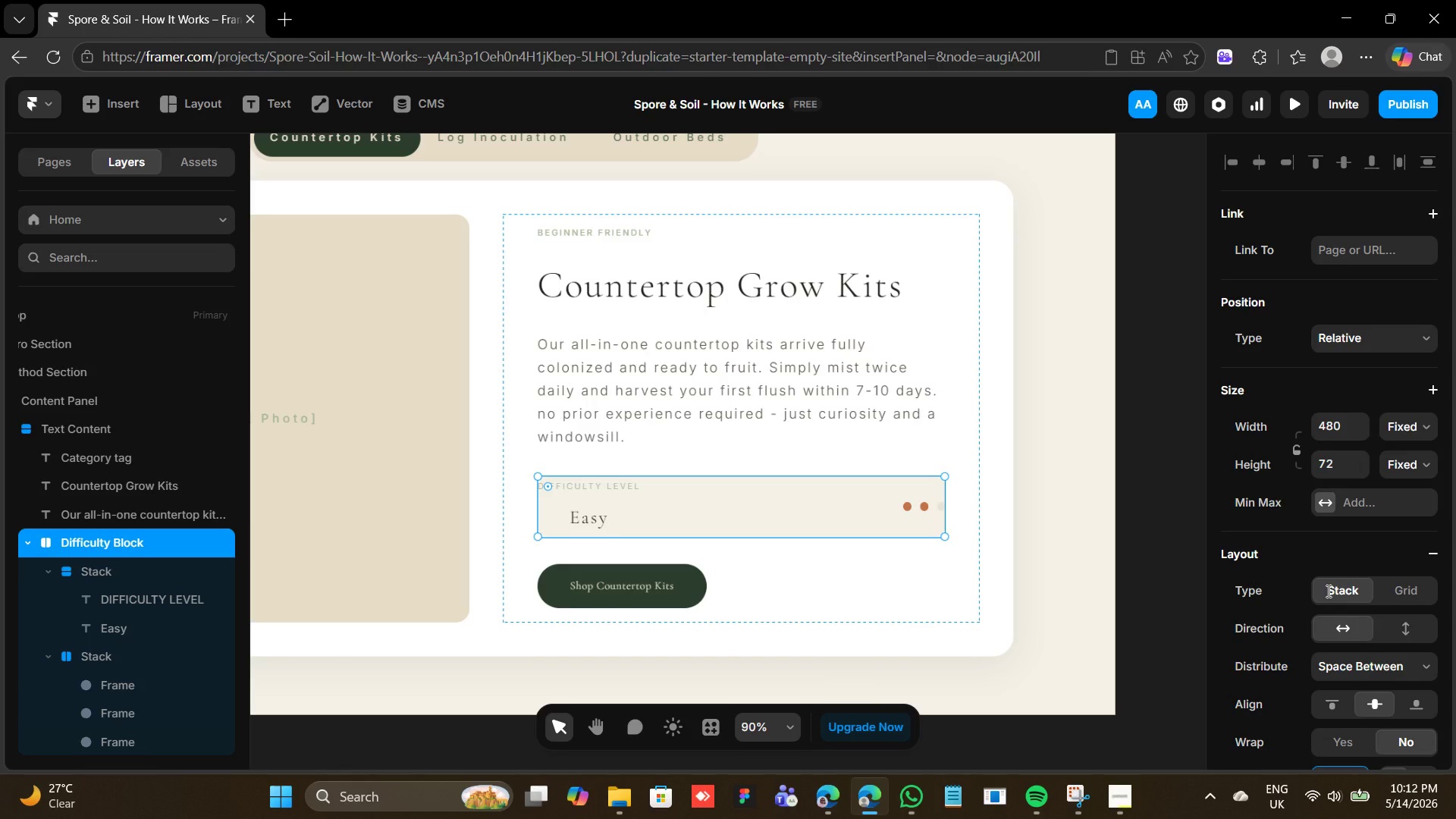 
key(Enter)
 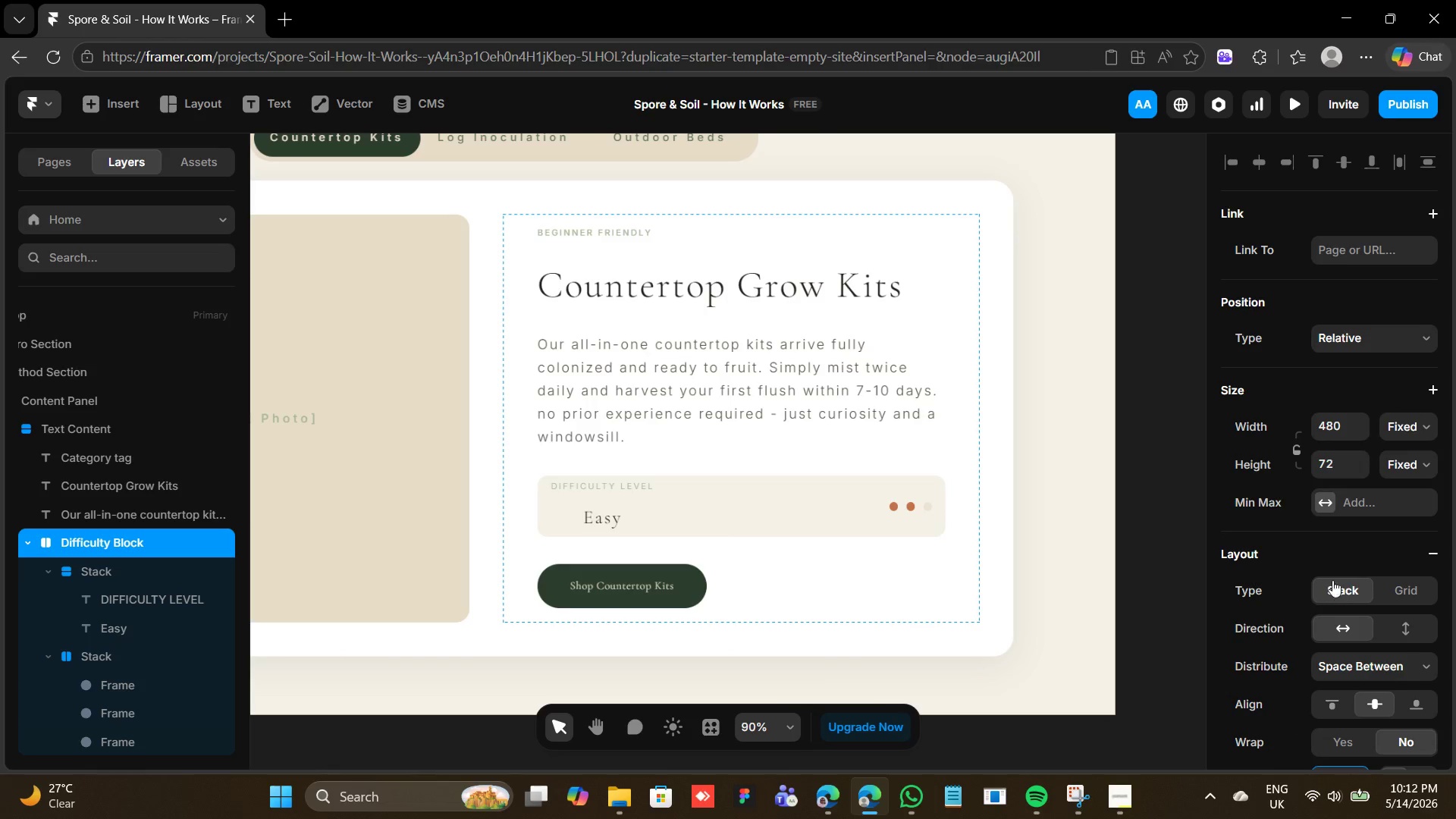 
scroll: coordinate [1331, 577], scroll_direction: down, amount: 4.0
 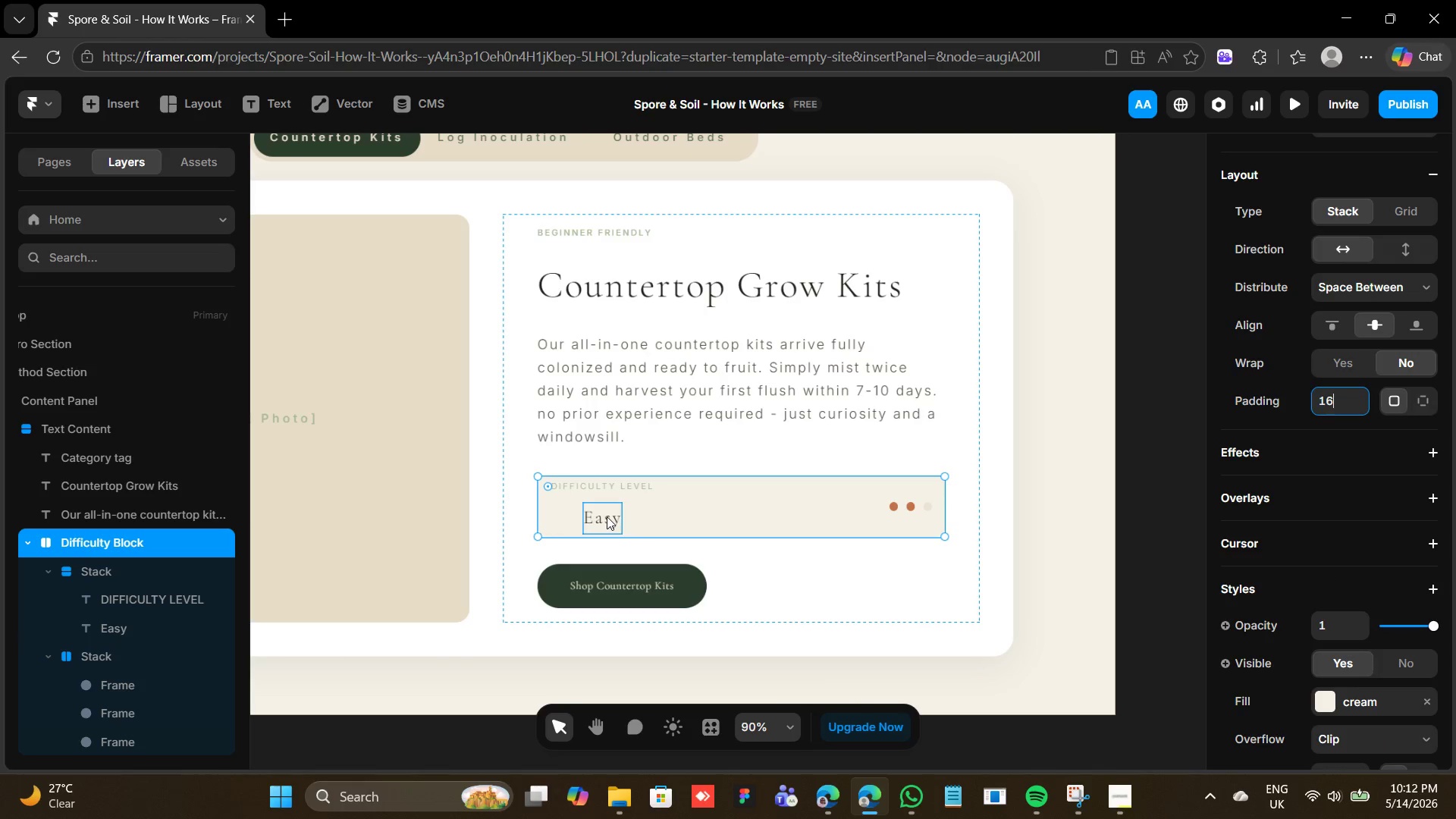 
left_click([632, 512])
 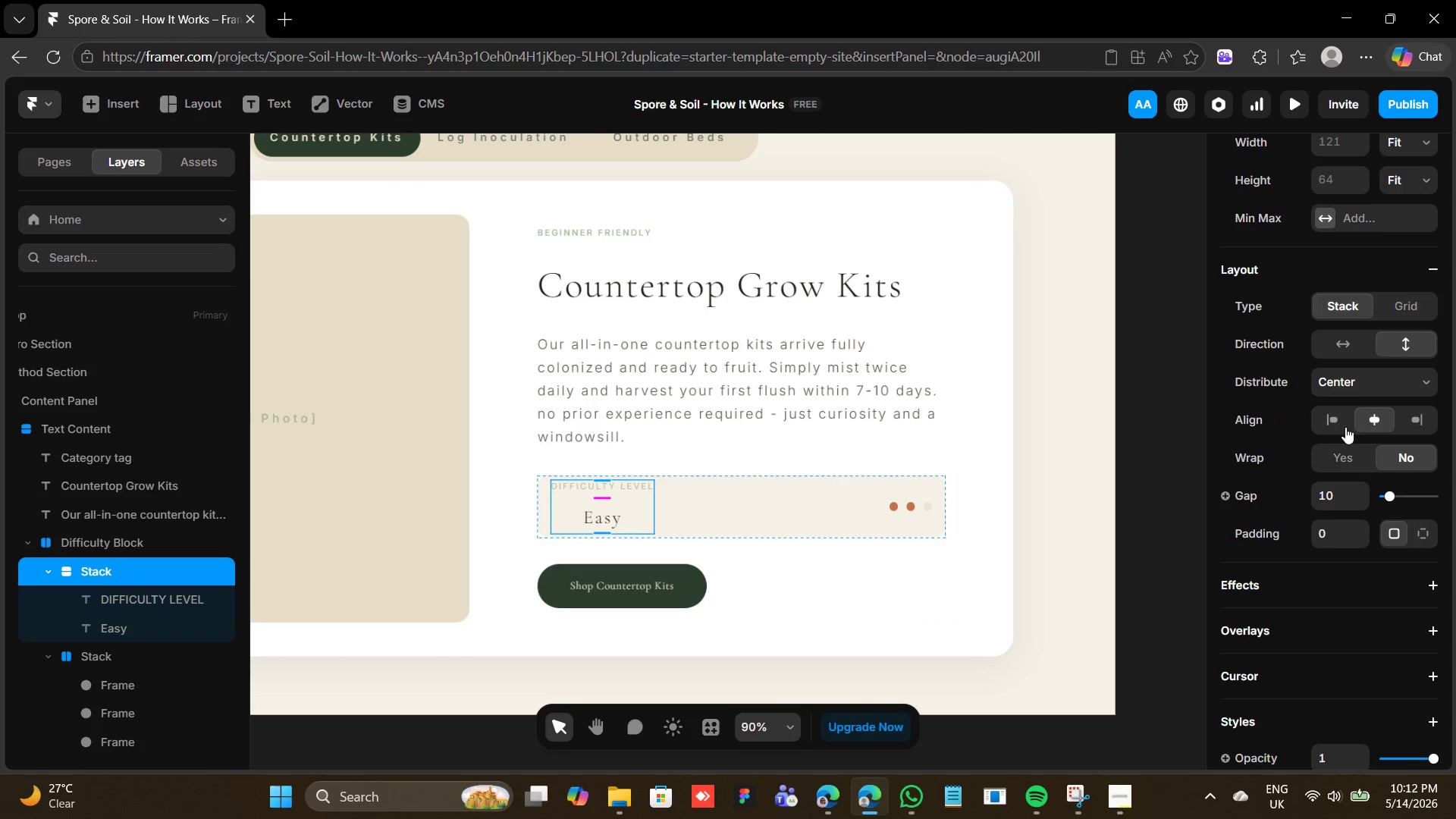 
left_click([1332, 420])
 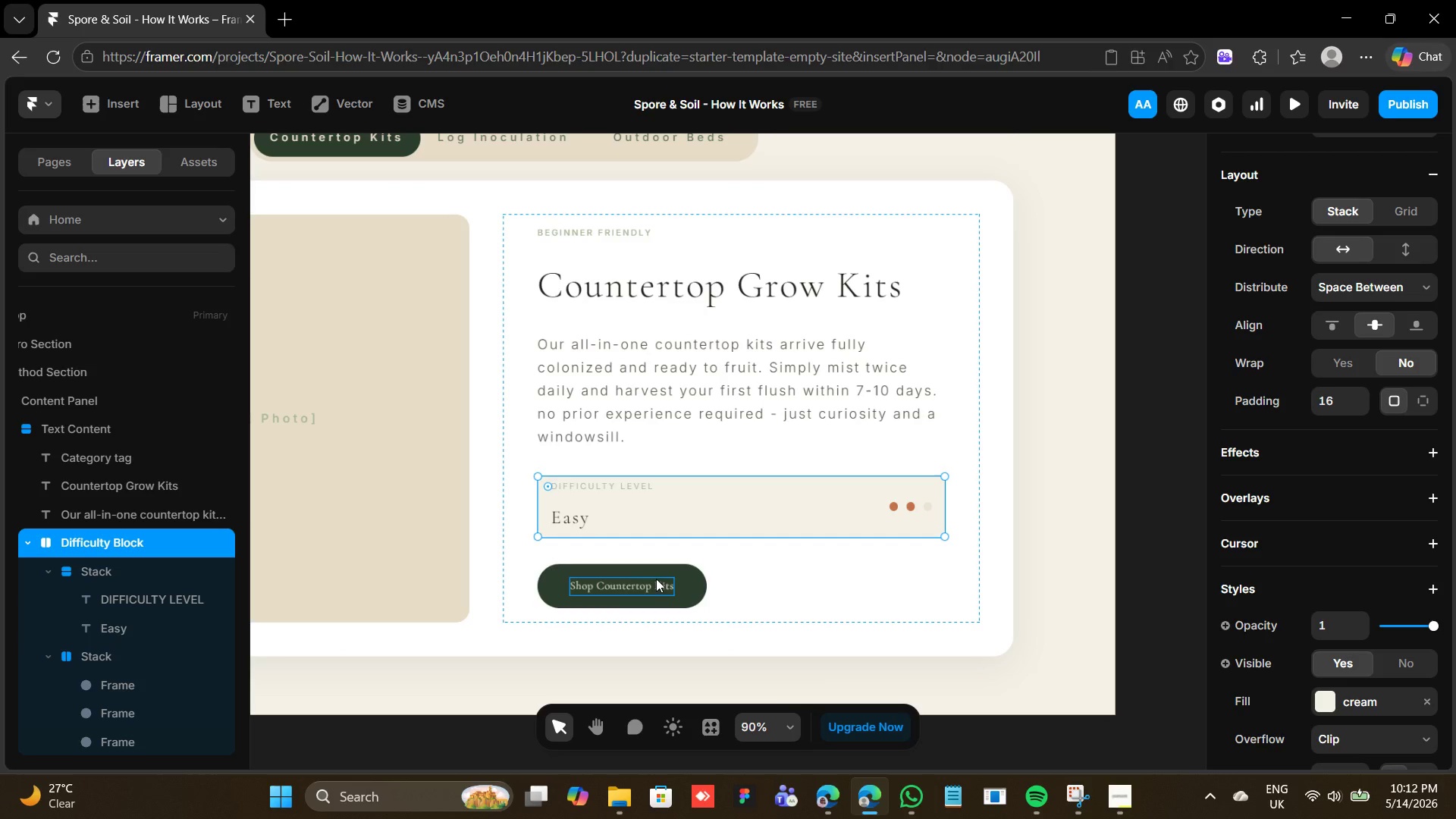 
left_click([680, 571])
 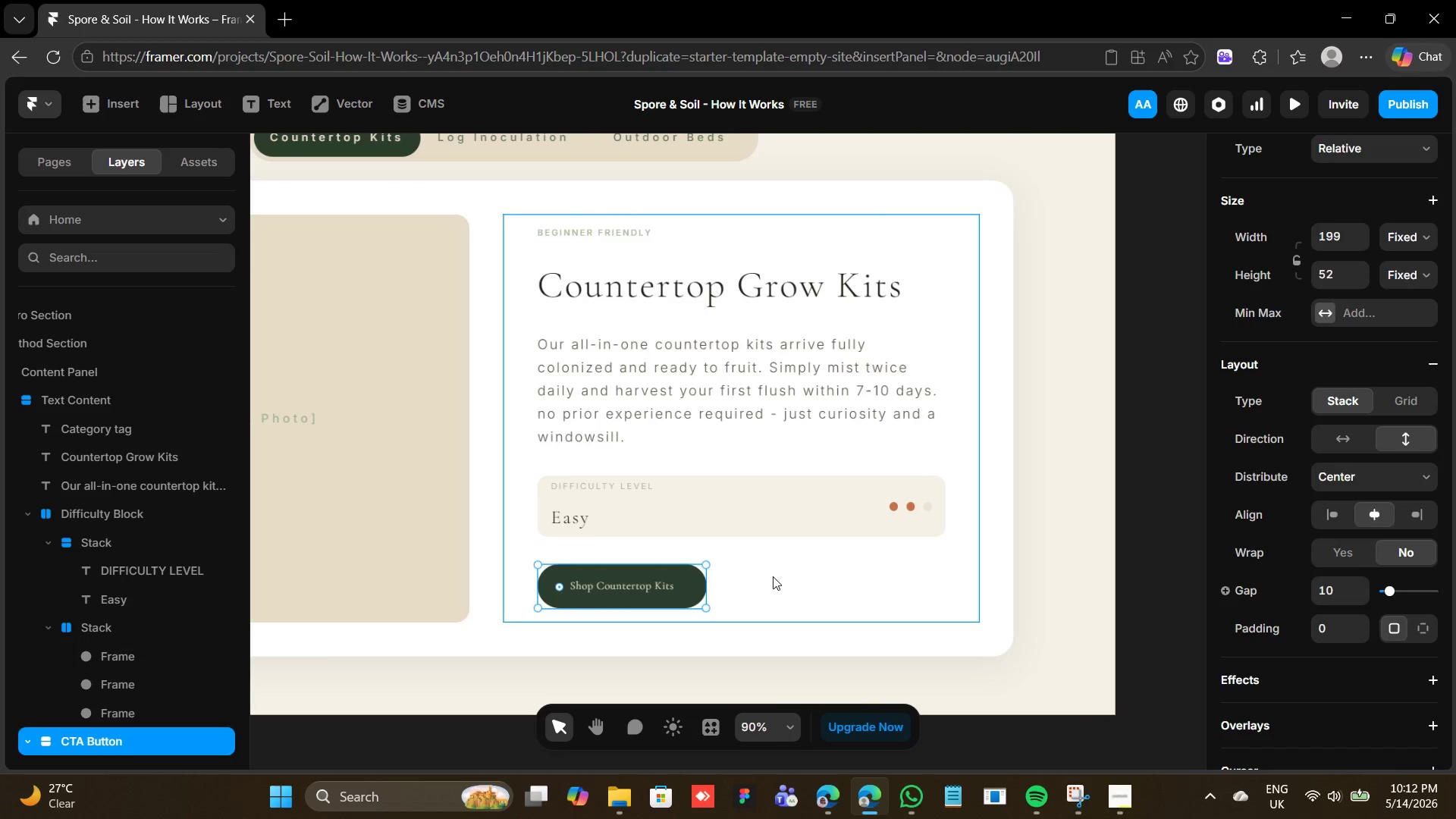 
left_click([774, 576])
 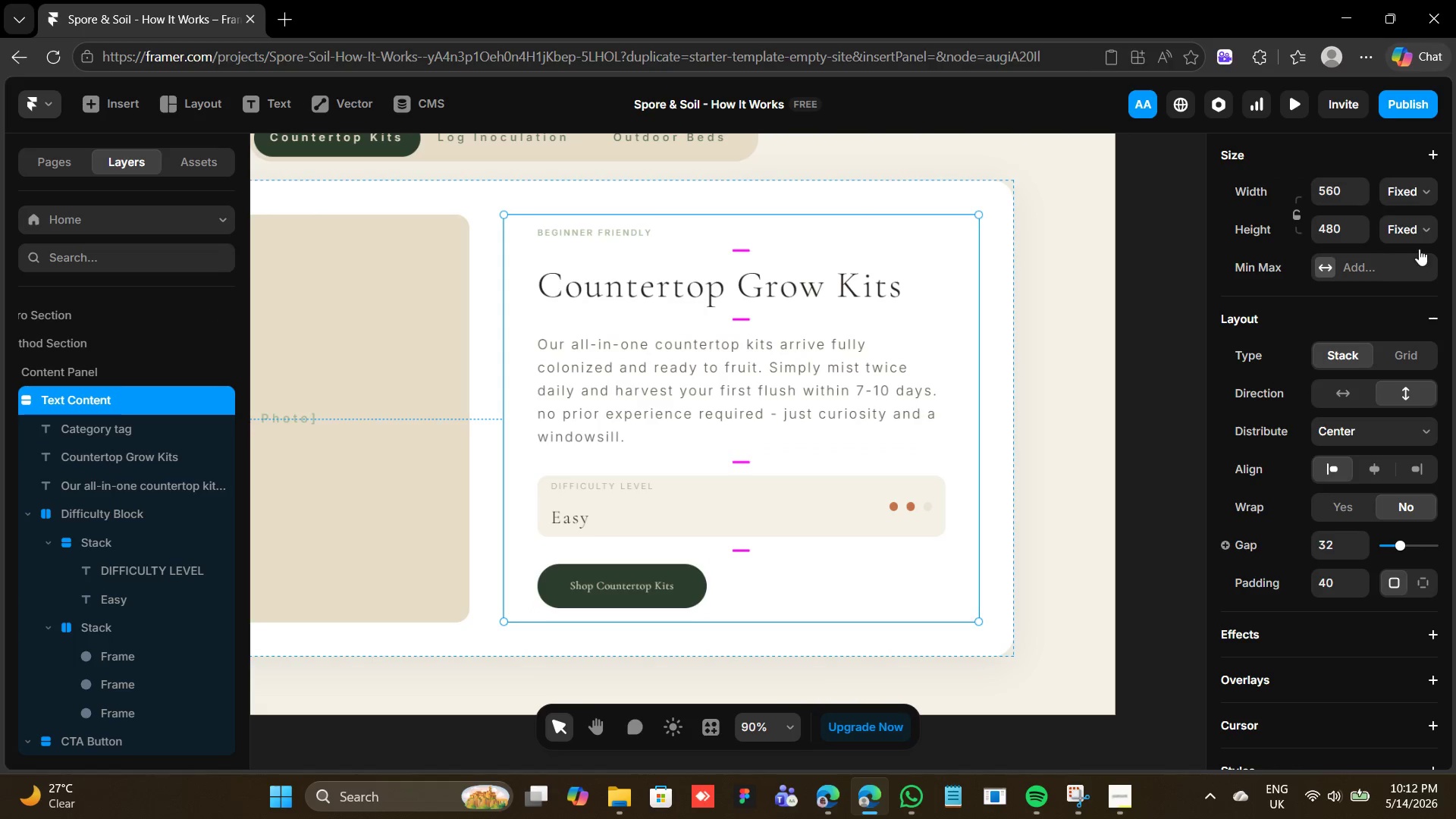 
left_click([1418, 191])
 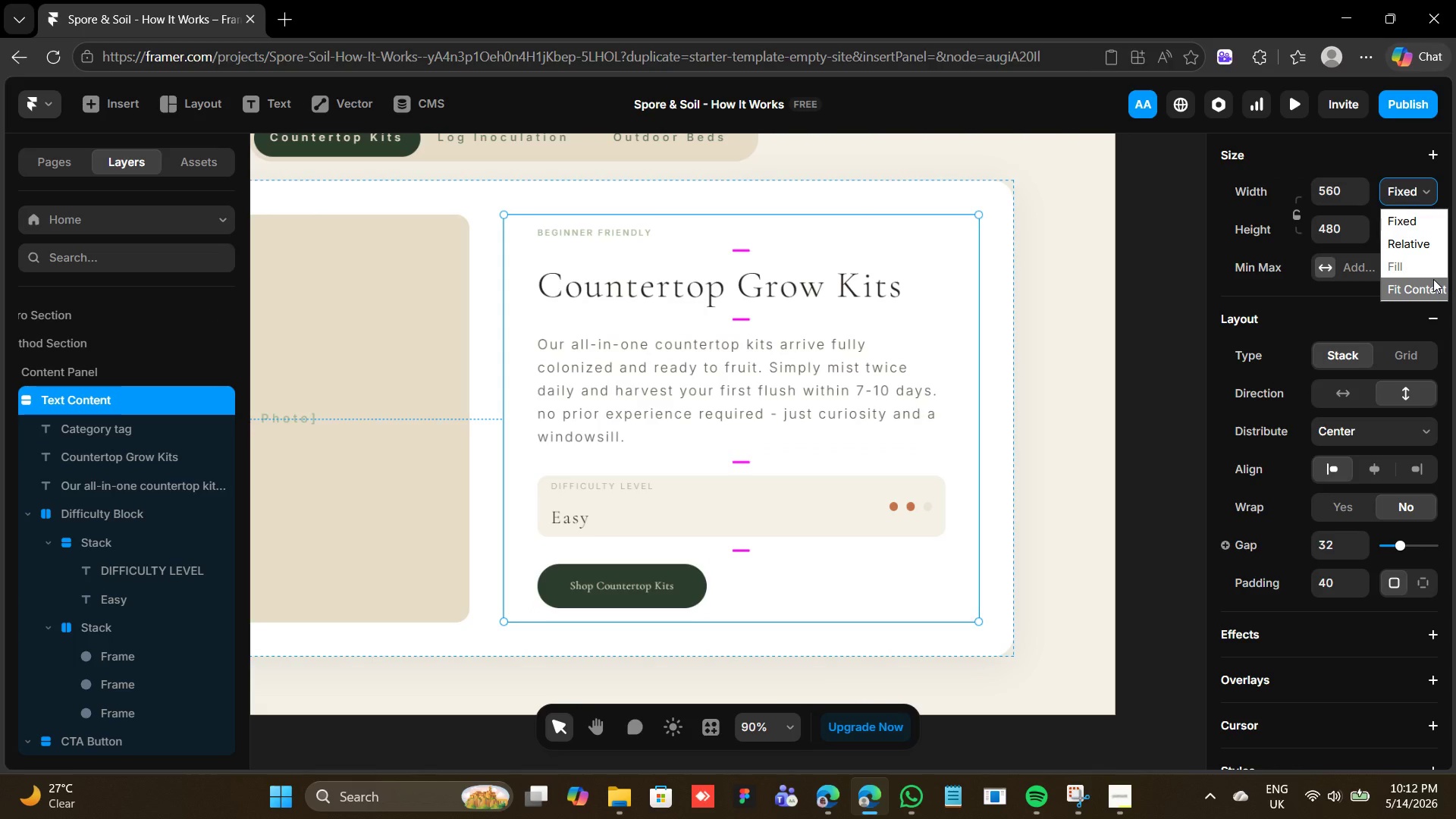 
left_click([1433, 279])
 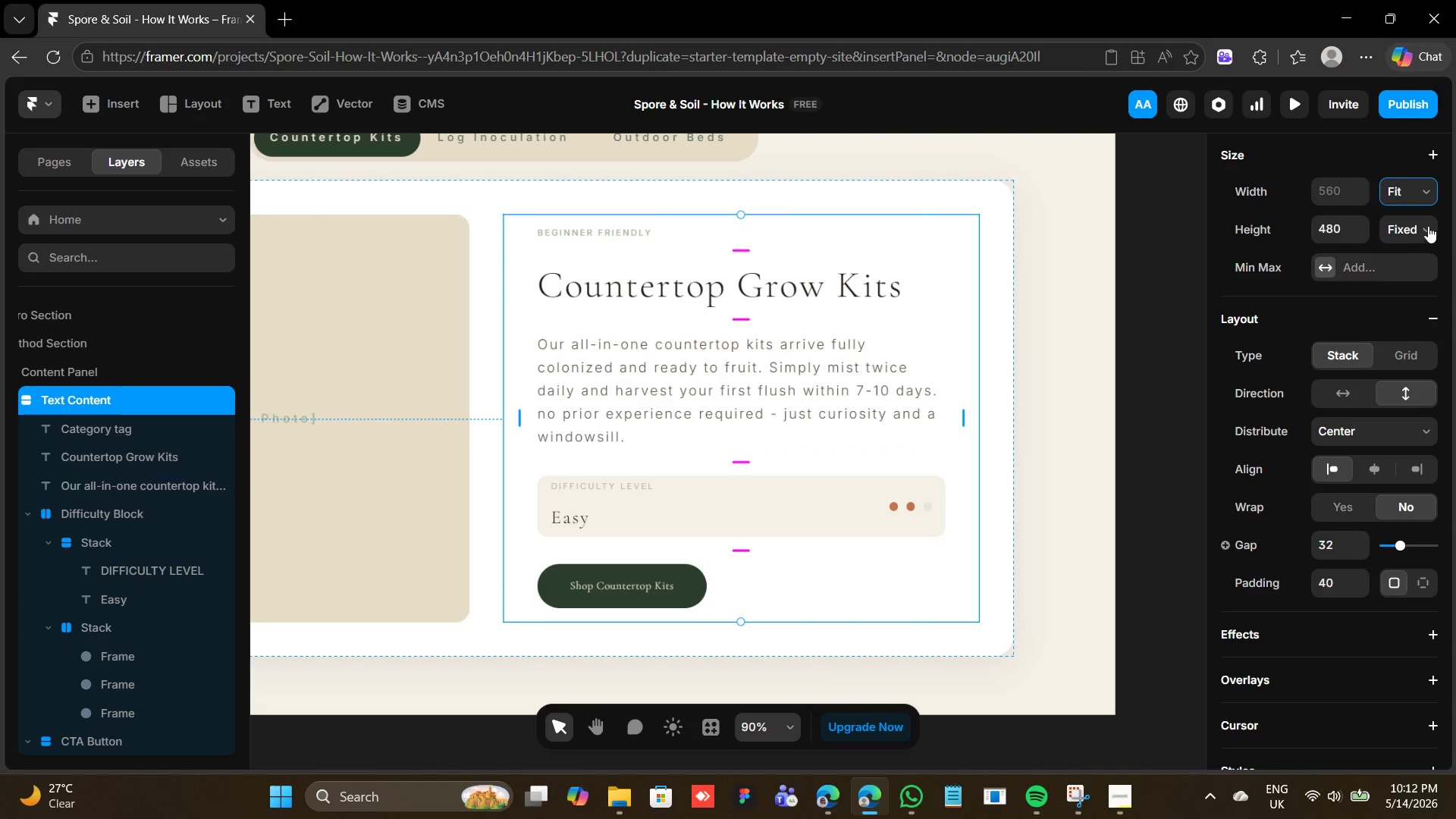 
left_click([1426, 224])
 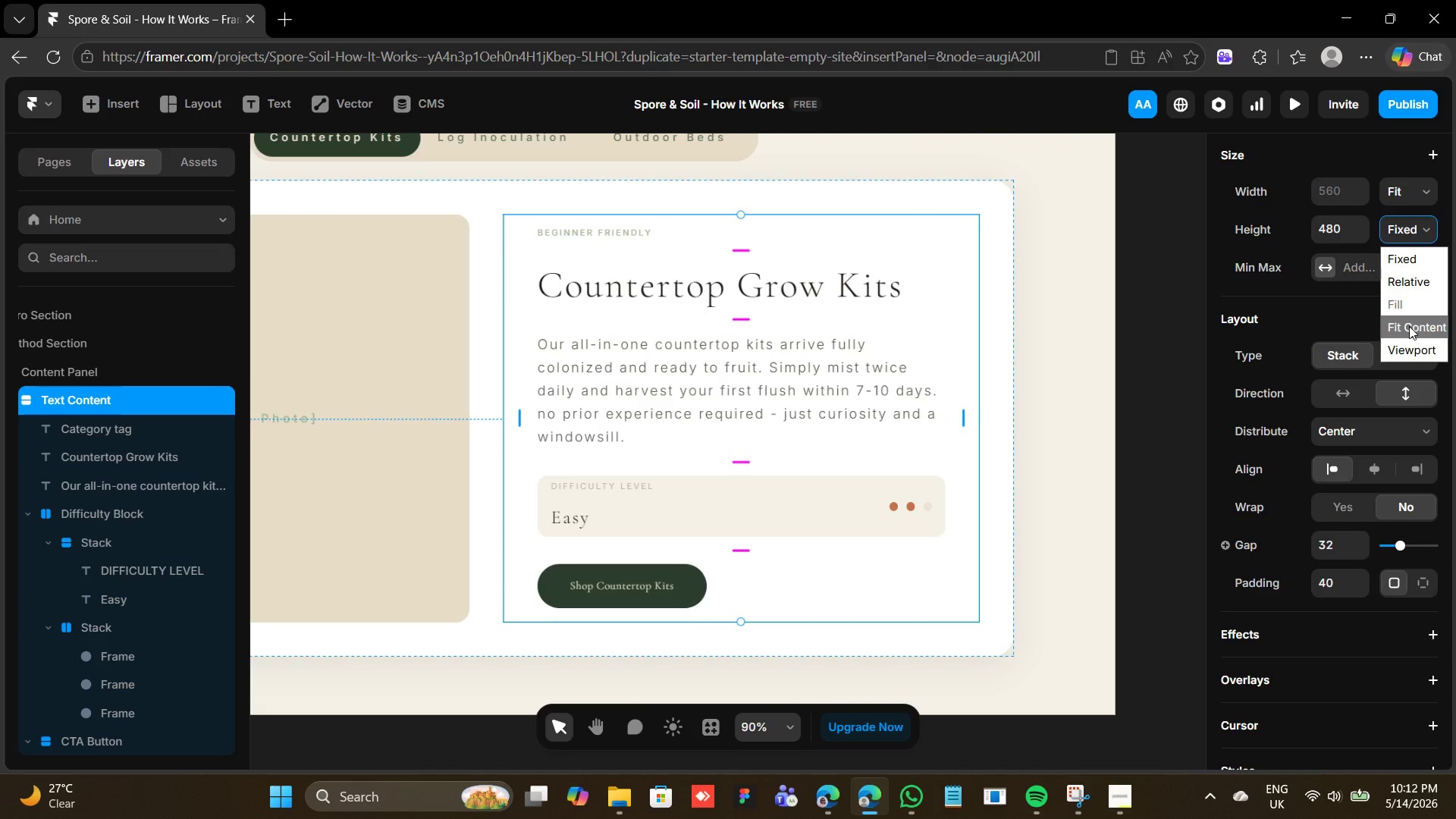 
left_click([1409, 326])
 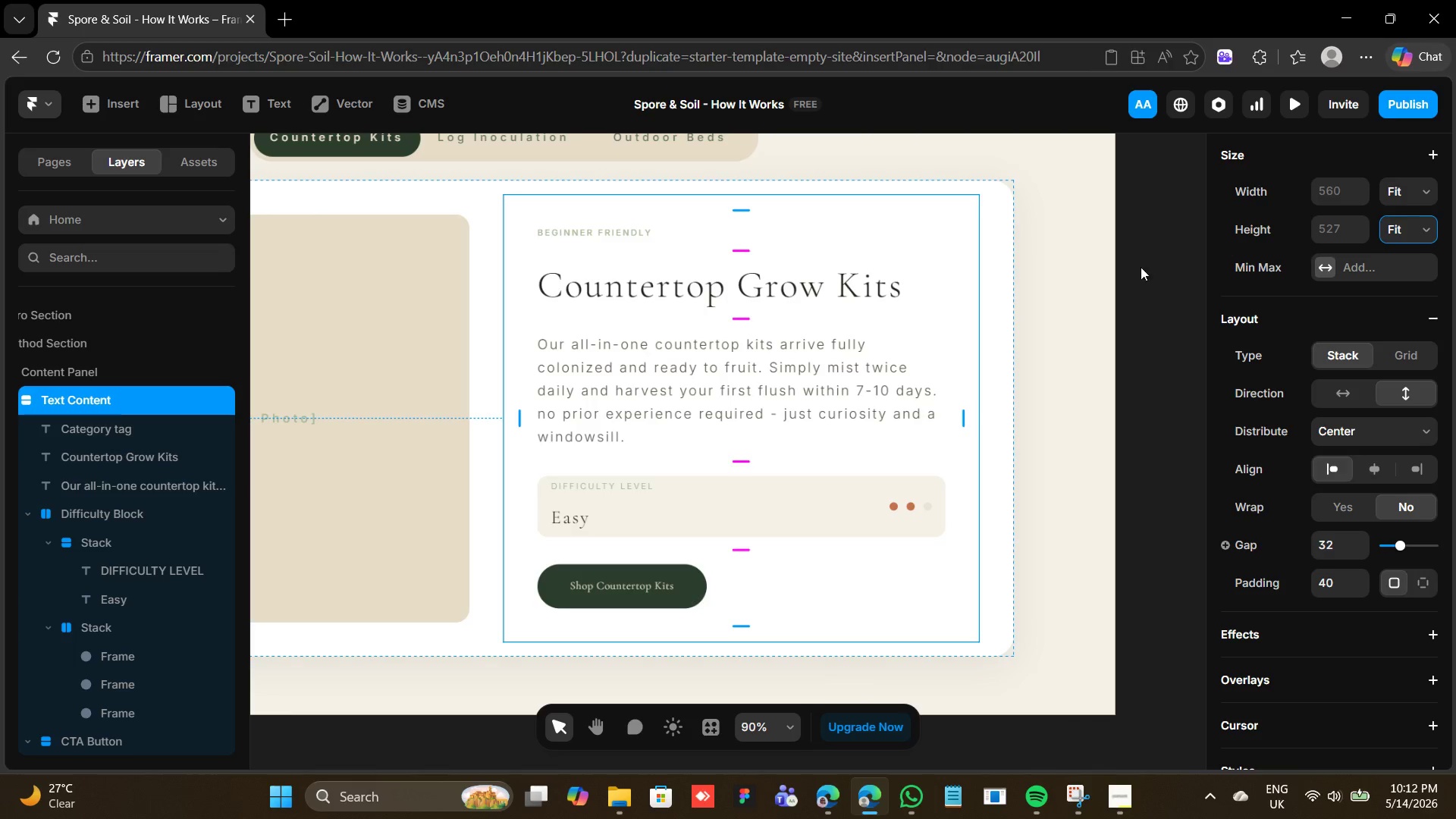 
left_click([995, 269])
 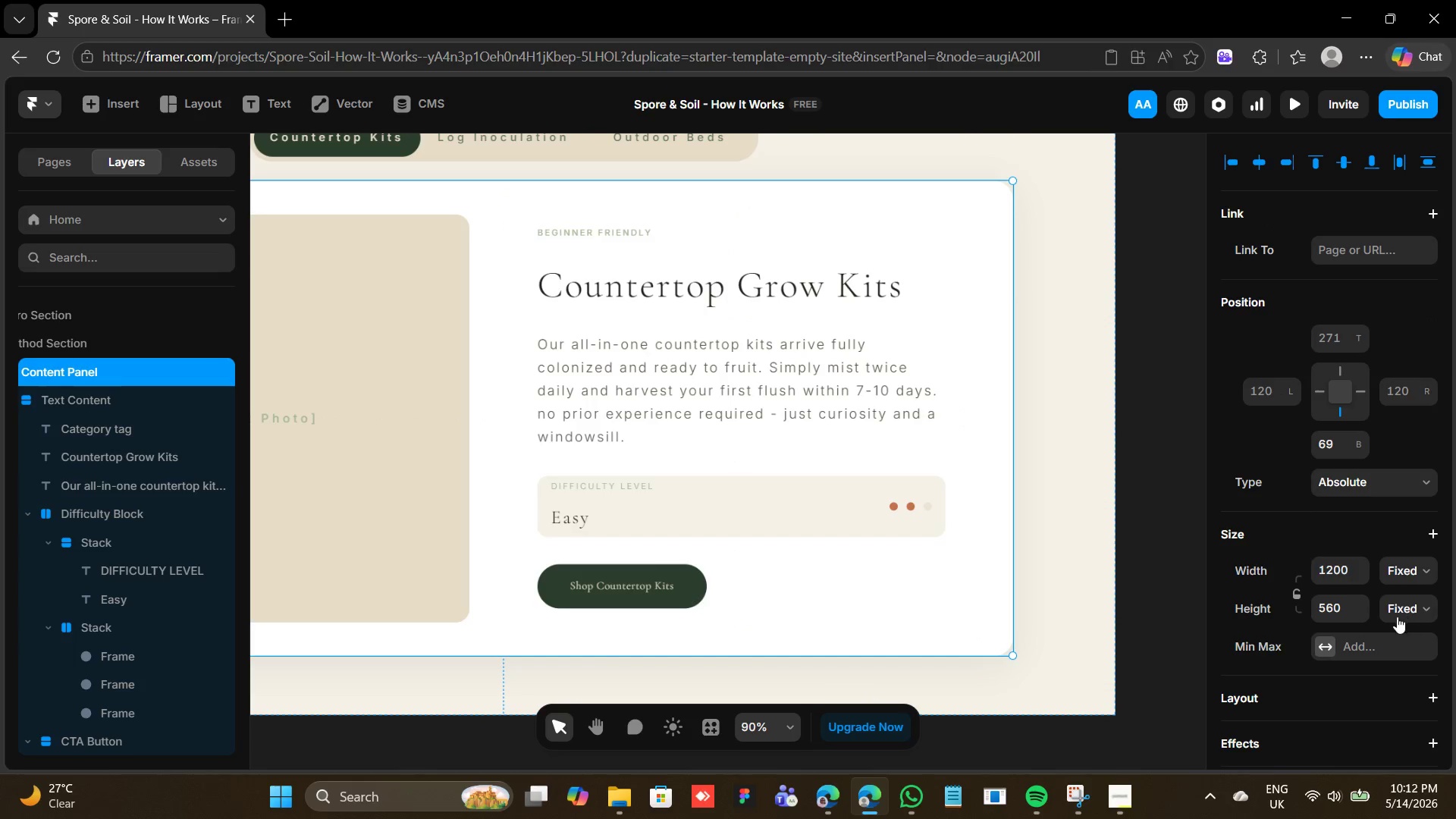 
scroll: coordinate [1360, 626], scroll_direction: down, amount: 3.0
 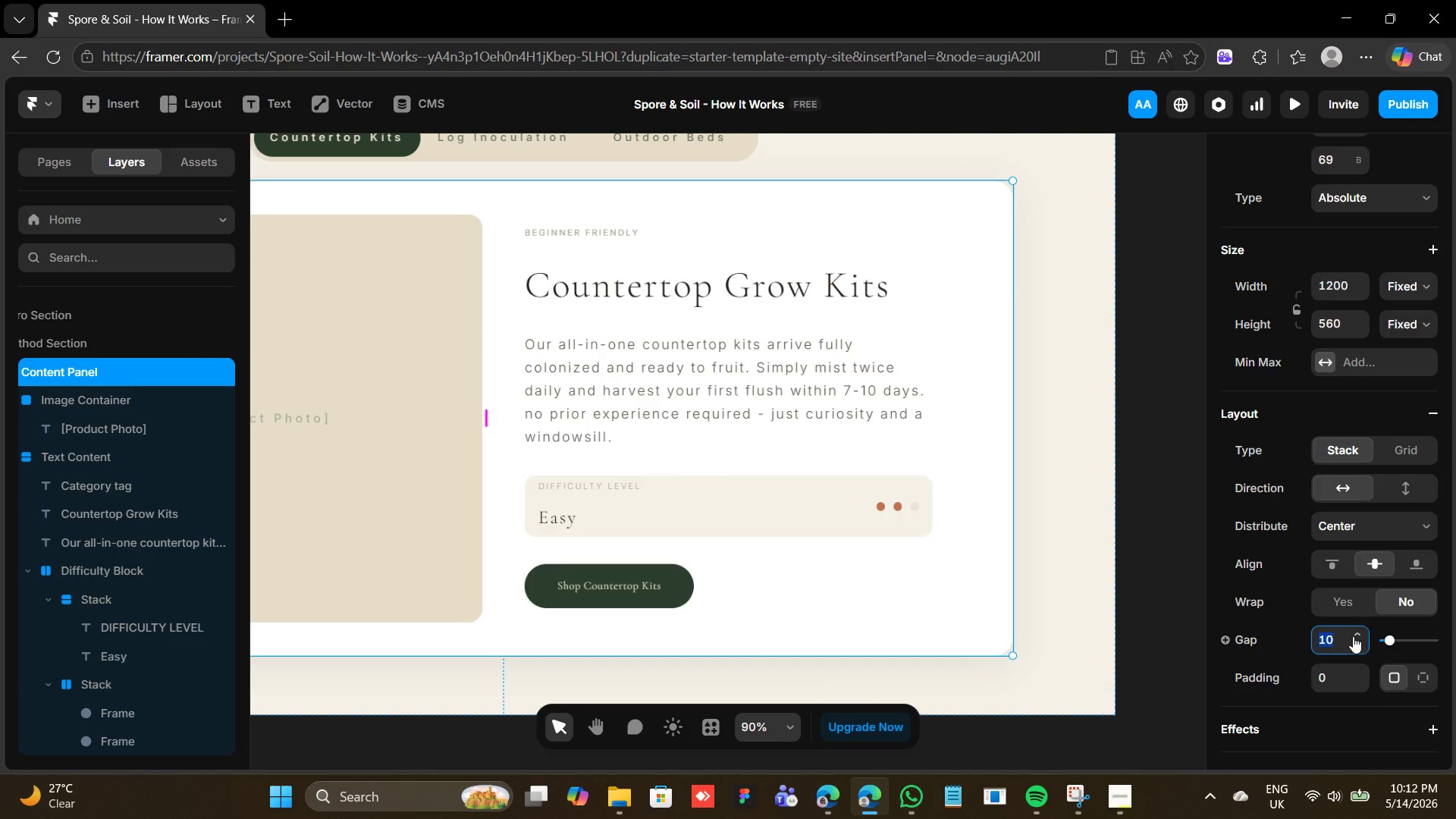 
type(24)
 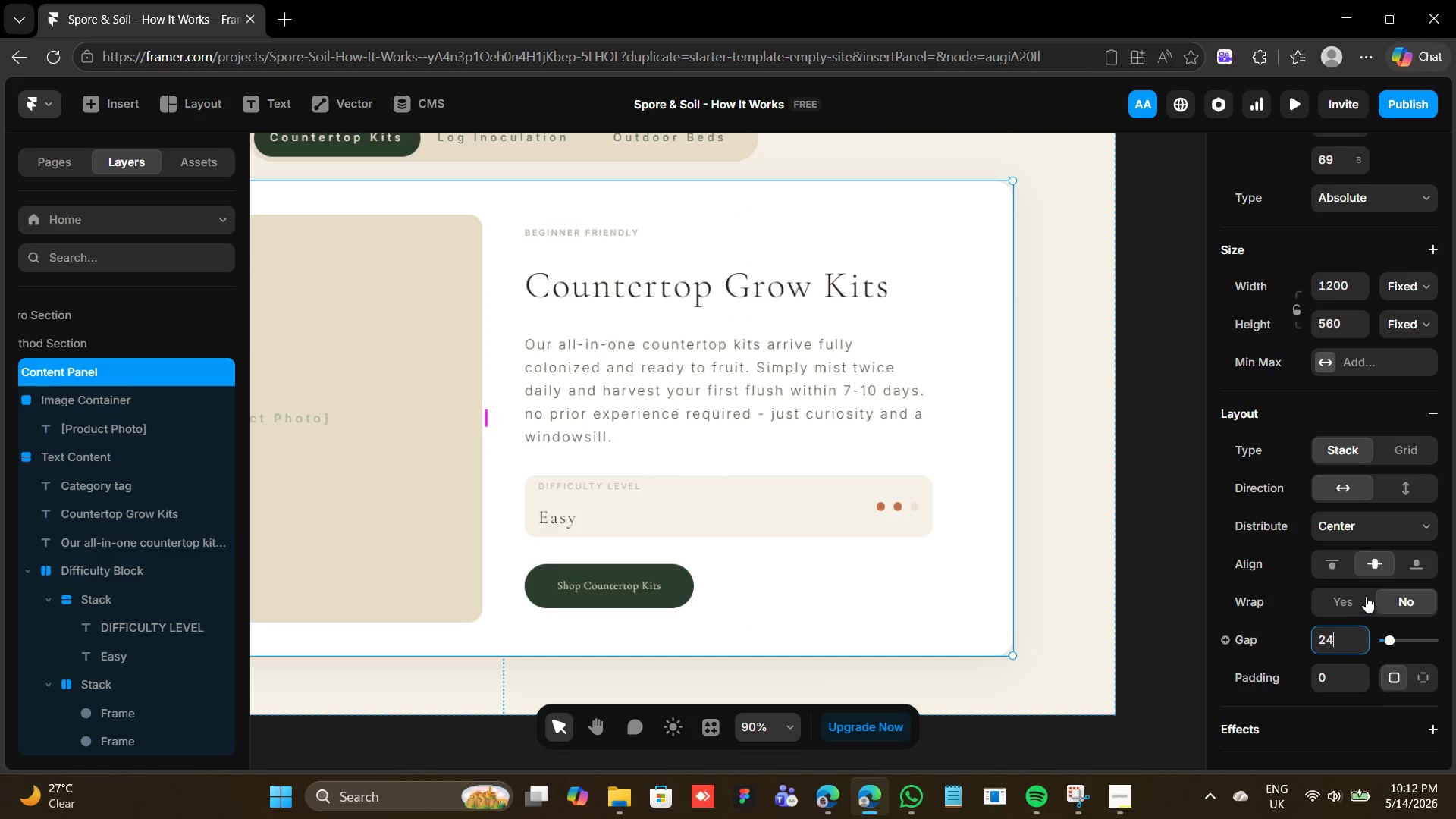 
key(Enter)
 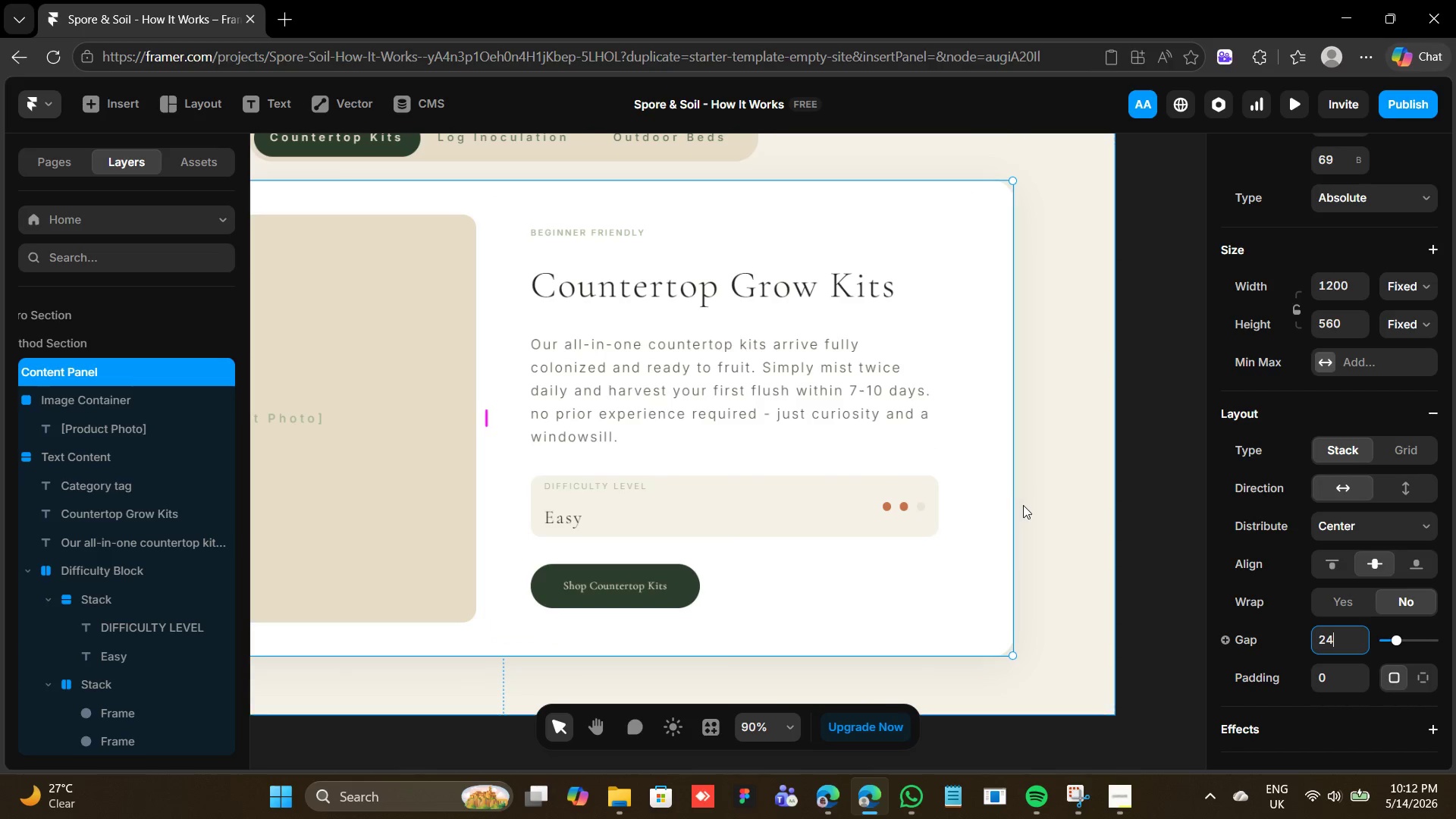 
wait(7.92)
 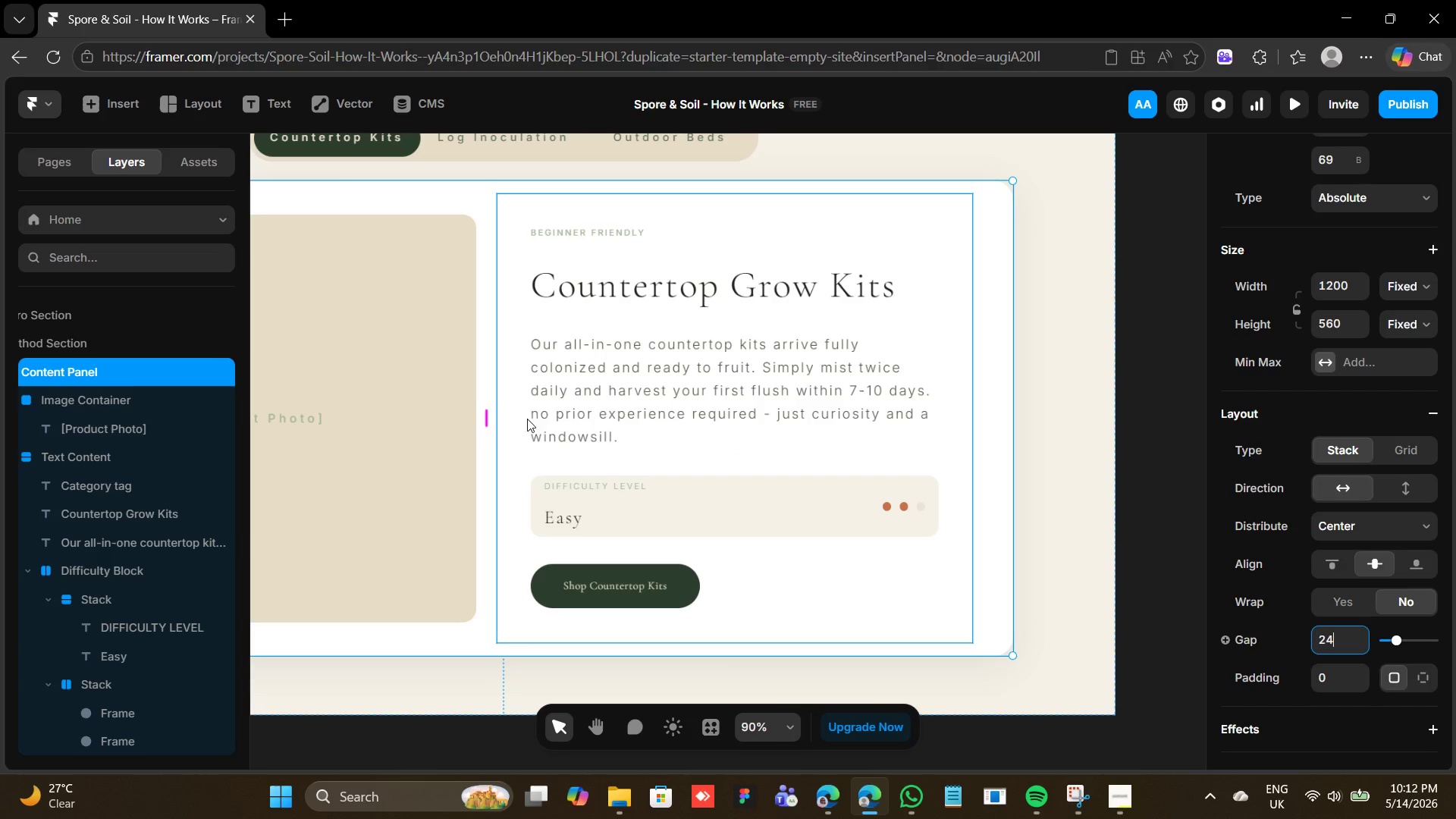 
left_click([1429, 287])
 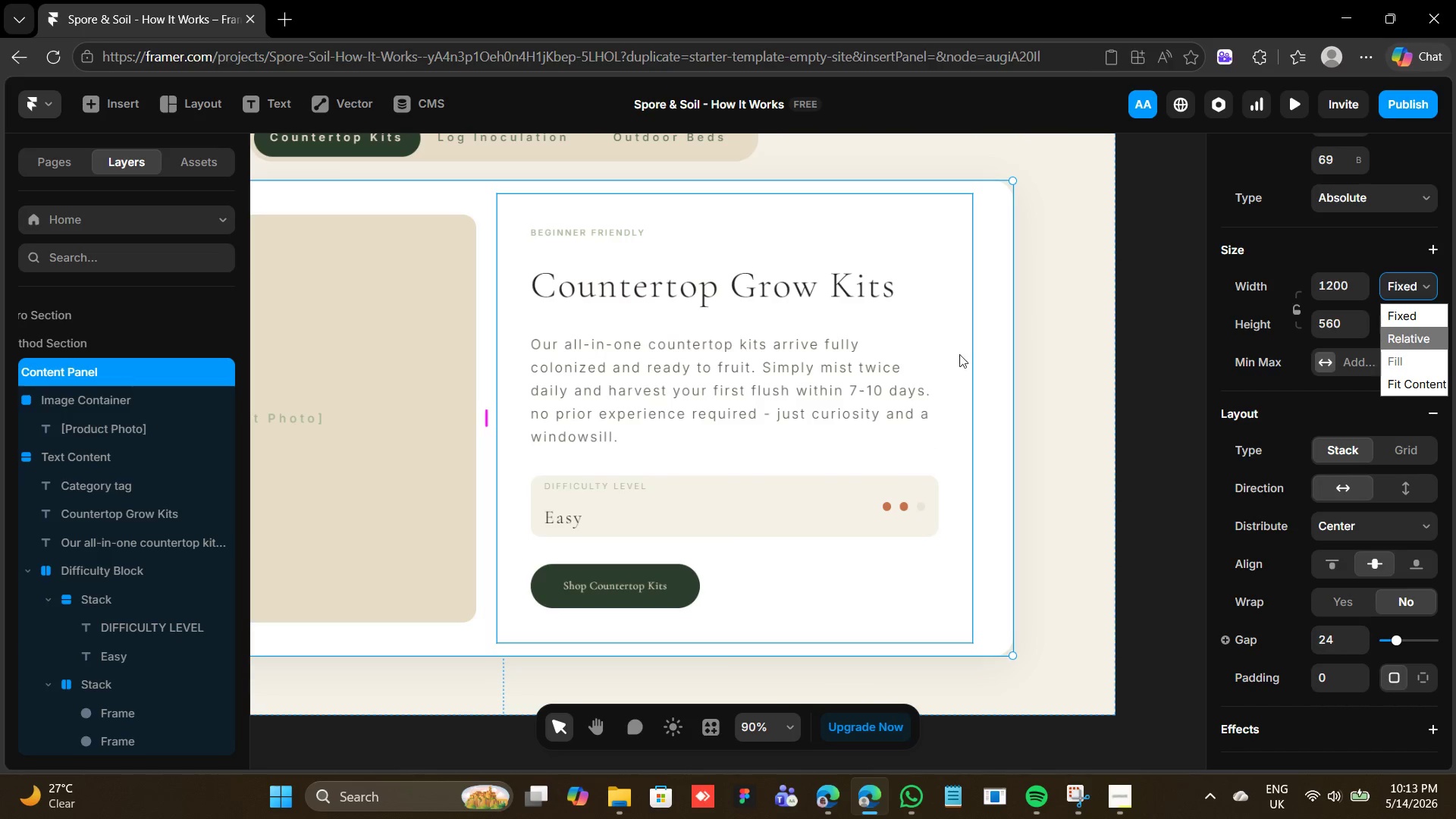 
left_click([961, 354])
 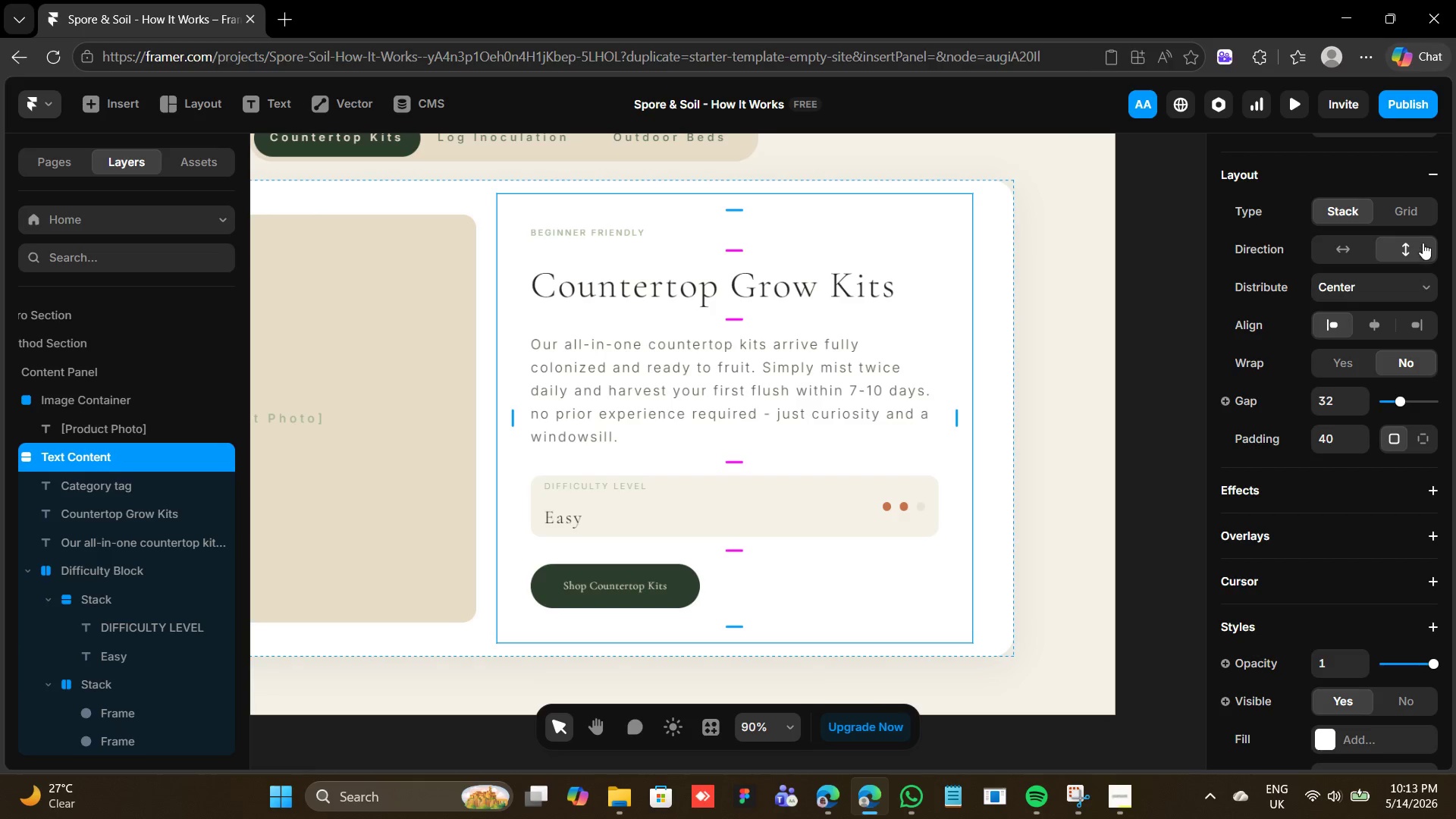 
scroll: coordinate [1423, 246], scroll_direction: up, amount: 4.0
 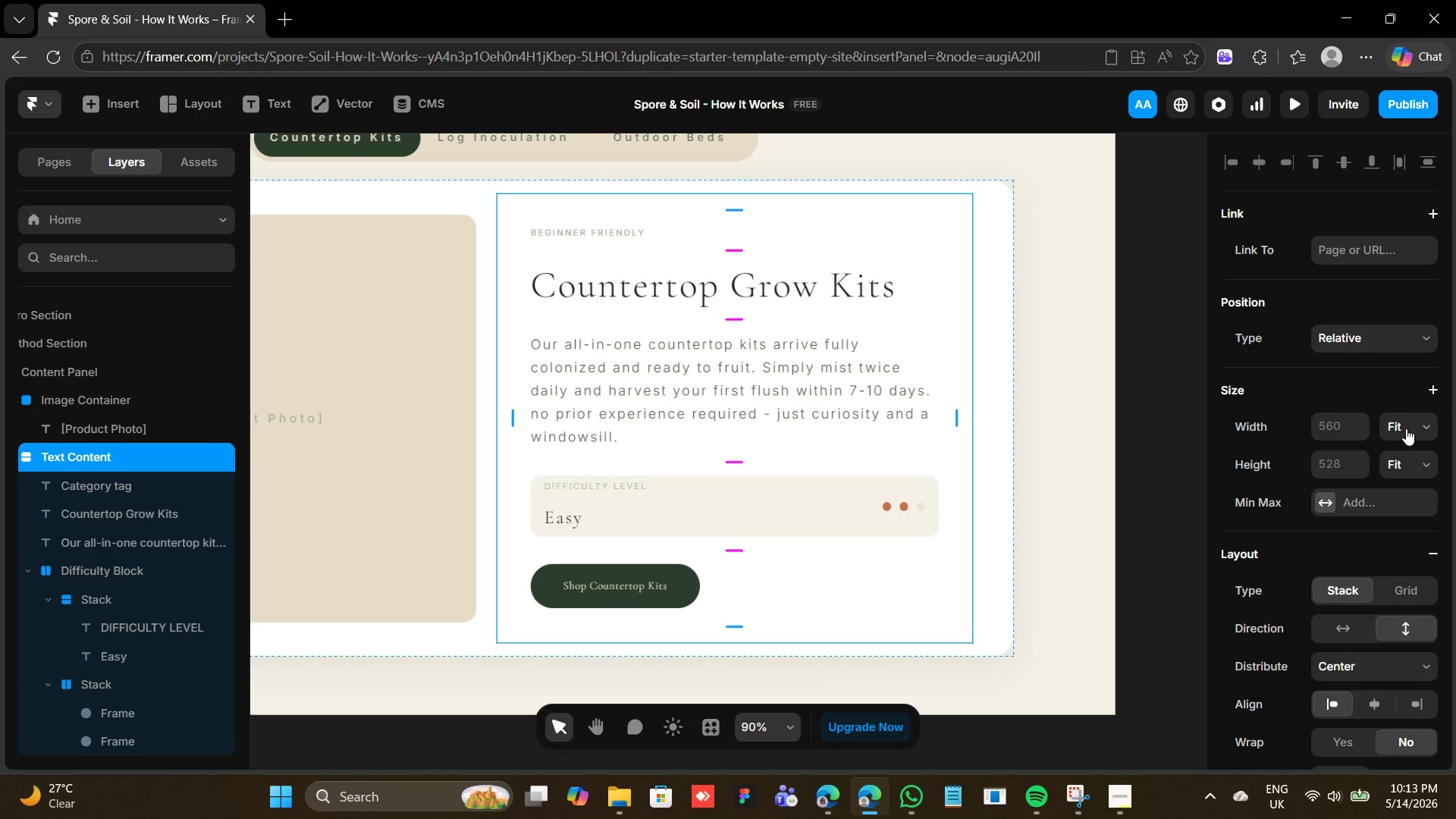 
left_click([1406, 428])
 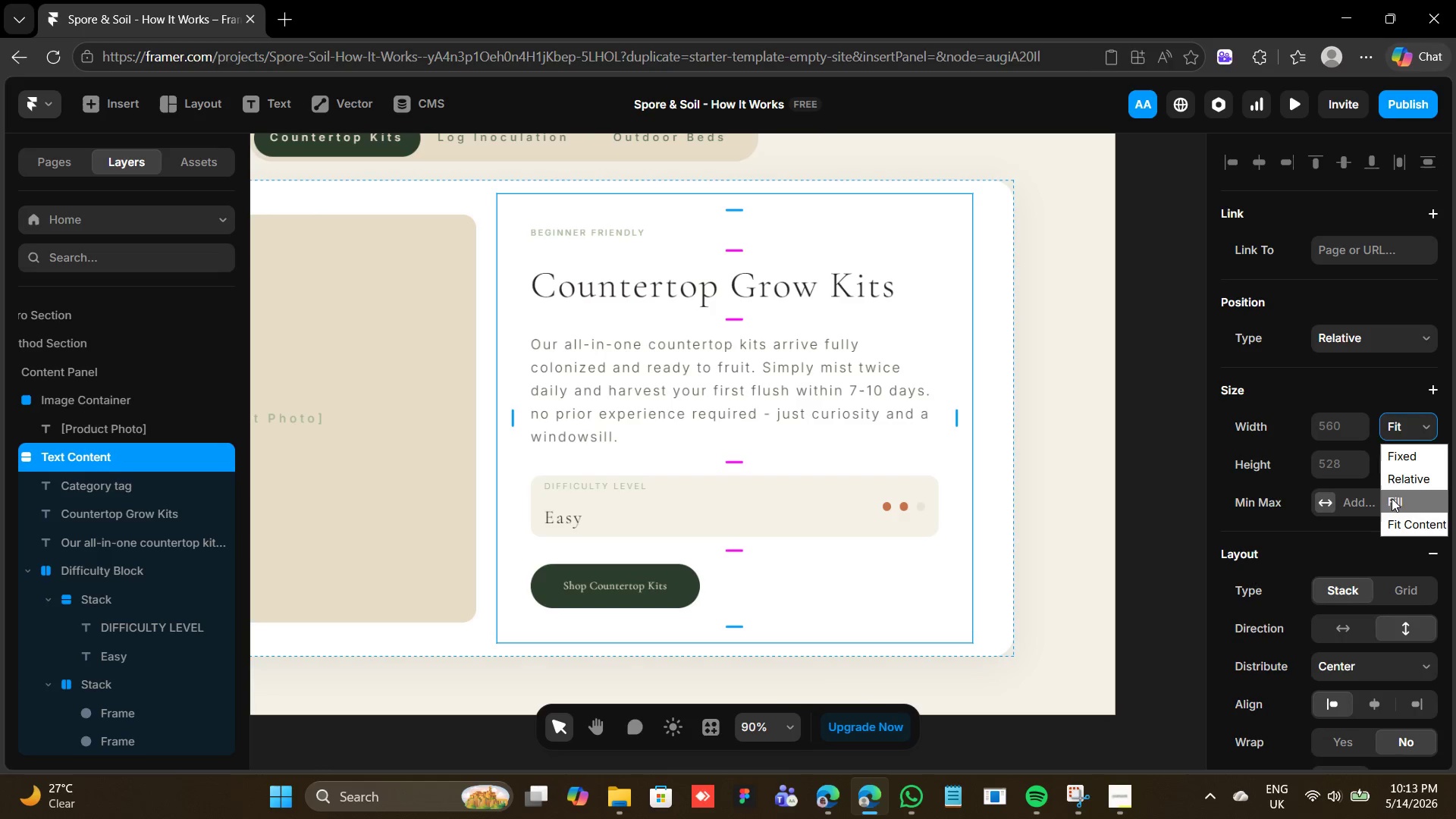 
left_click([1392, 498])
 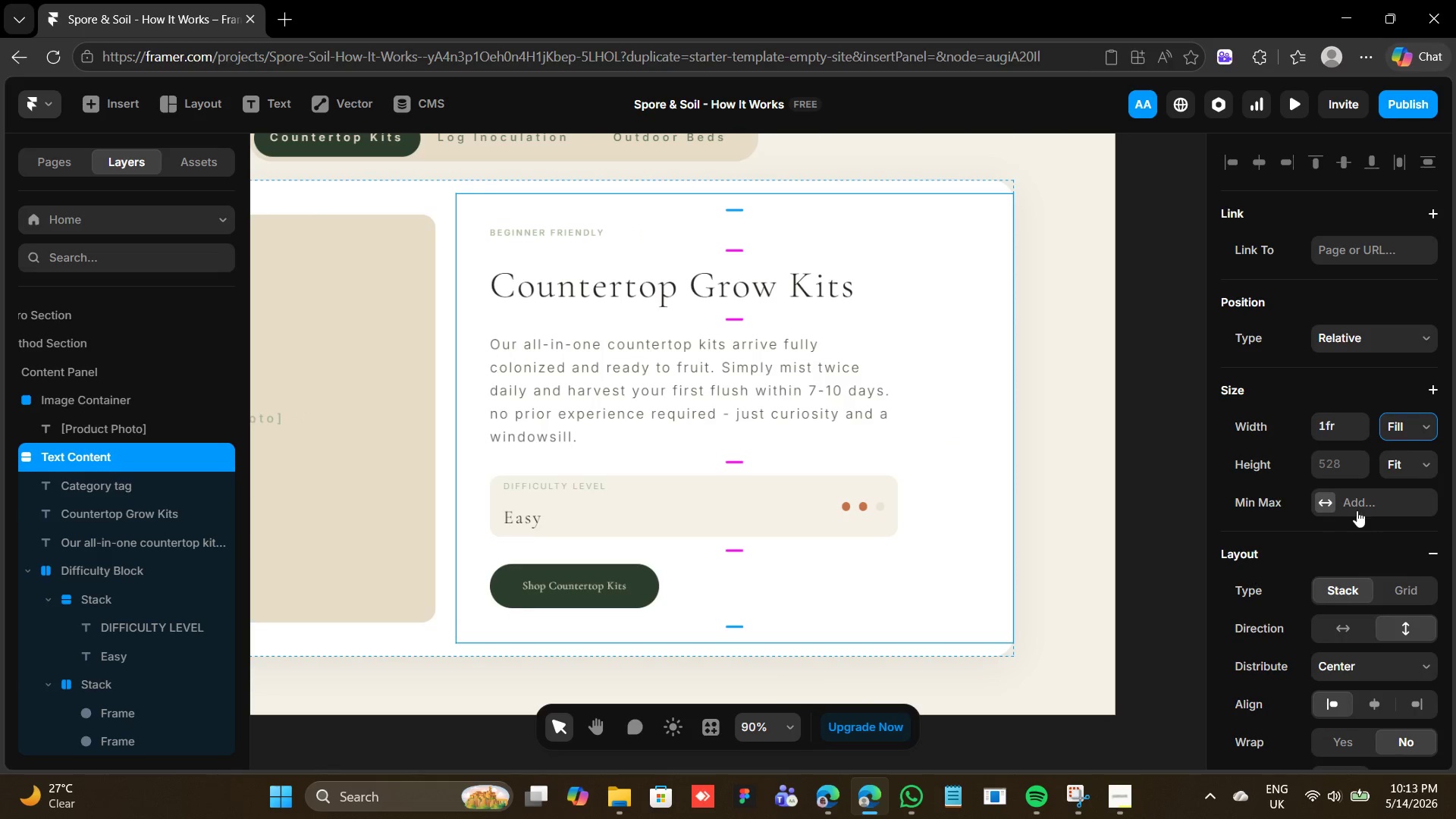 
left_click([1416, 466])
 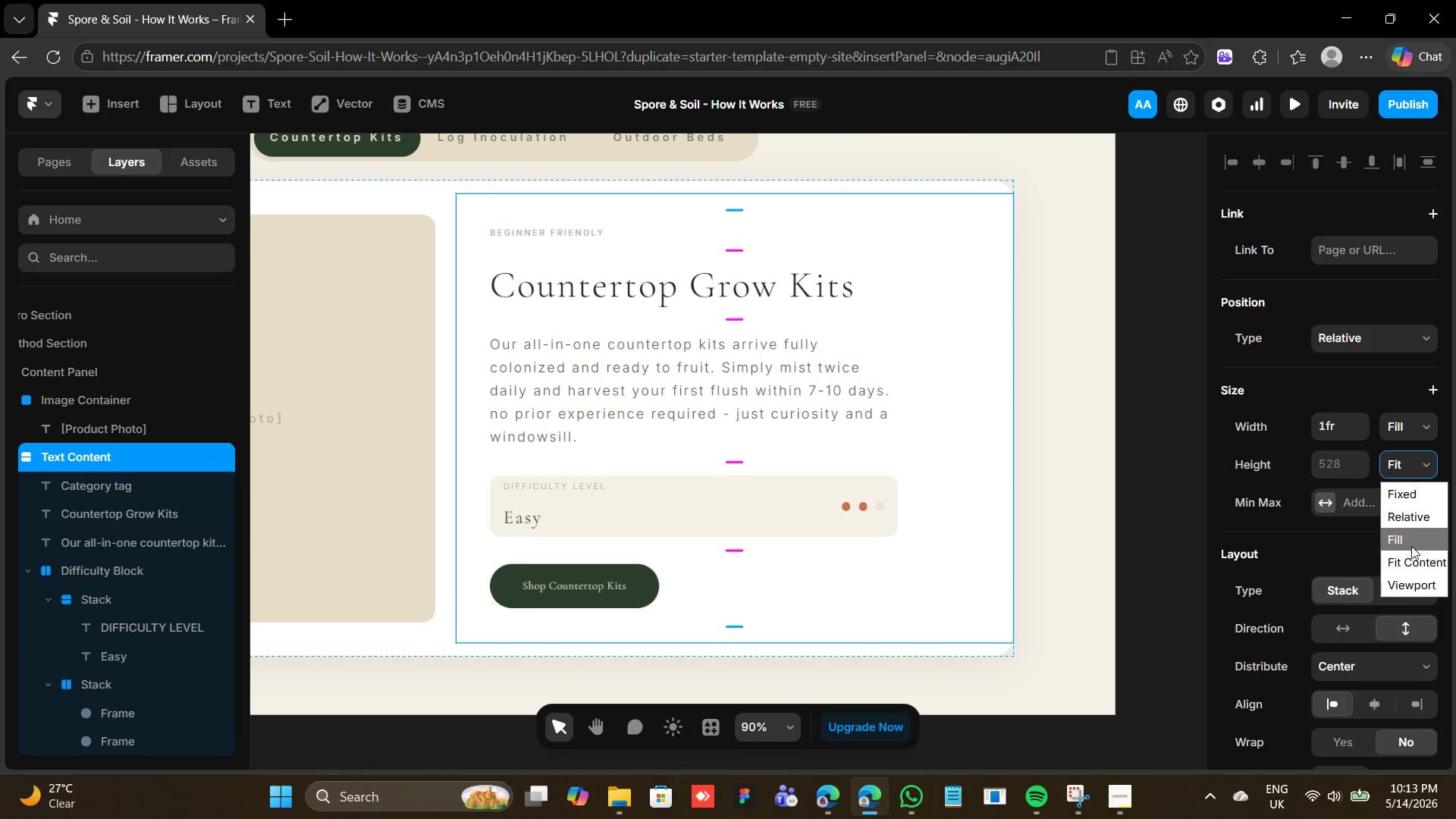 
left_click([1410, 560])
 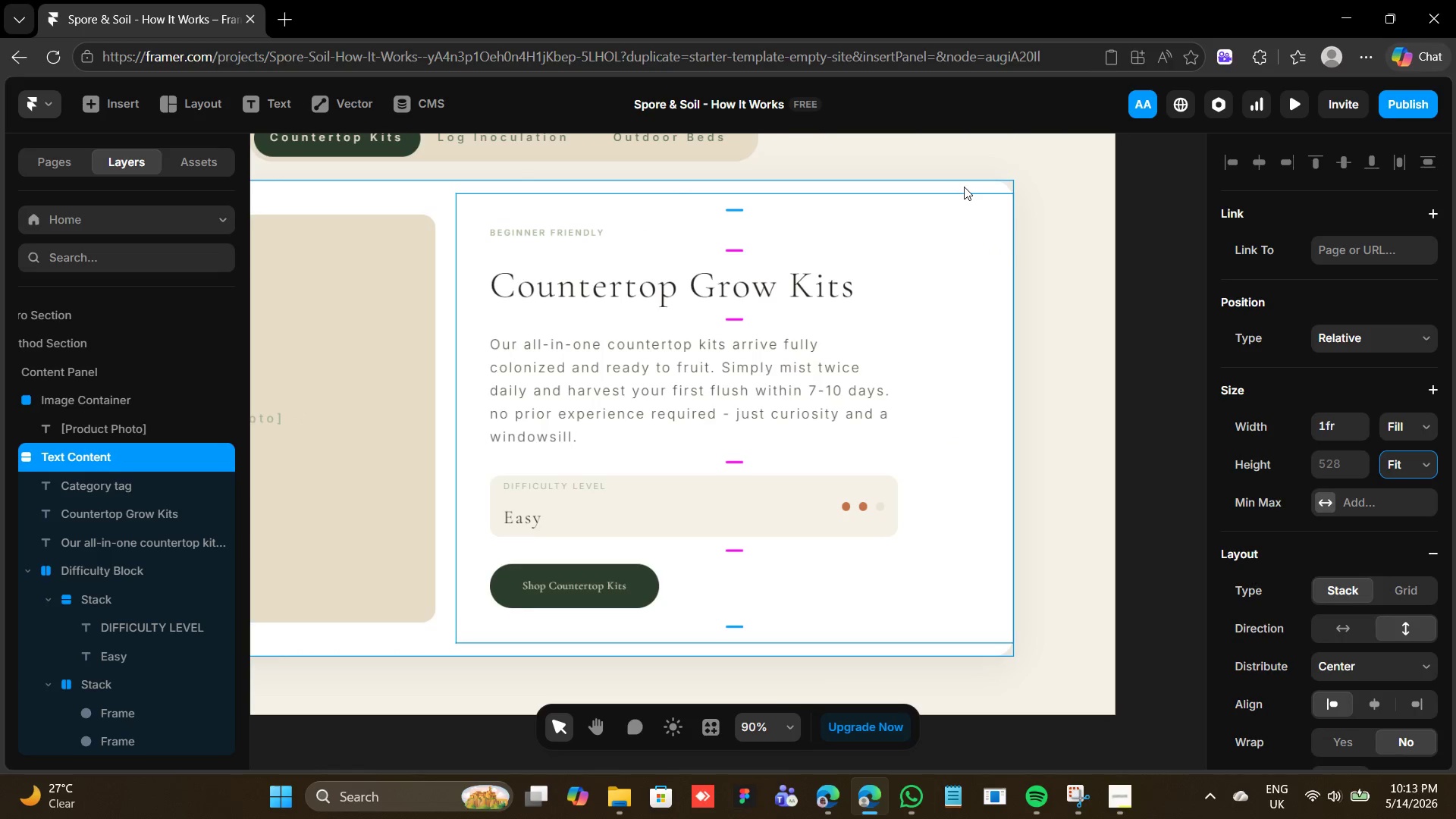 
left_click([964, 184])
 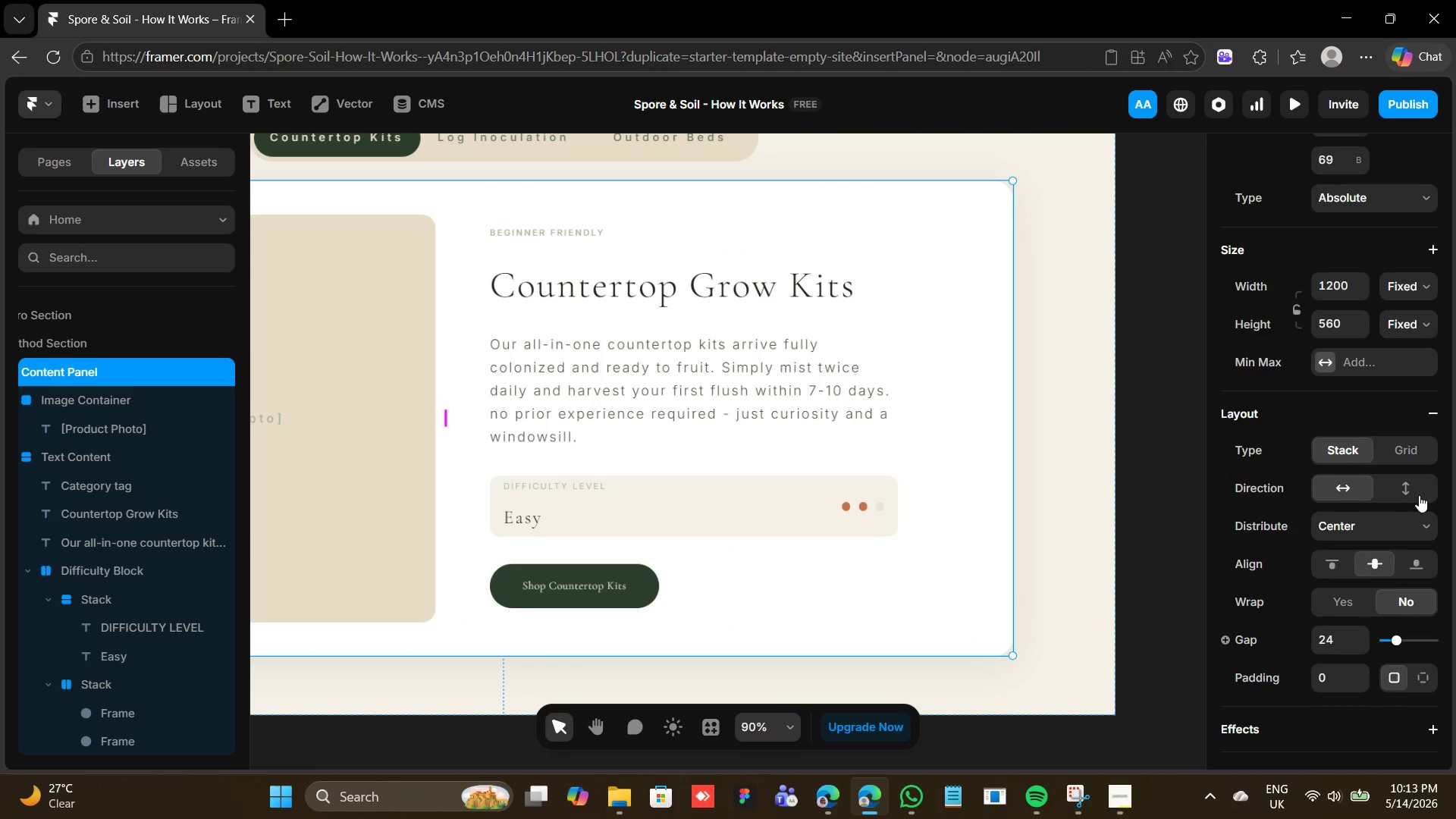 
scroll: coordinate [1419, 506], scroll_direction: down, amount: 2.0
 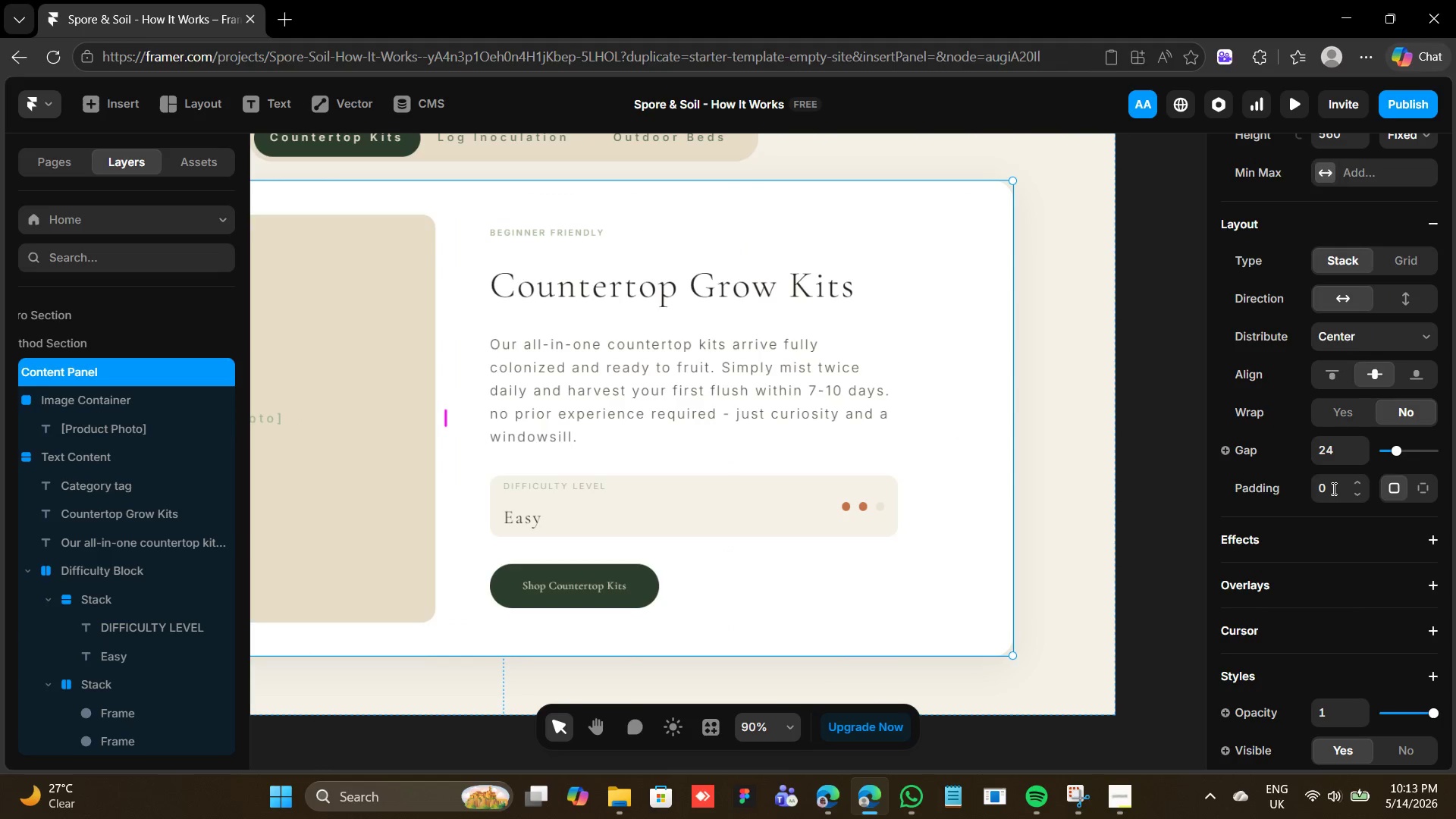 
left_click([1332, 488])
 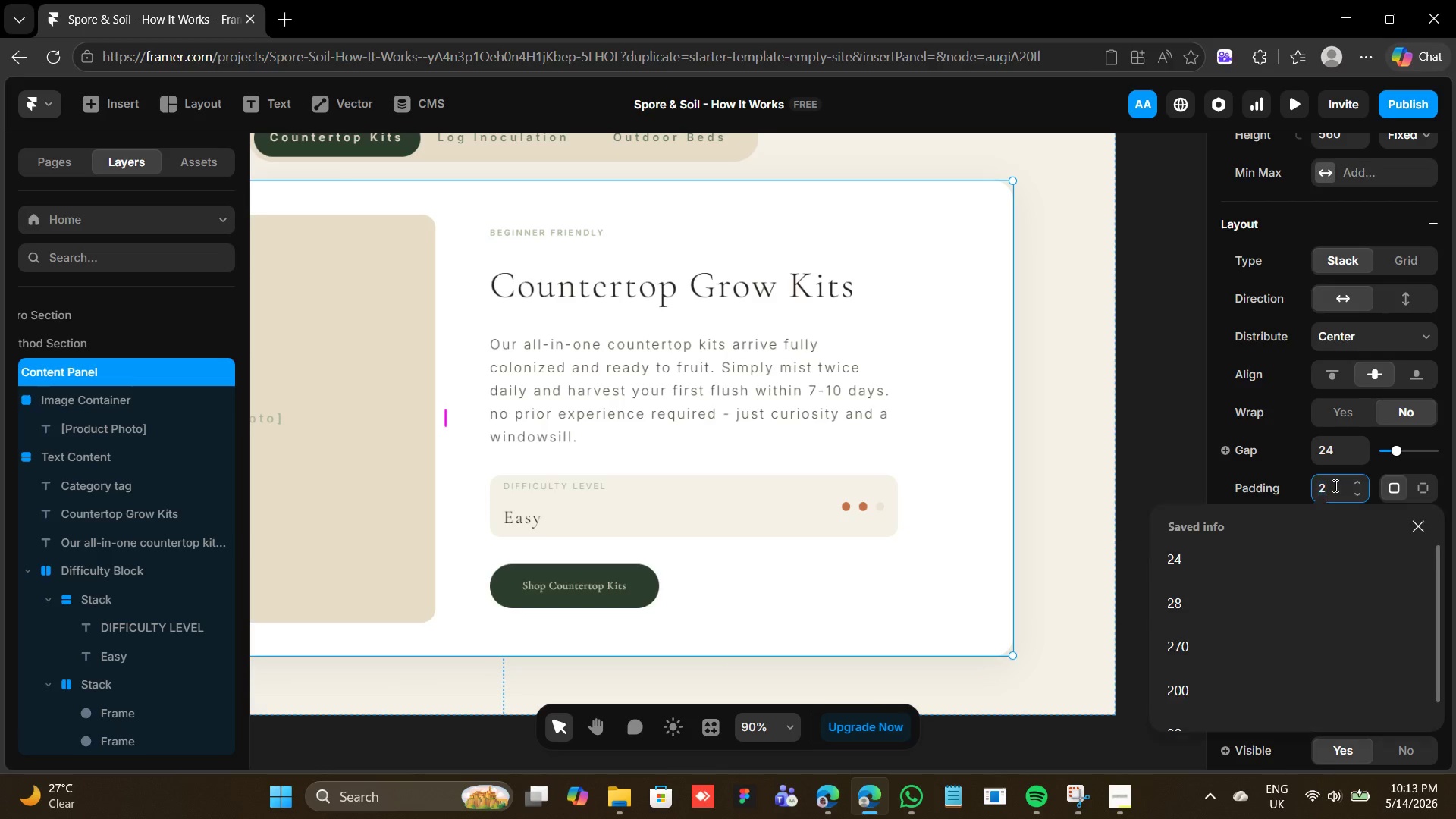 
type(24)
 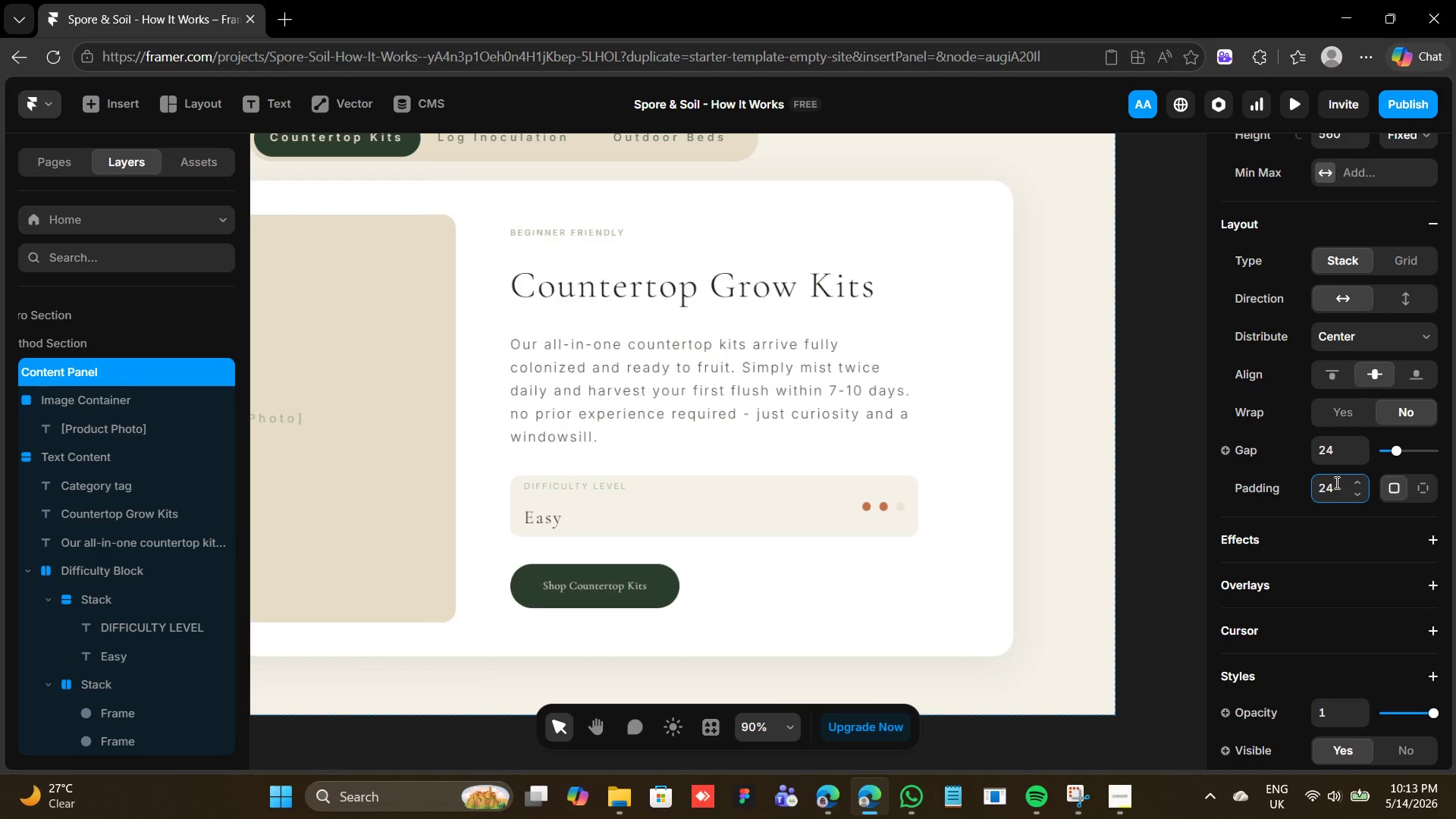 
key(Enter)
 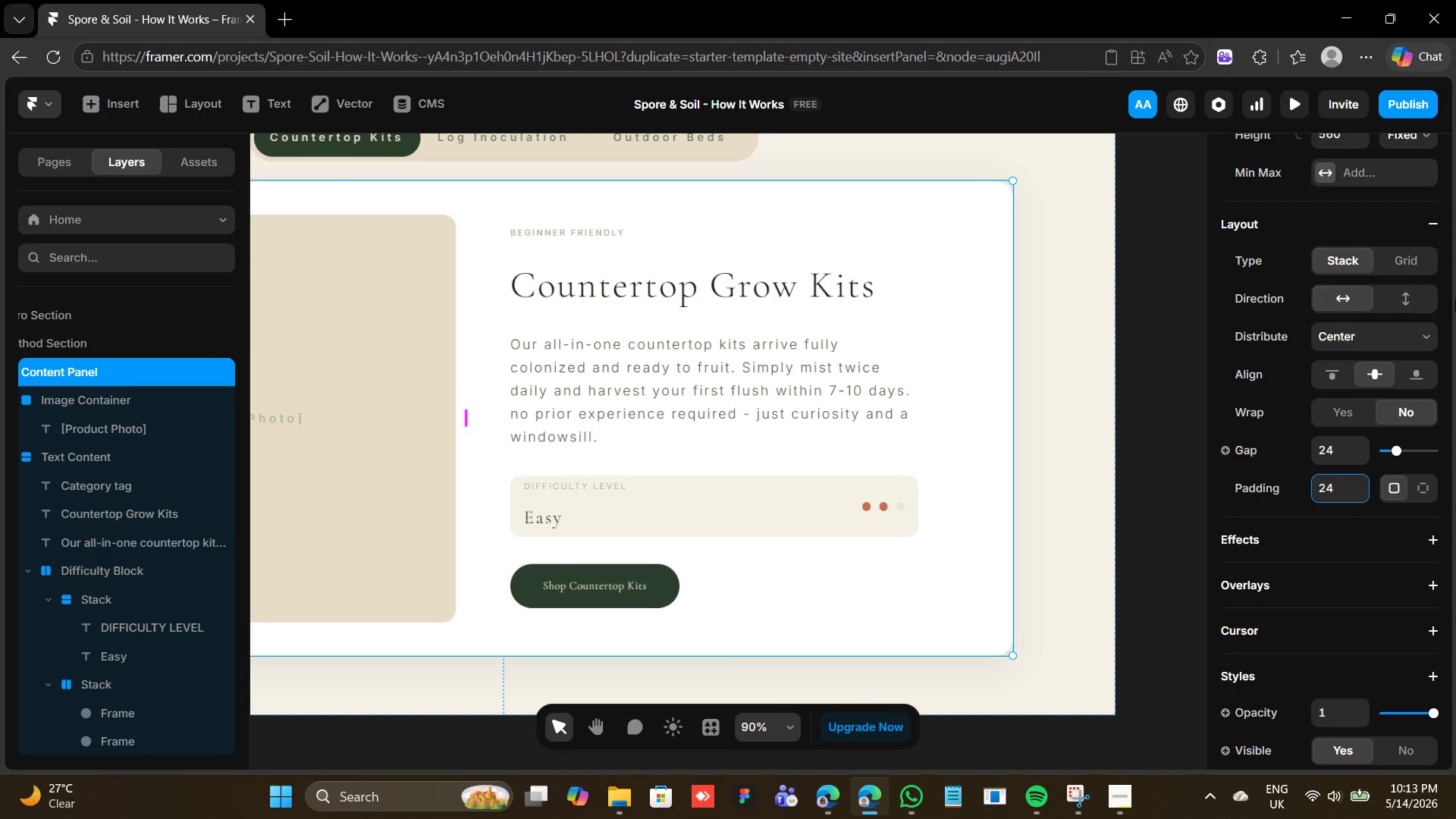 
scroll: coordinate [1404, 235], scroll_direction: up, amount: 3.0
 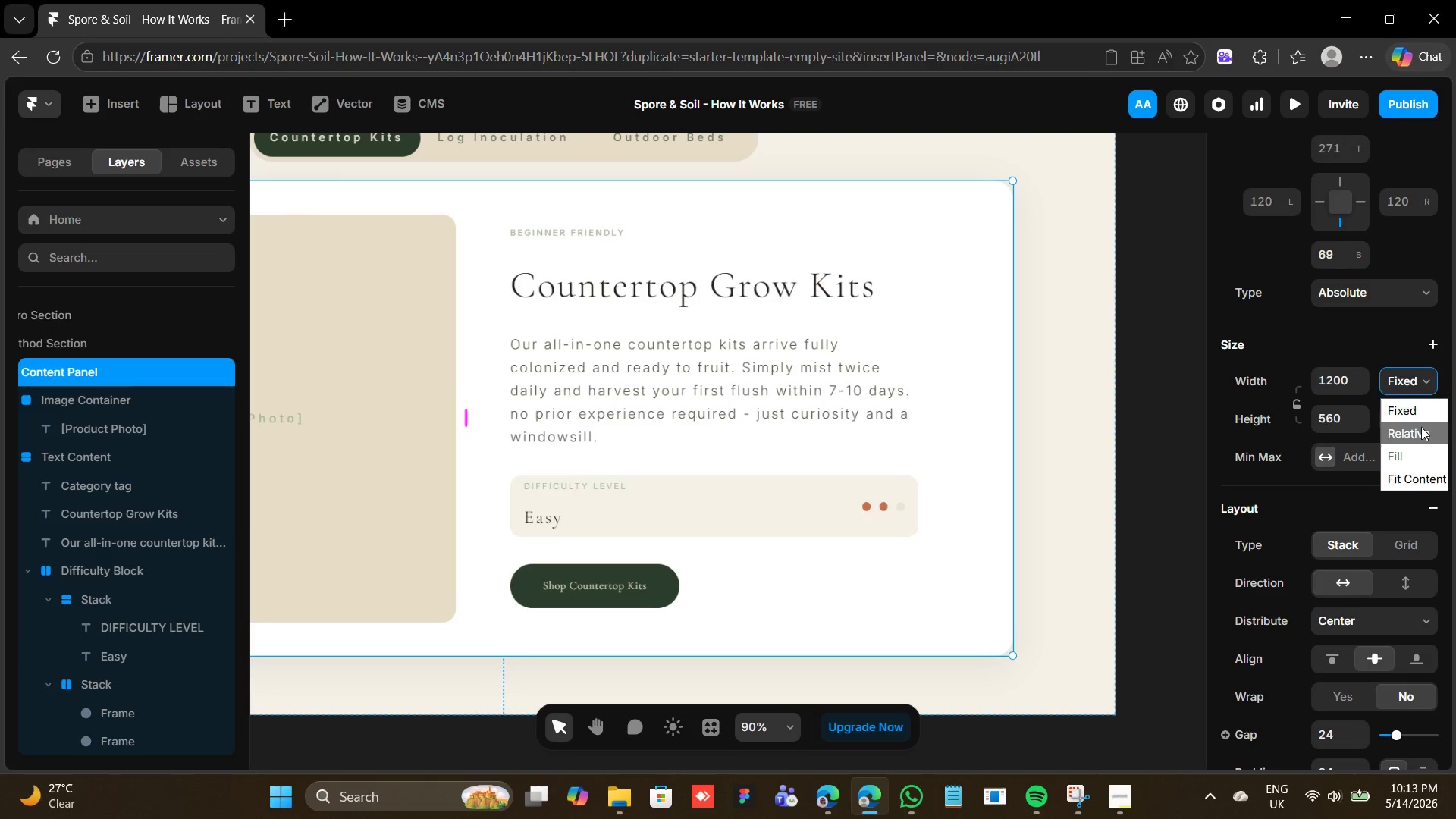 
left_click([1436, 368])
 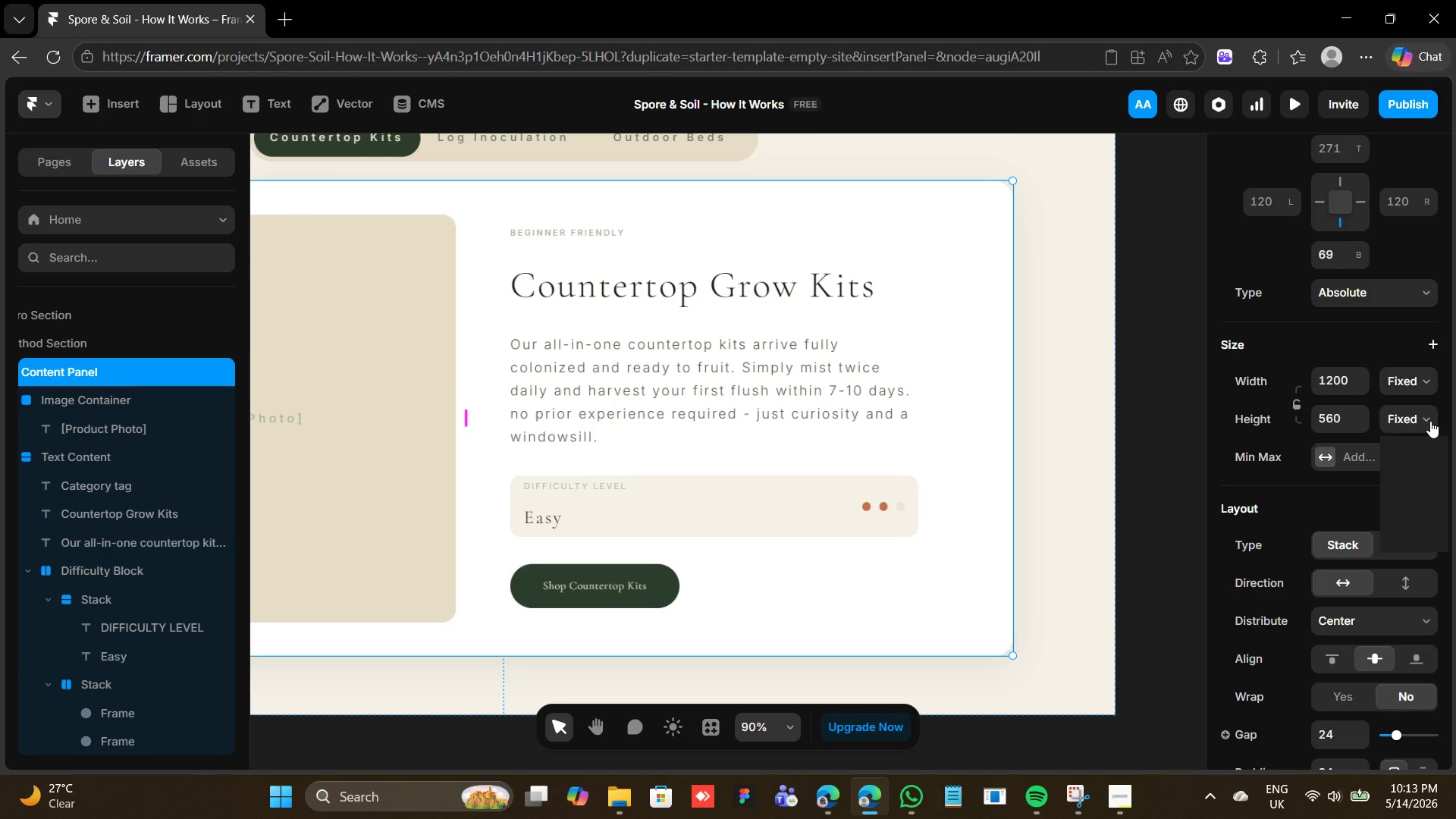 
left_click([1430, 421])
 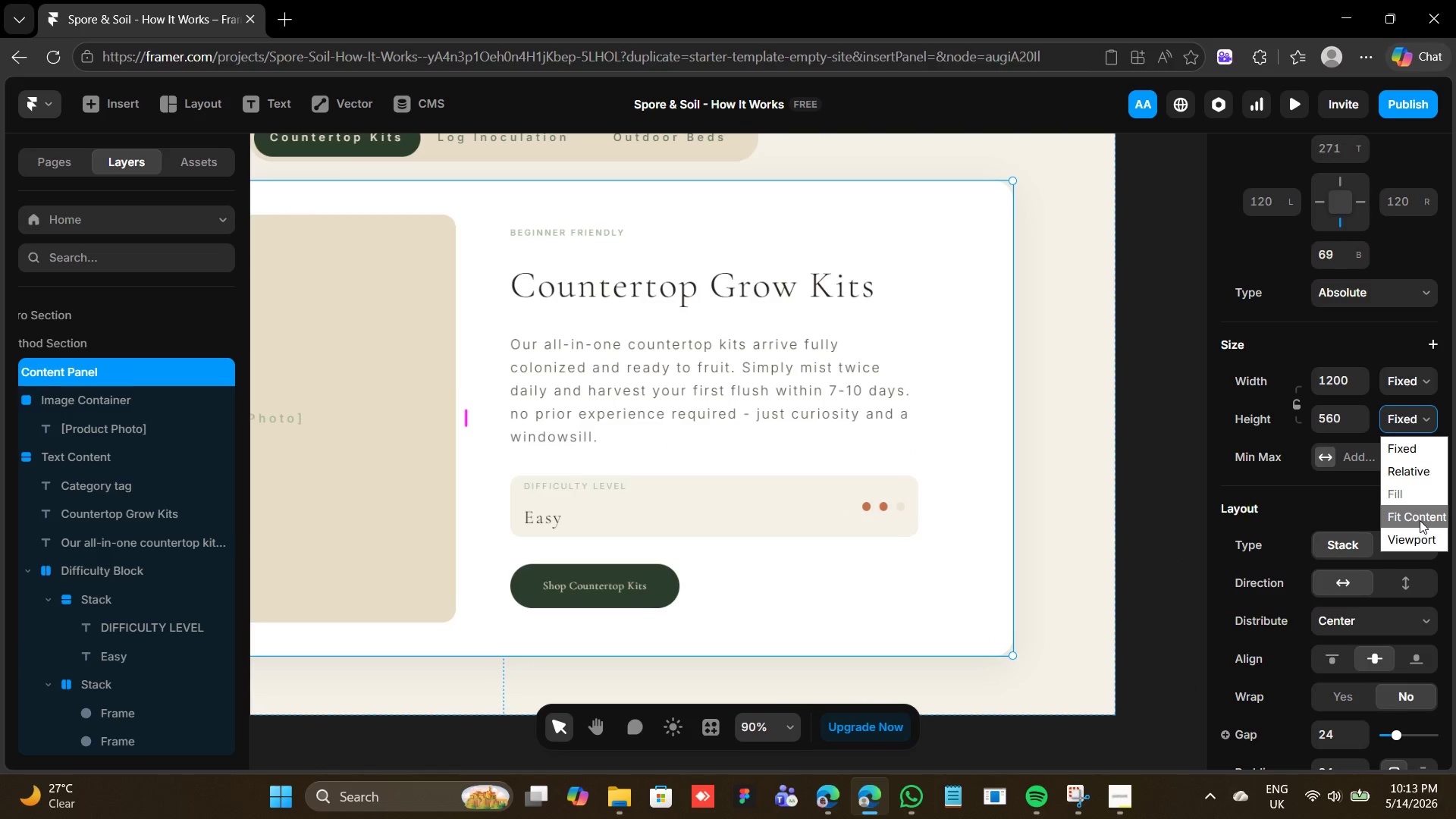 
left_click([1420, 520])
 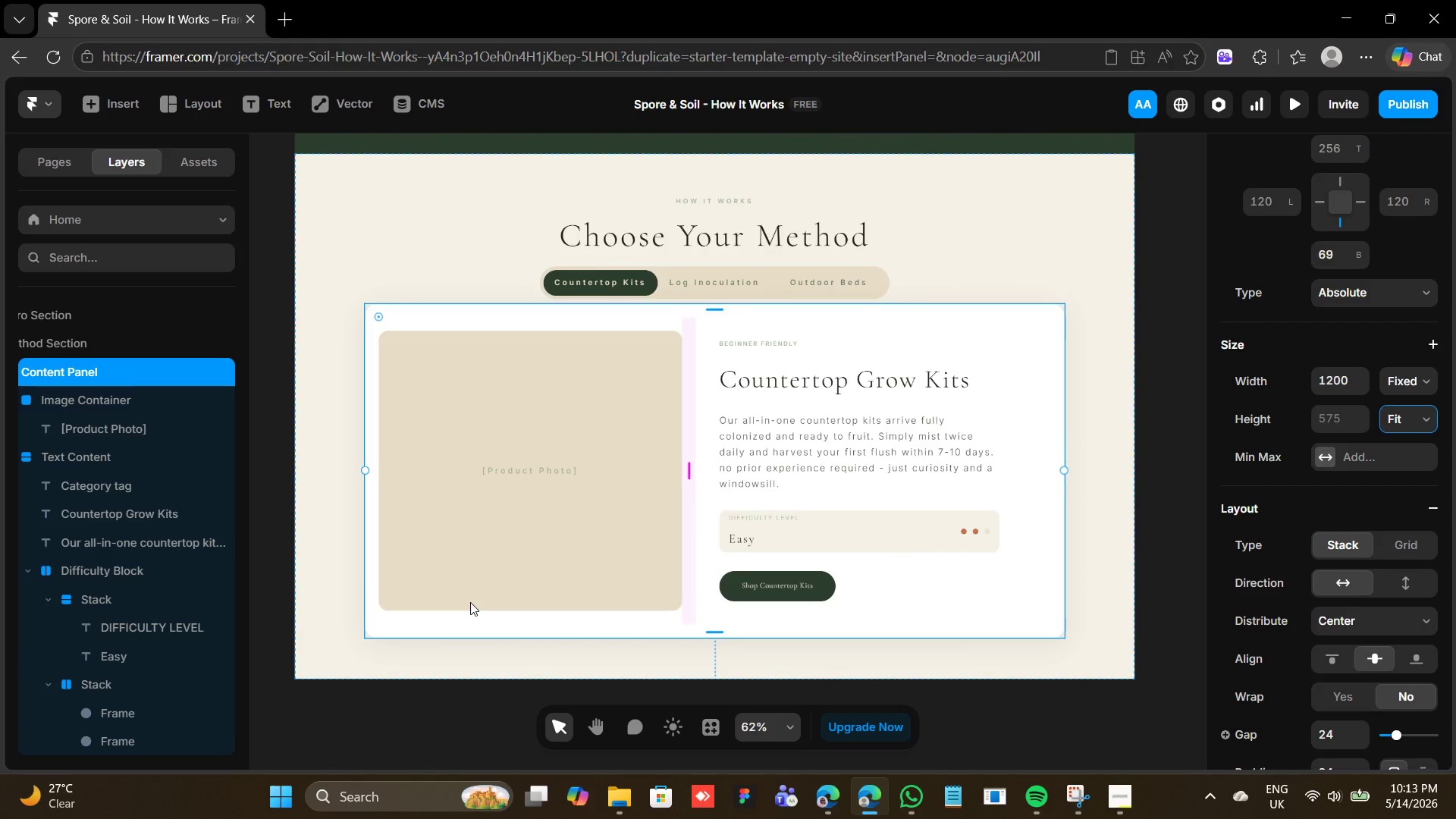 
wait(7.95)
 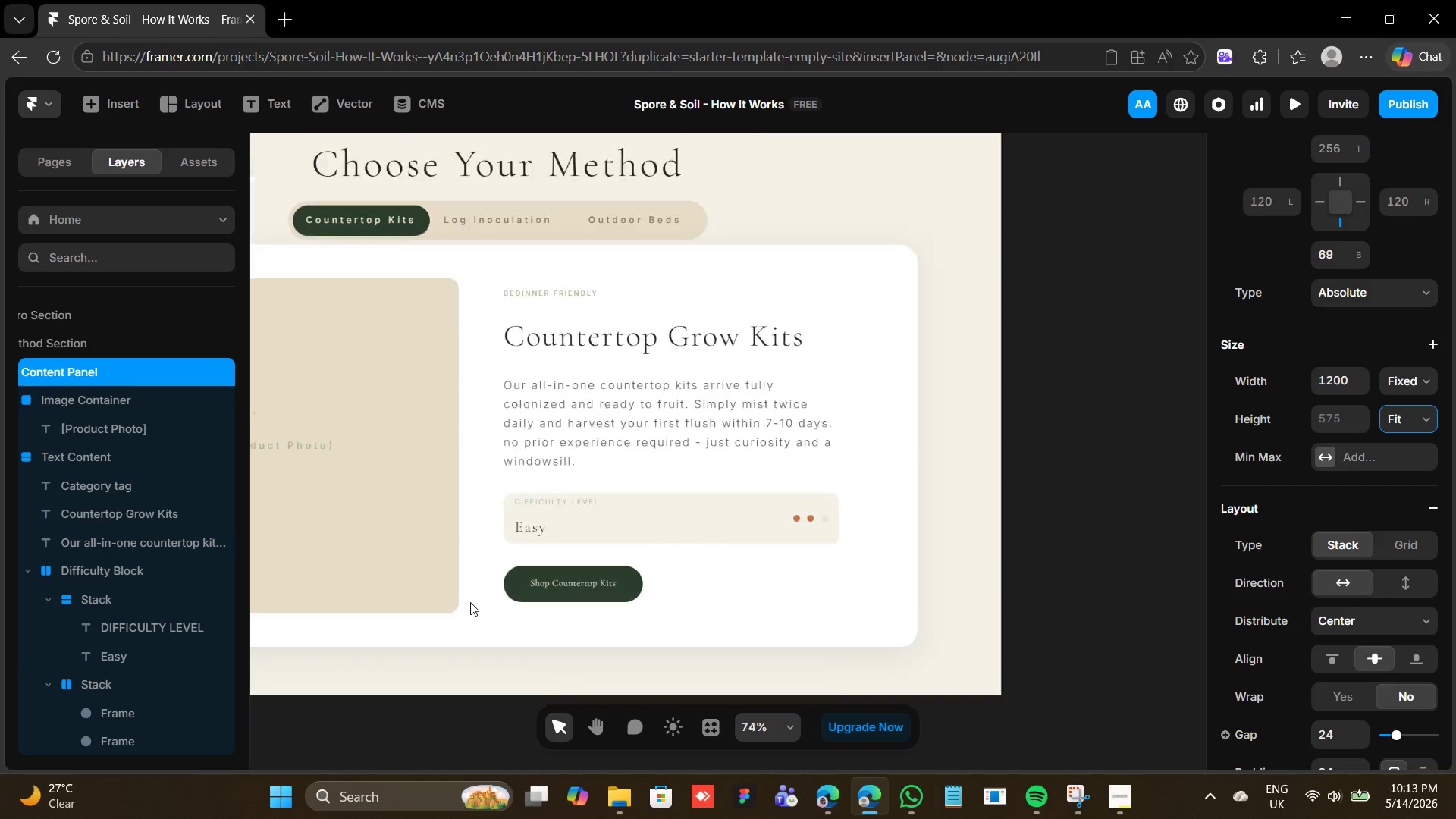 
scroll: coordinate [1381, 522], scroll_direction: down, amount: 4.0
 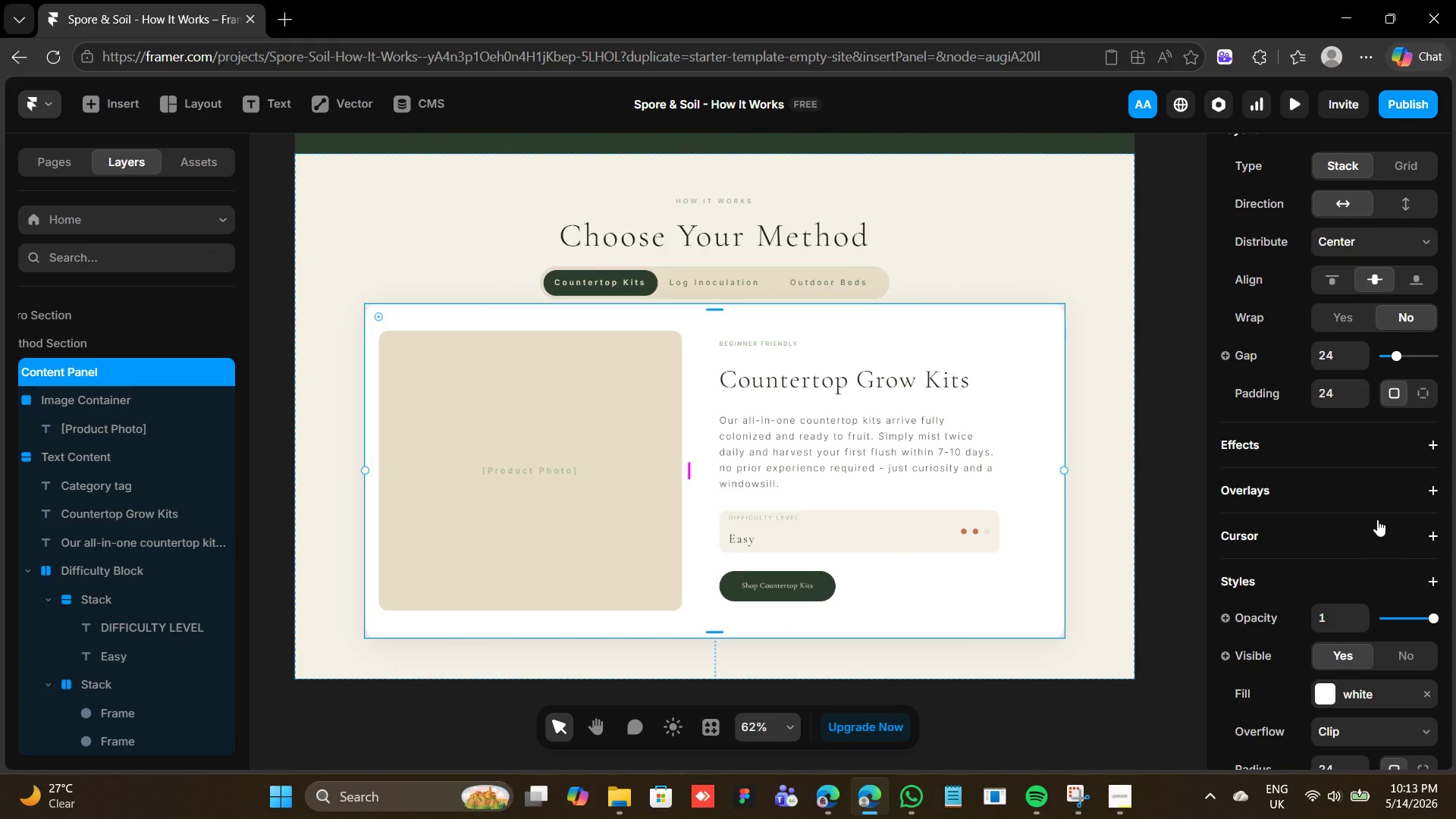 
scroll: coordinate [1376, 517], scroll_direction: up, amount: 7.0
 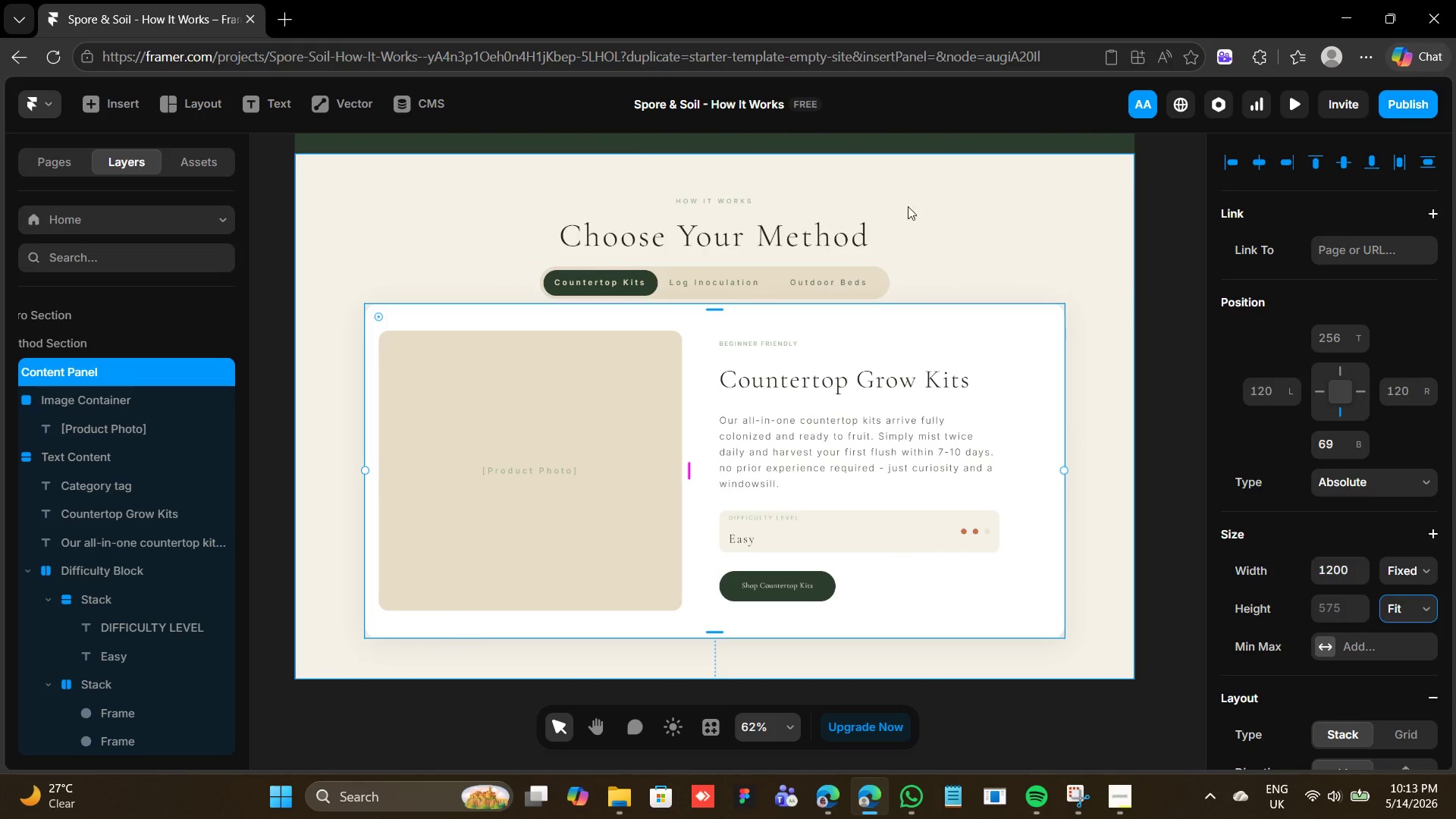 
left_click([958, 218])
 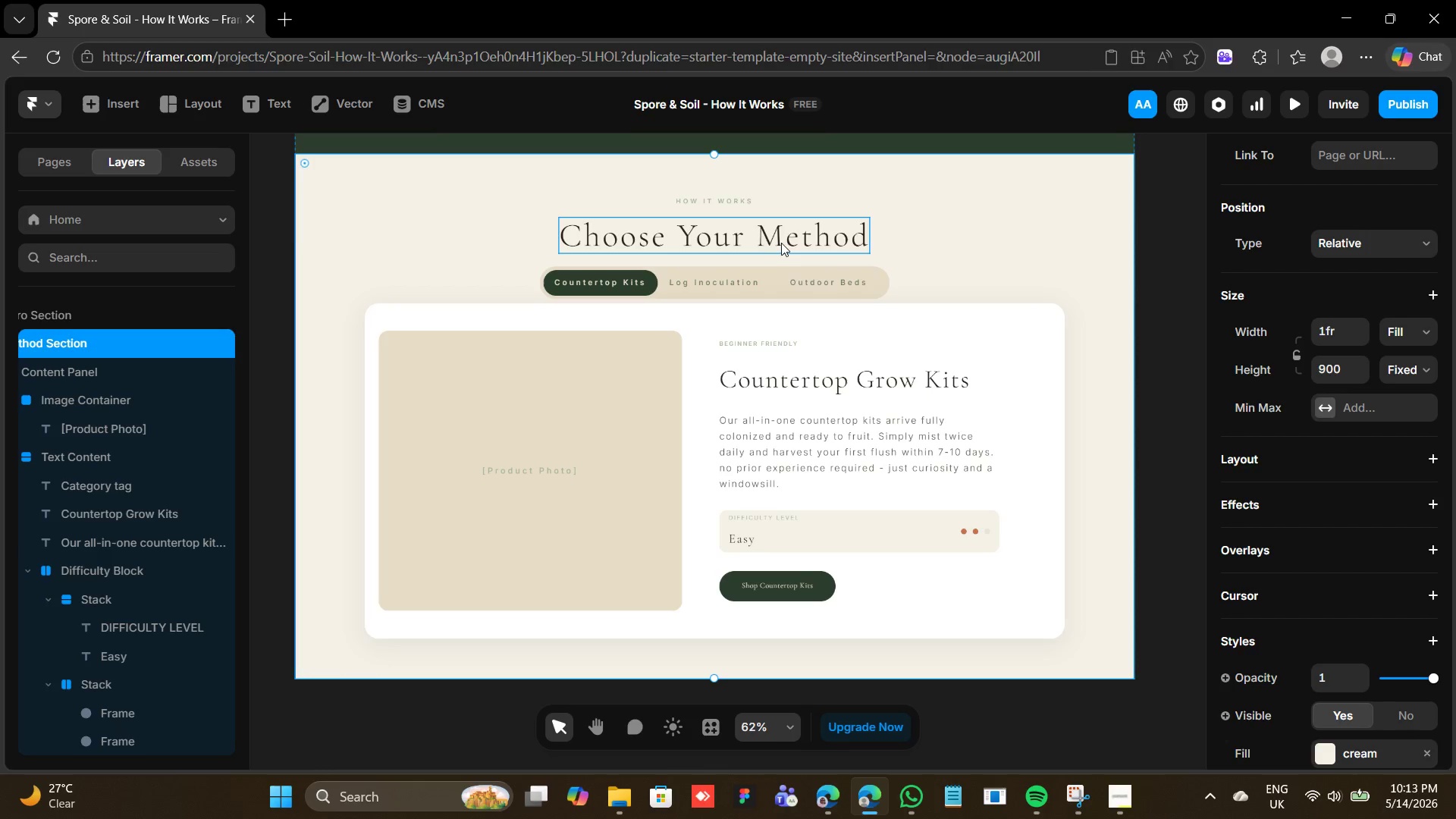 
scroll: coordinate [748, 237], scroll_direction: up, amount: 2.0
 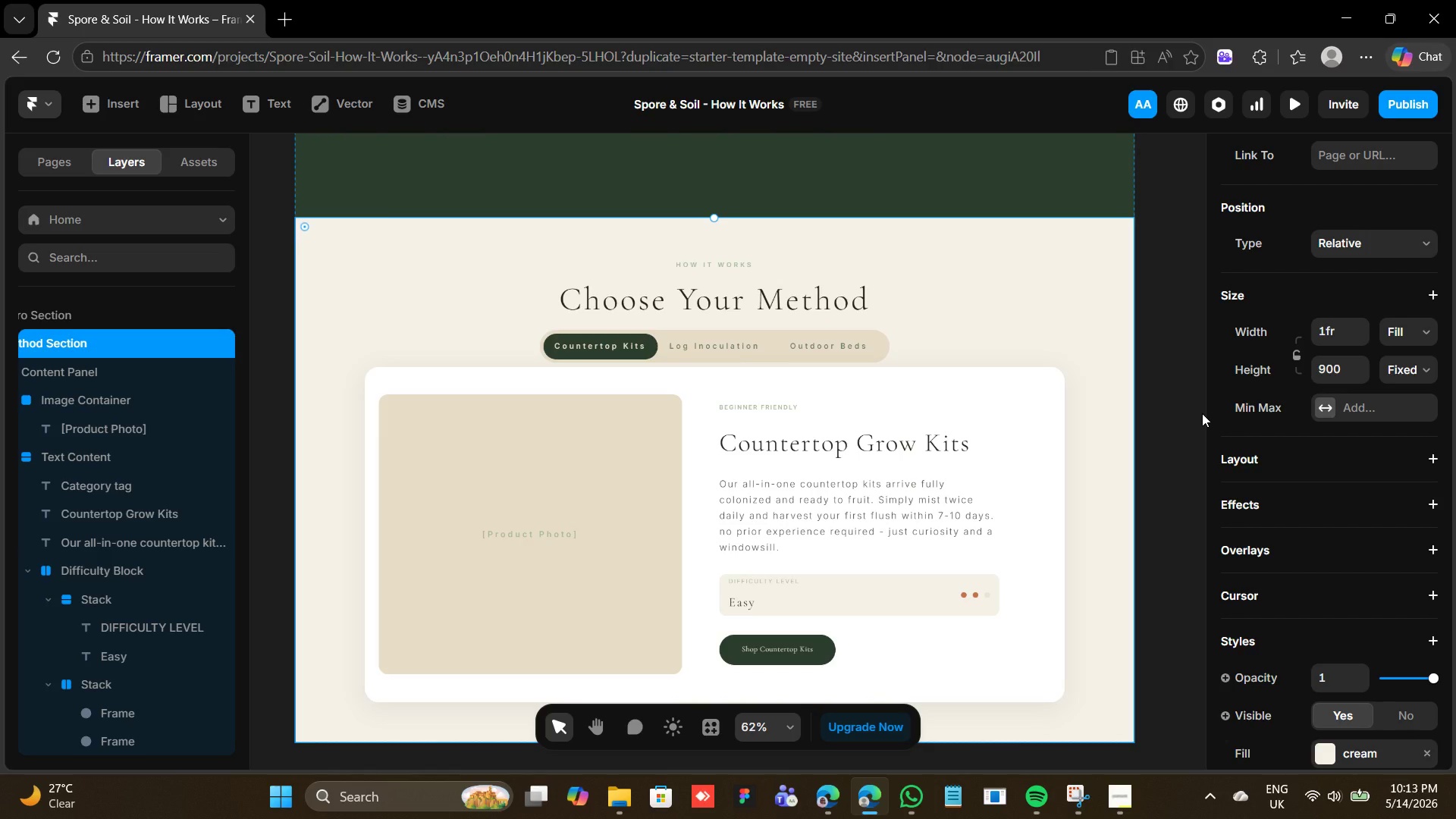 
wait(8.58)
 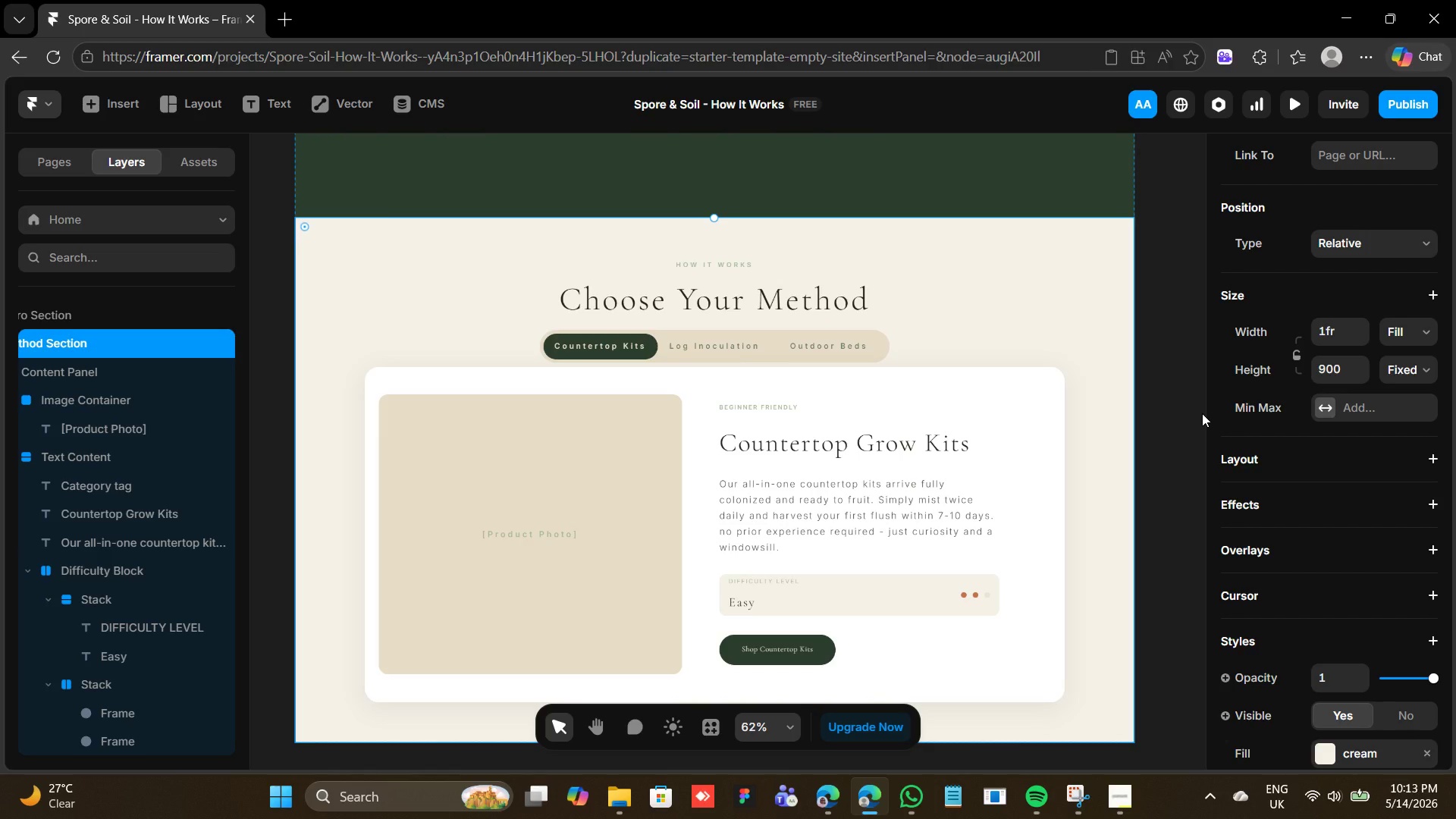 
scroll: coordinate [1406, 438], scroll_direction: down, amount: 2.0
 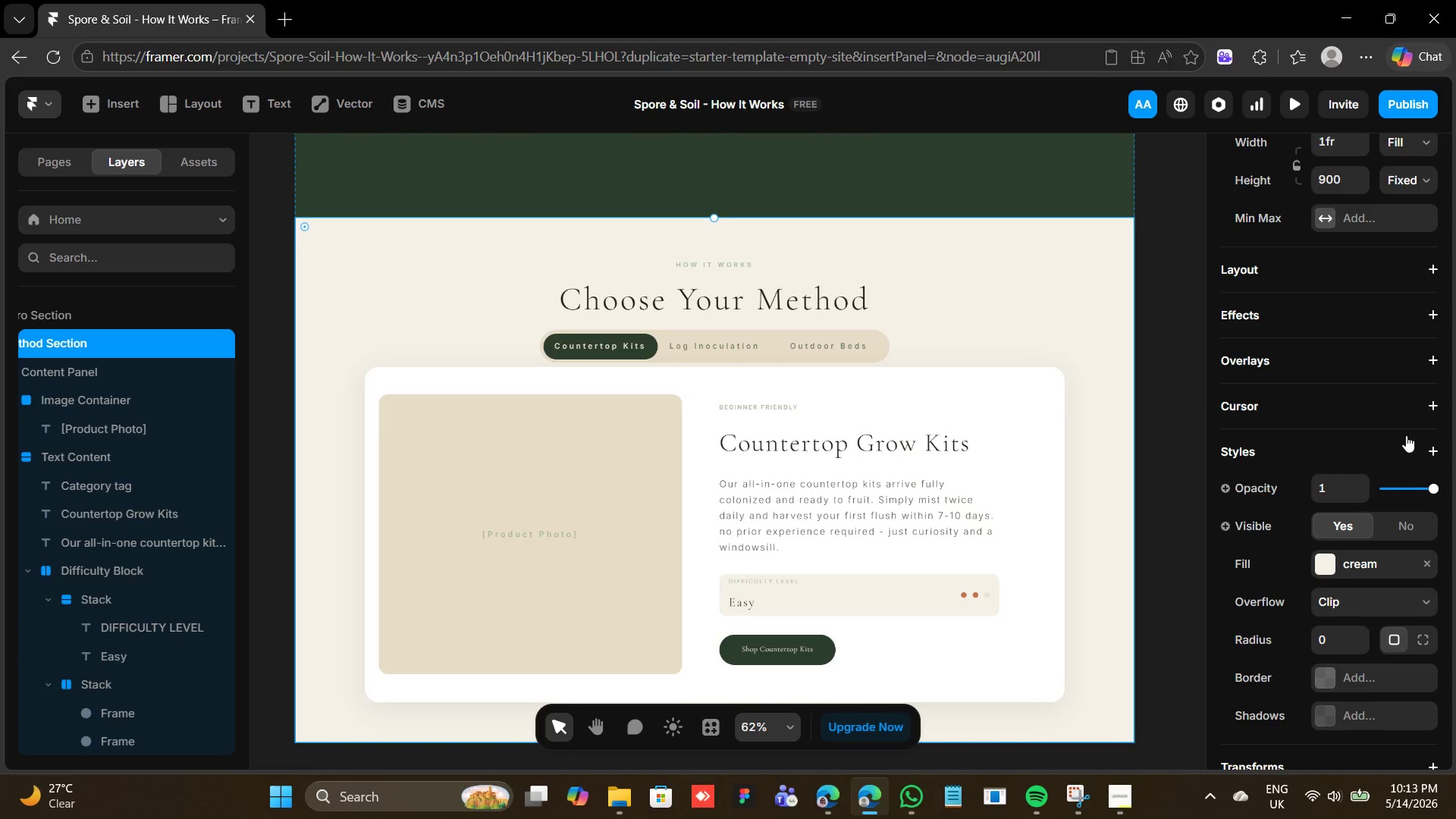 
scroll: coordinate [1406, 435], scroll_direction: up, amount: 1.0
 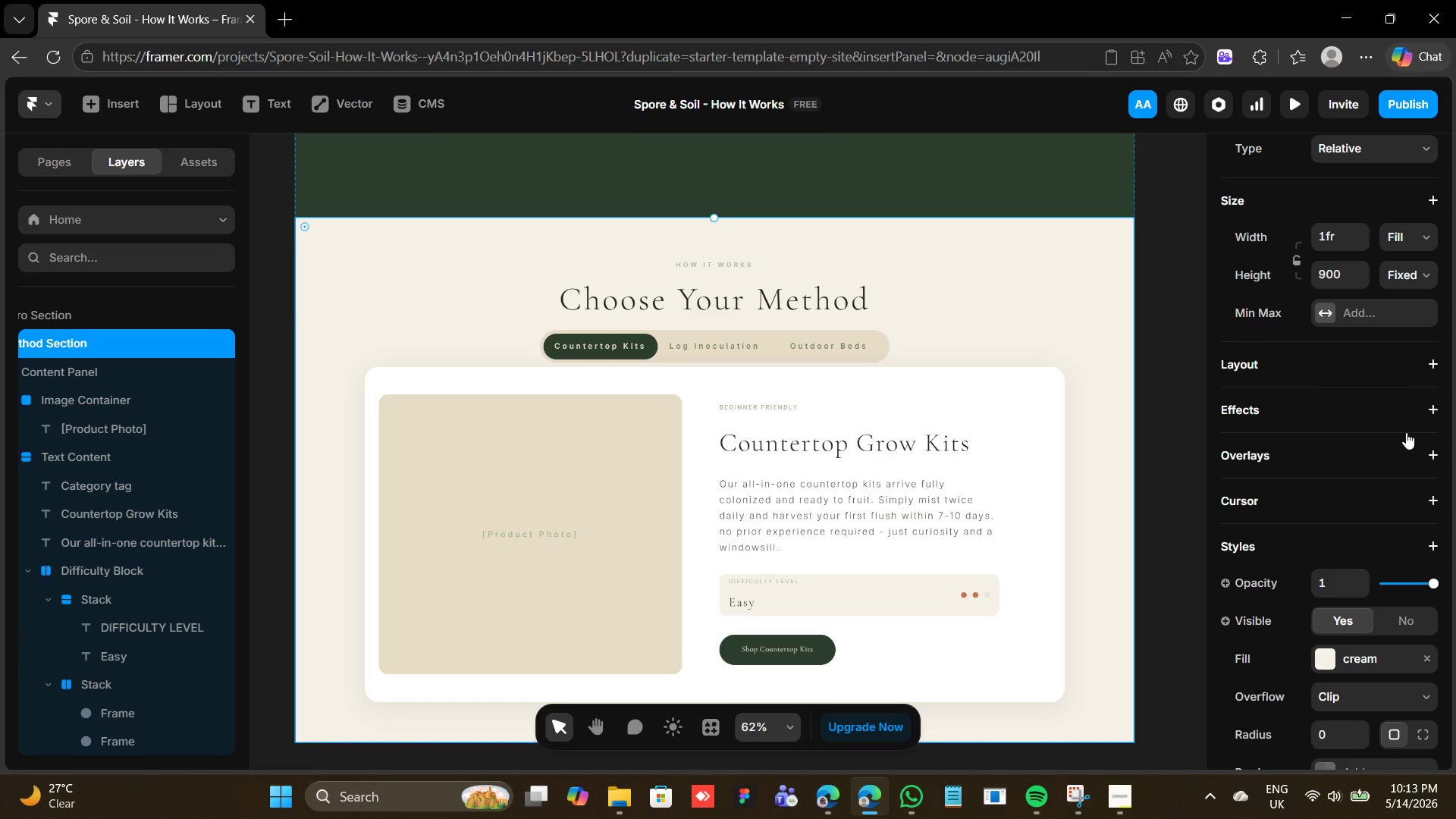 
wait(7.91)
 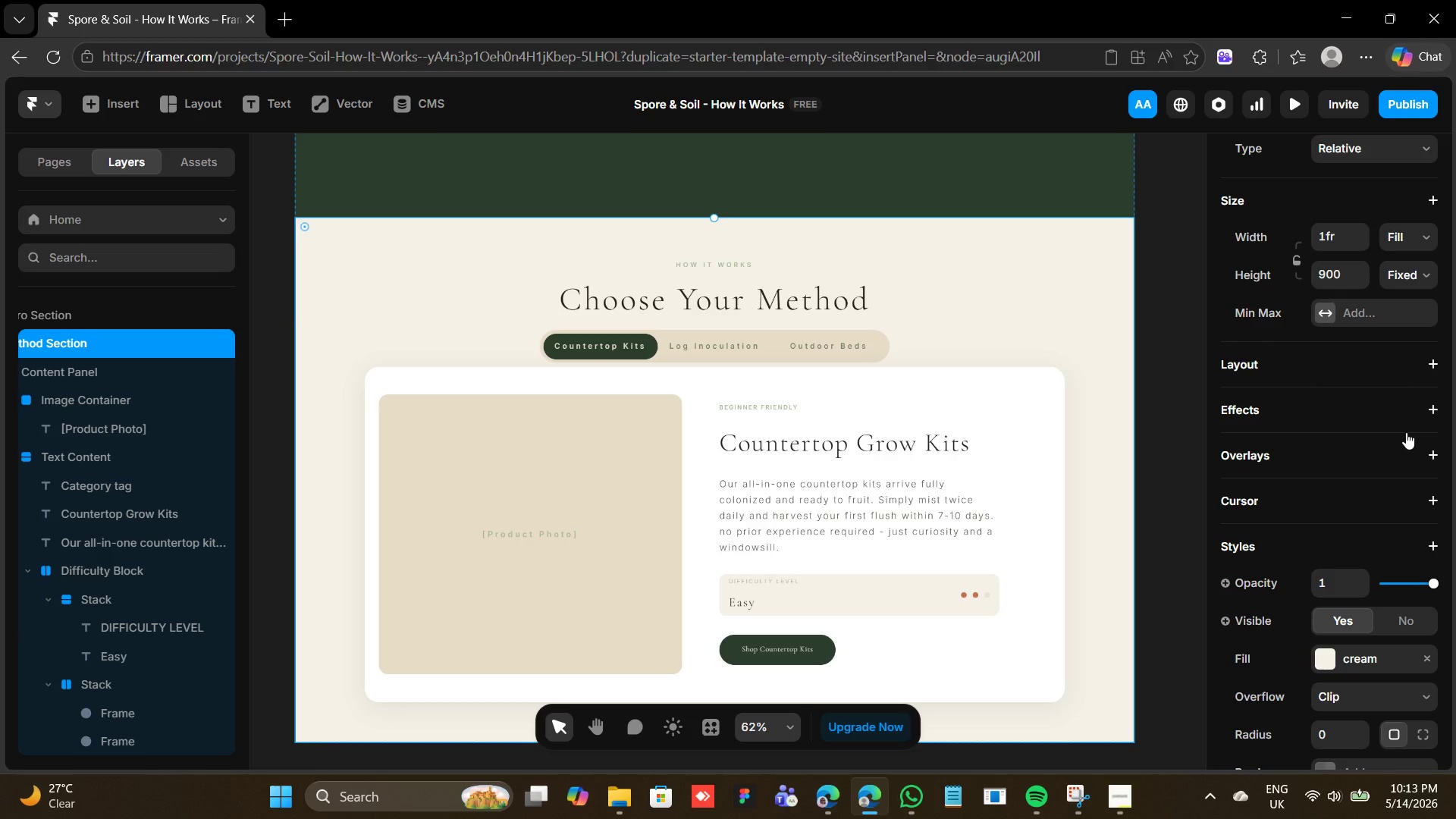 
left_click([1432, 364])
 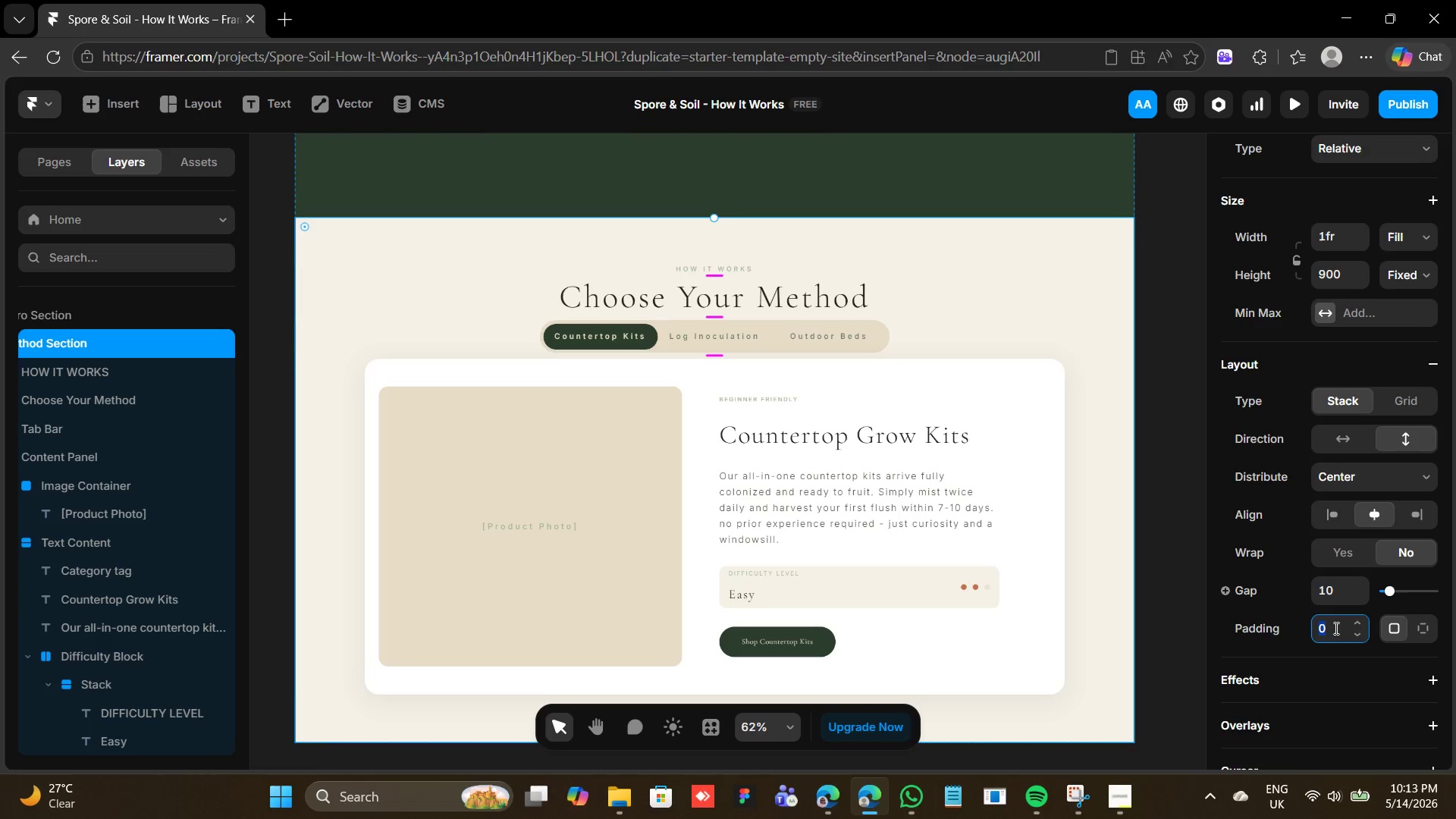 
type(80)
 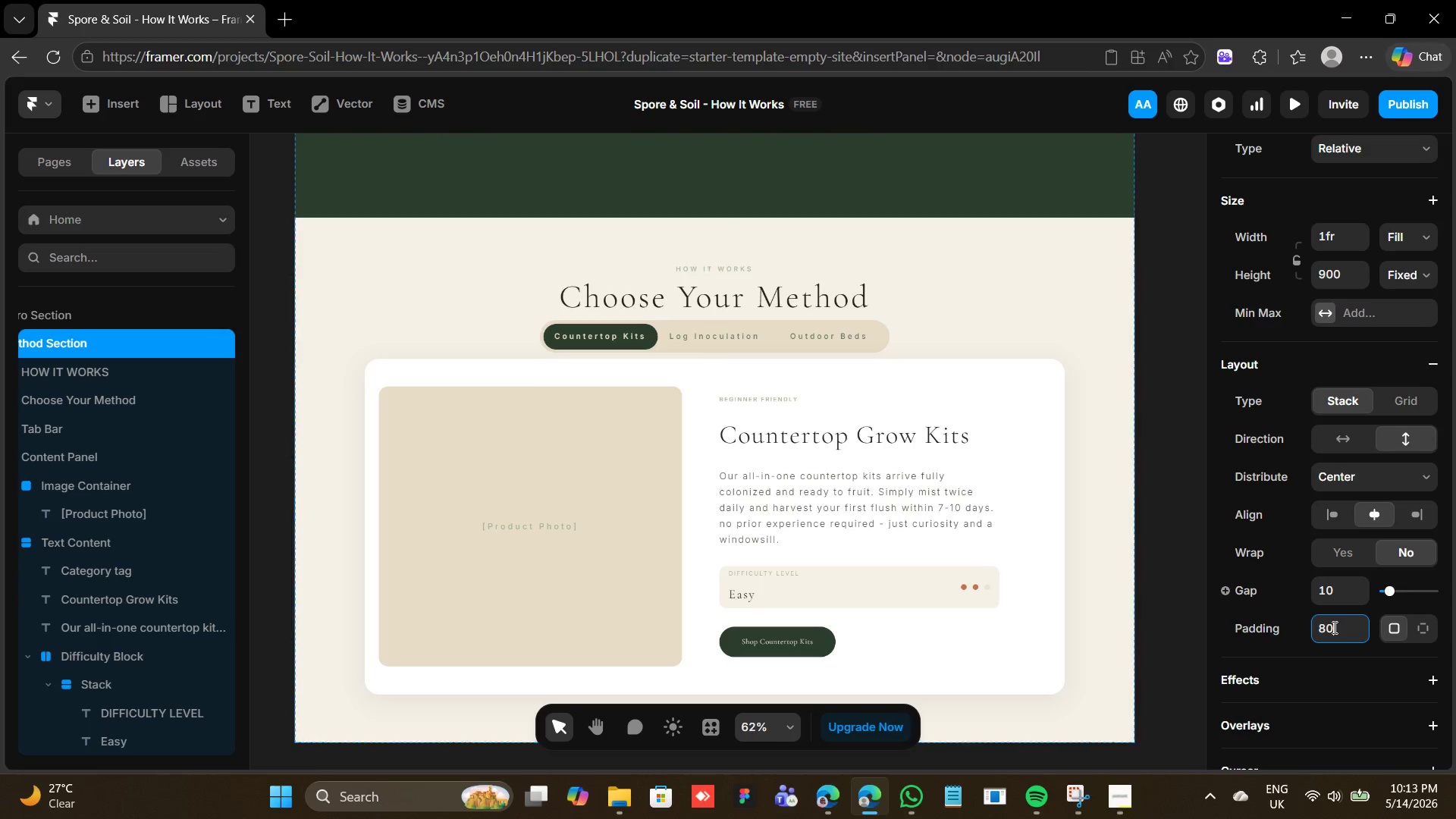 
key(Enter)
 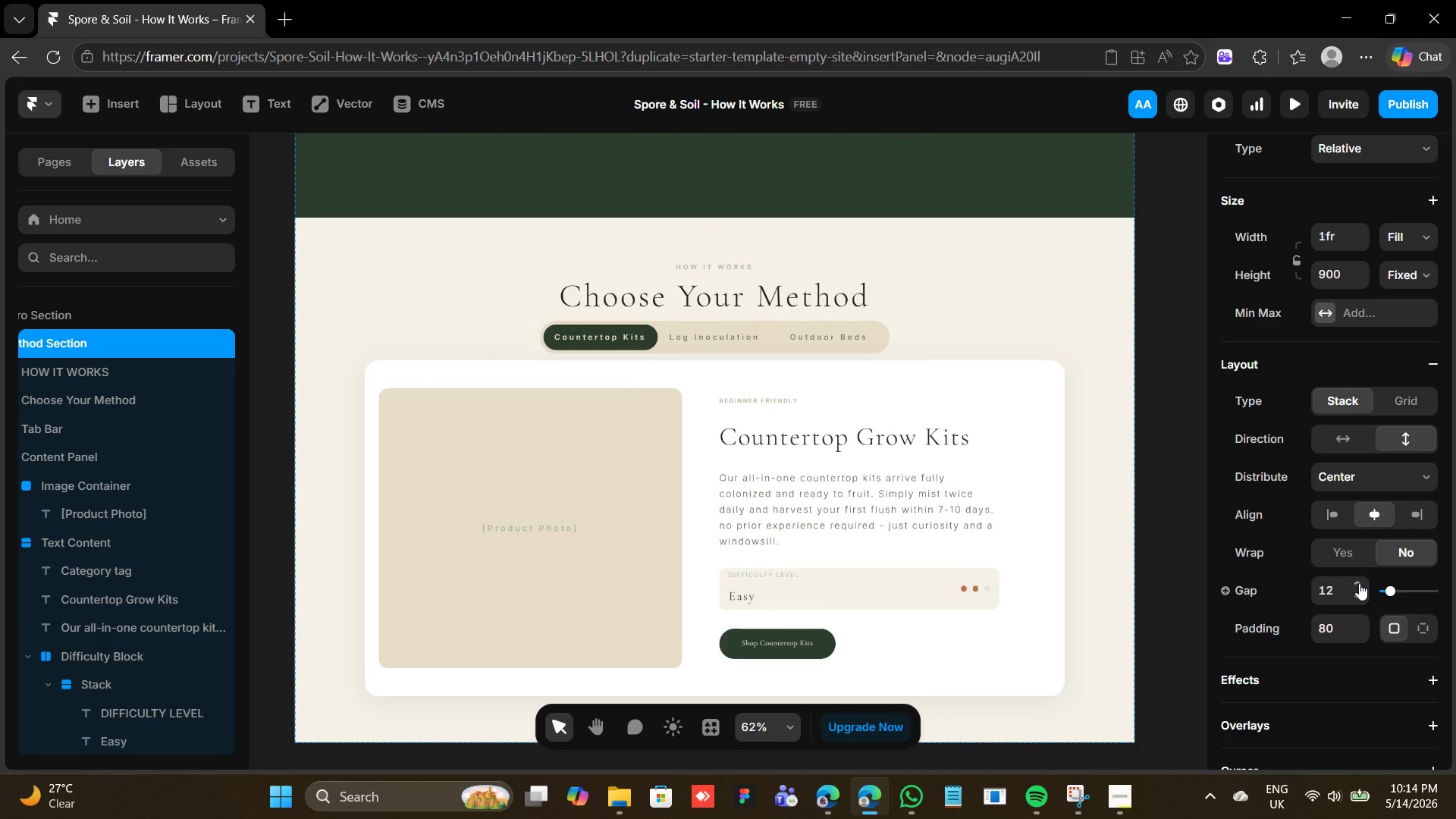 
left_click([1359, 583])
 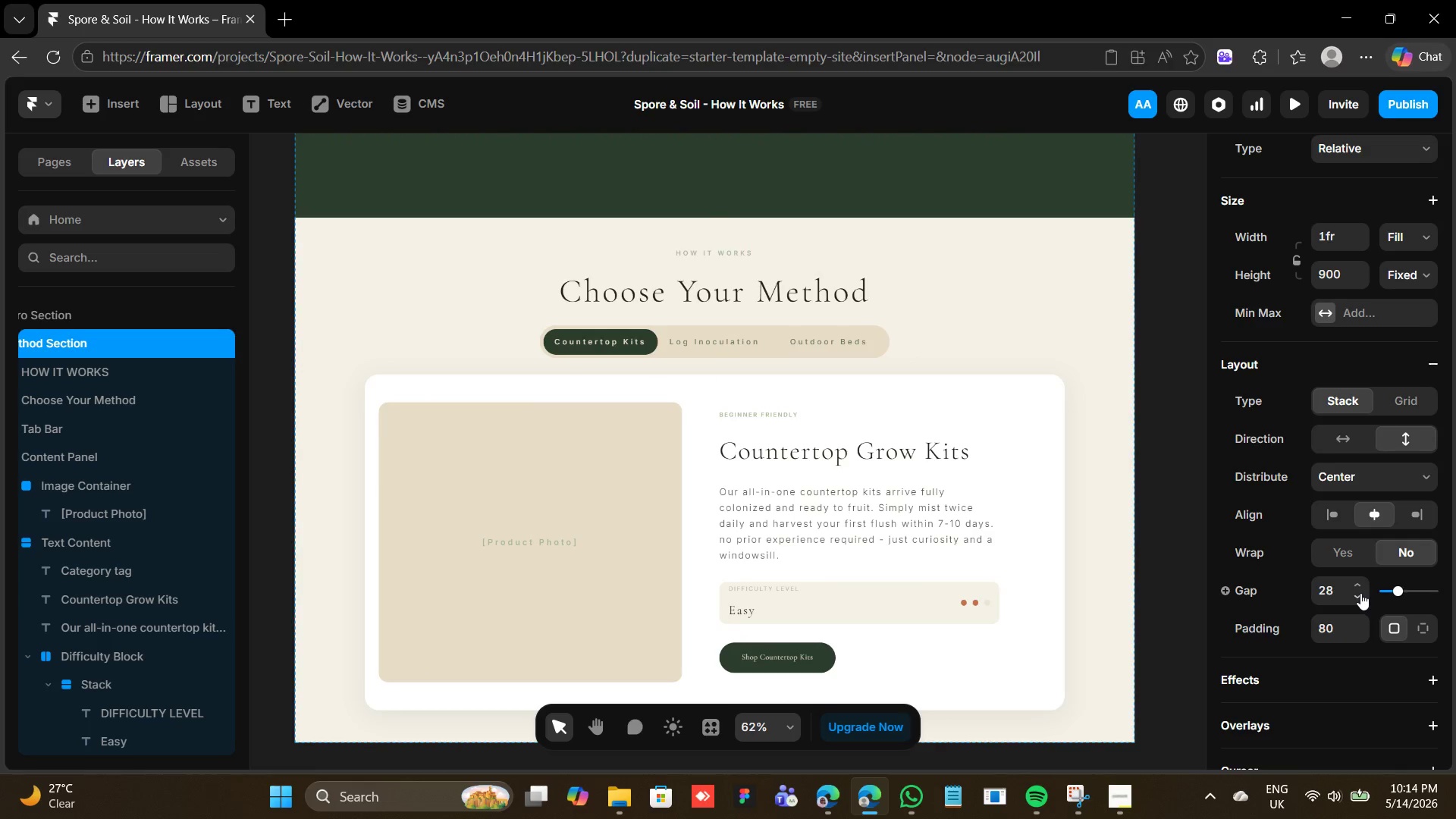 
double_click([1360, 593])
 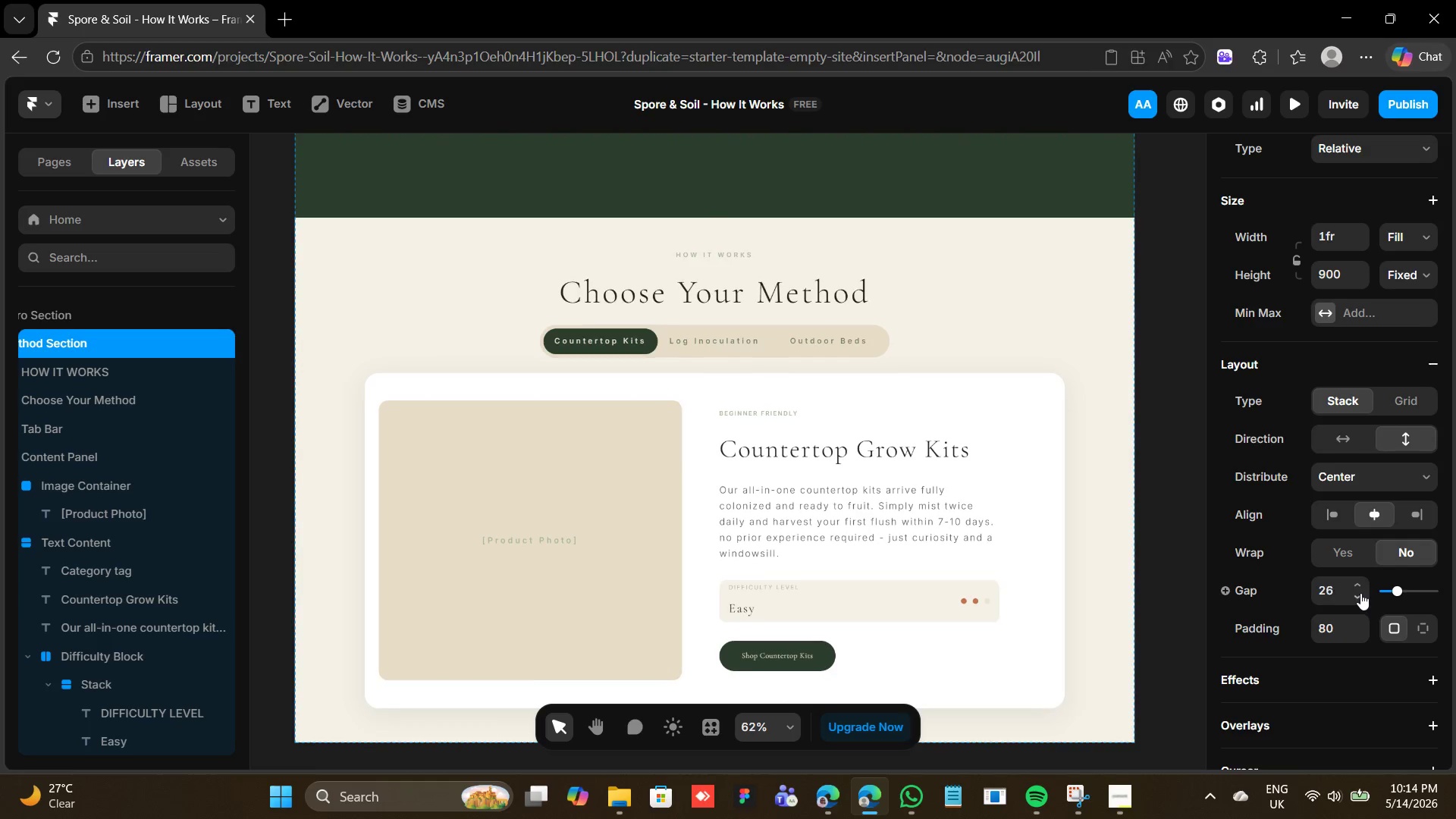 
triple_click([1360, 593])
 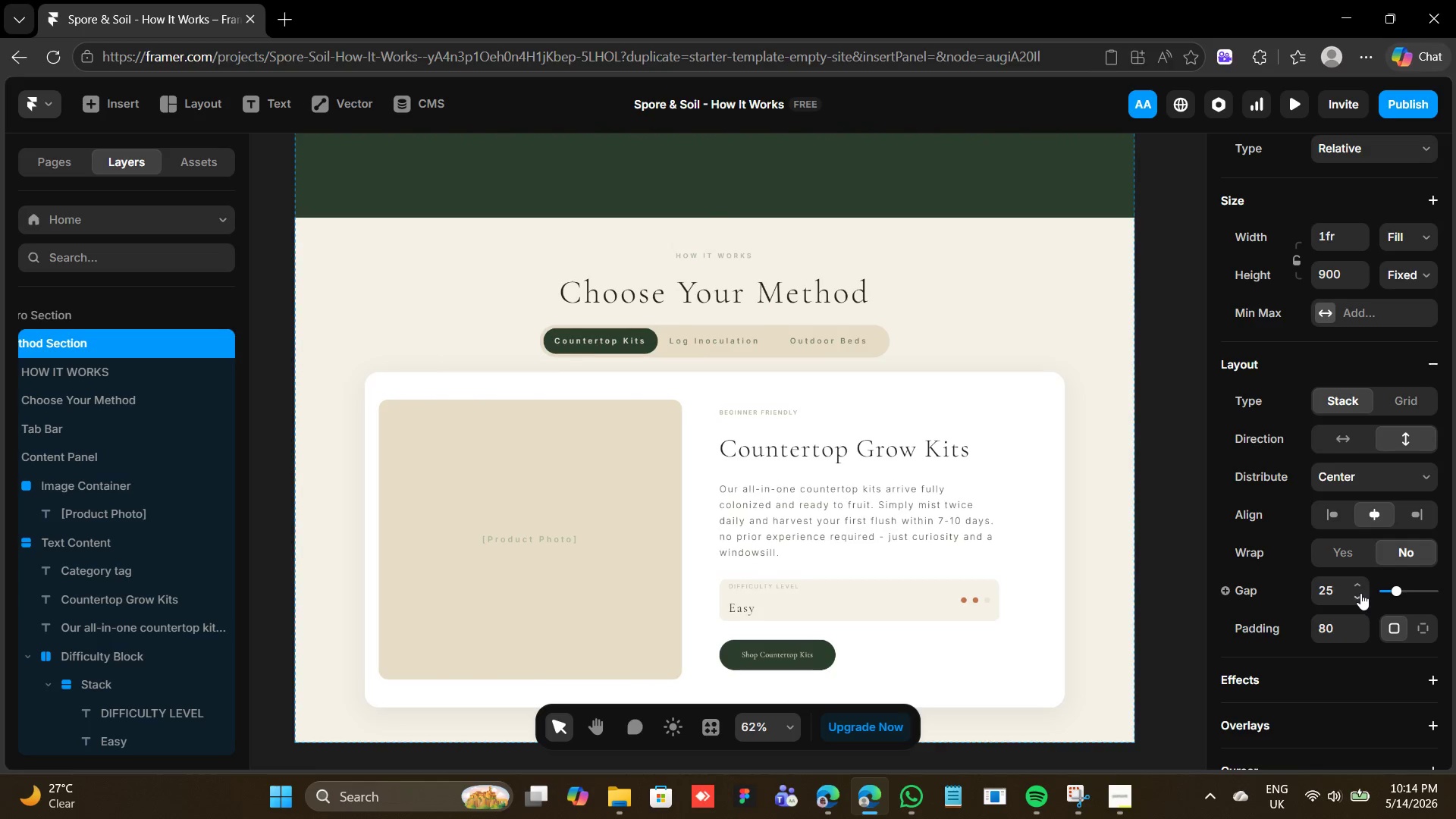 
triple_click([1360, 593])
 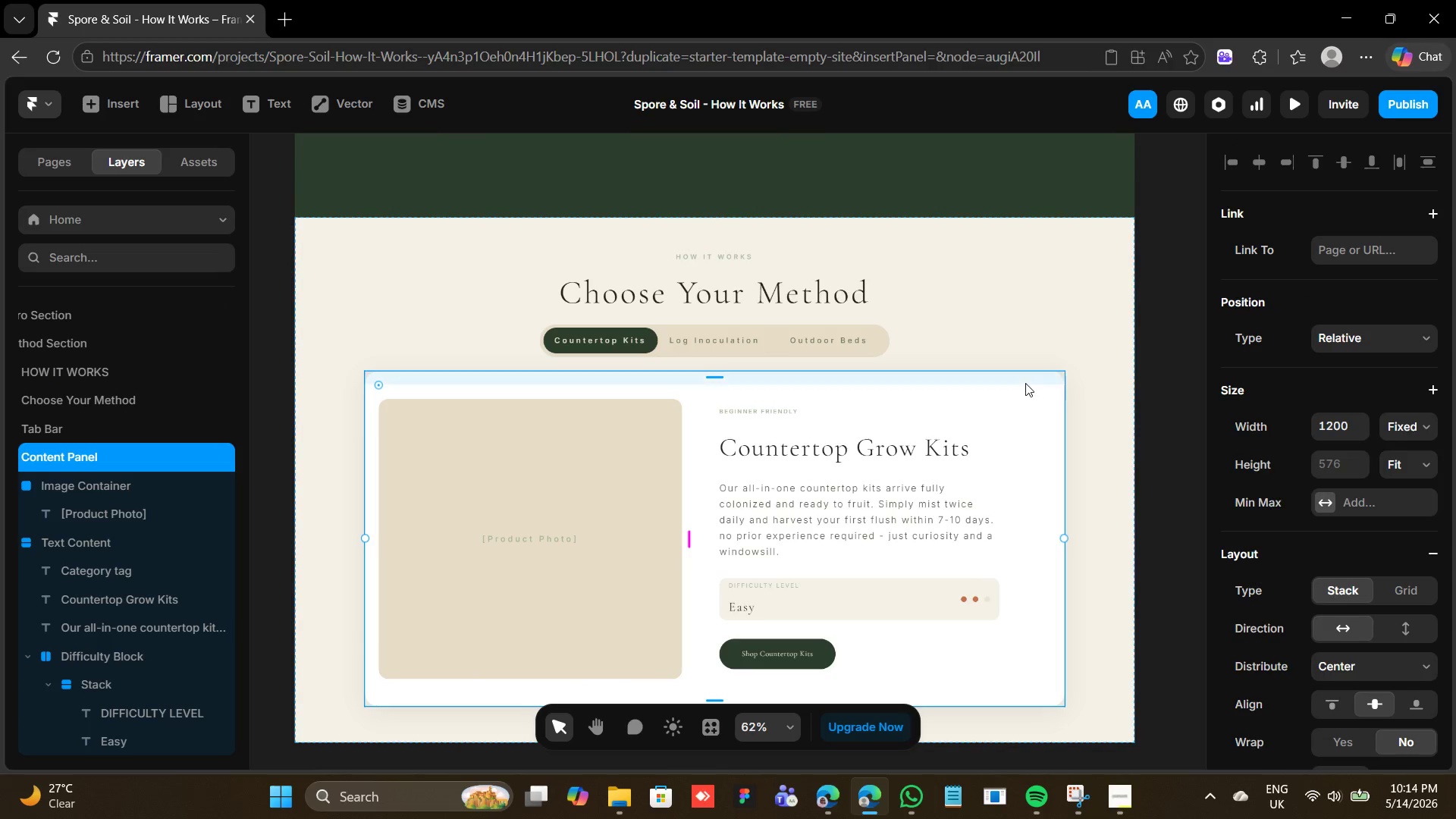 
wait(48.48)
 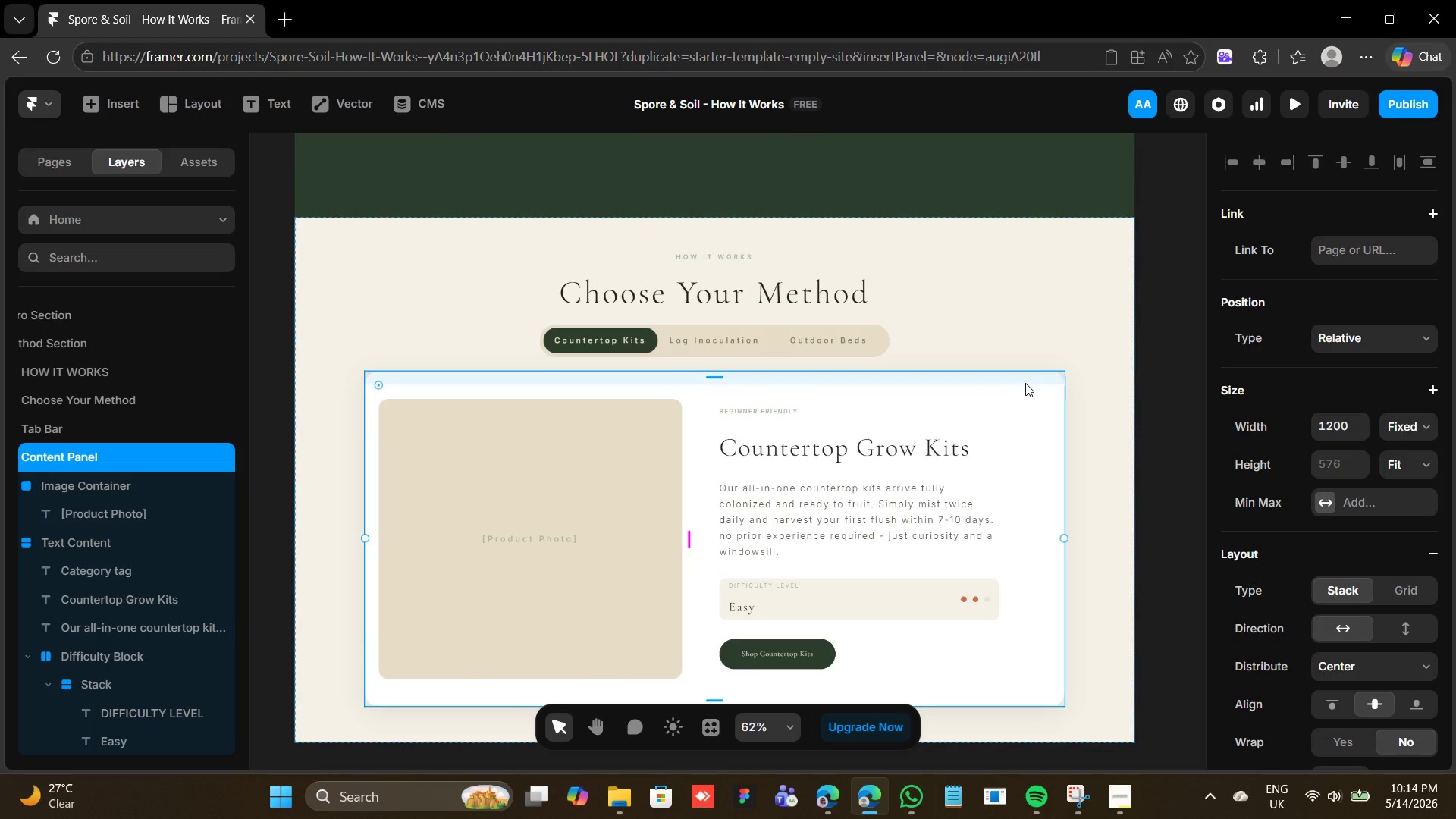 
left_click([25, 454])
 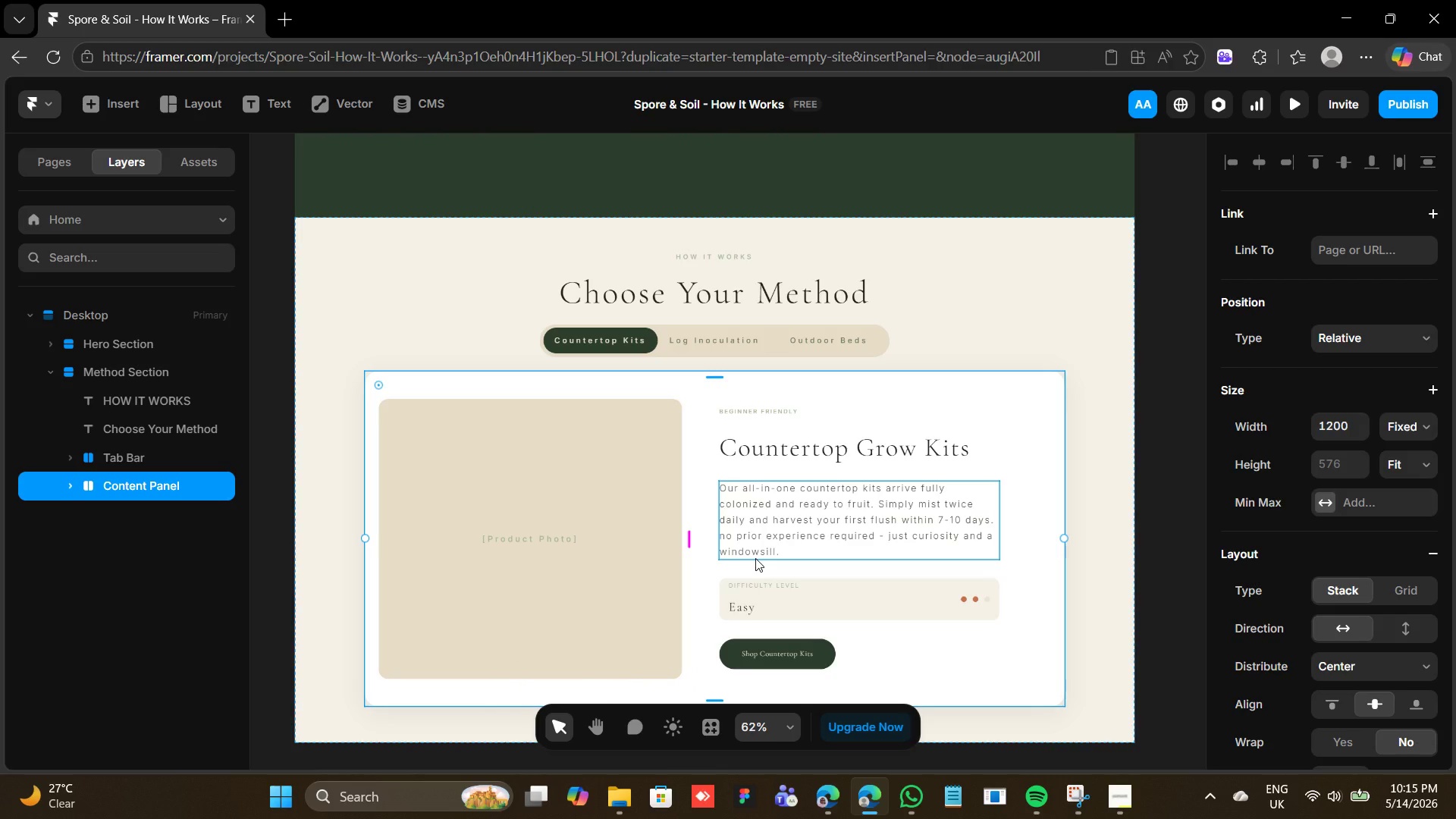 
wait(35.62)
 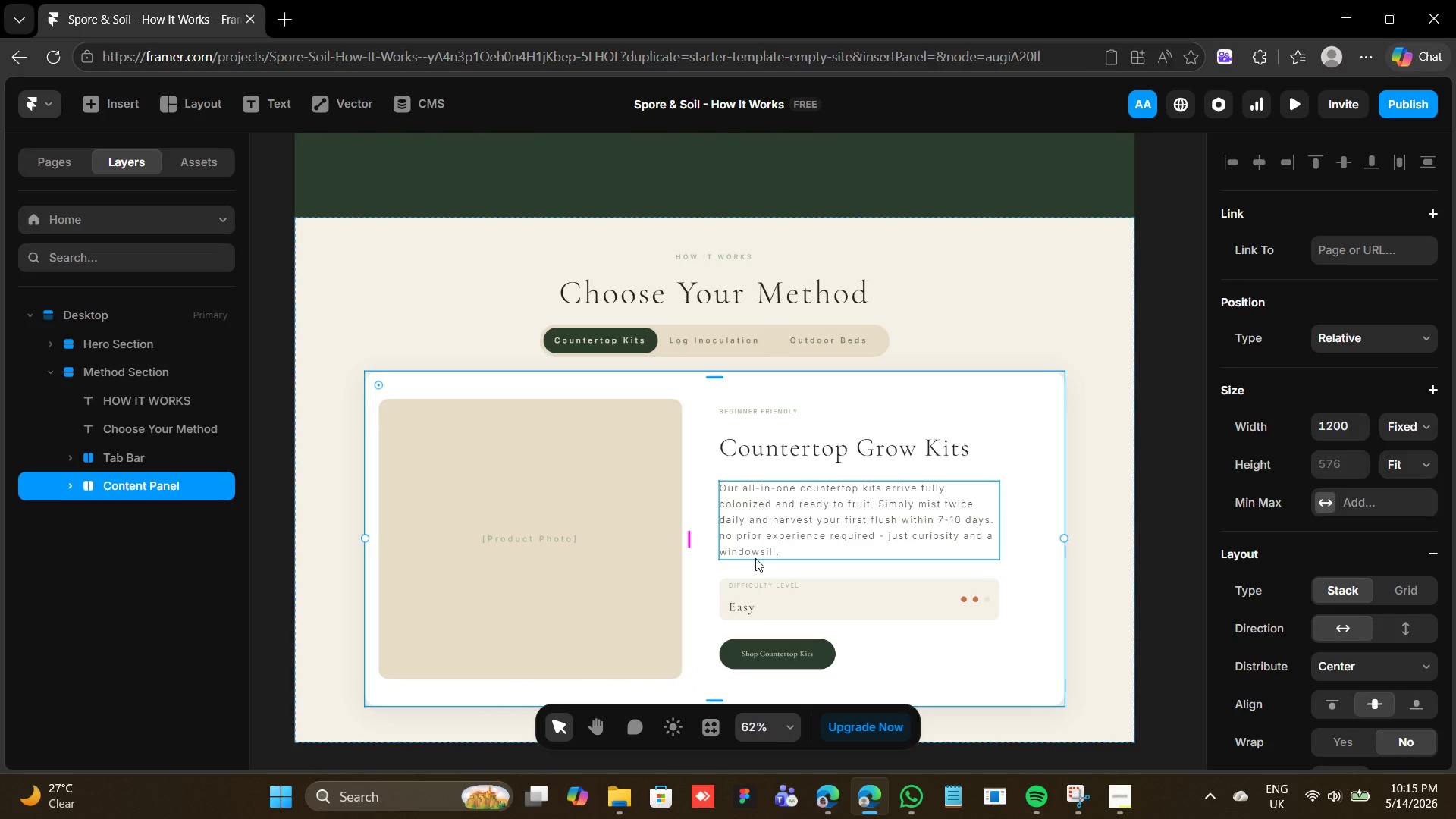 
right_click([644, 382])
 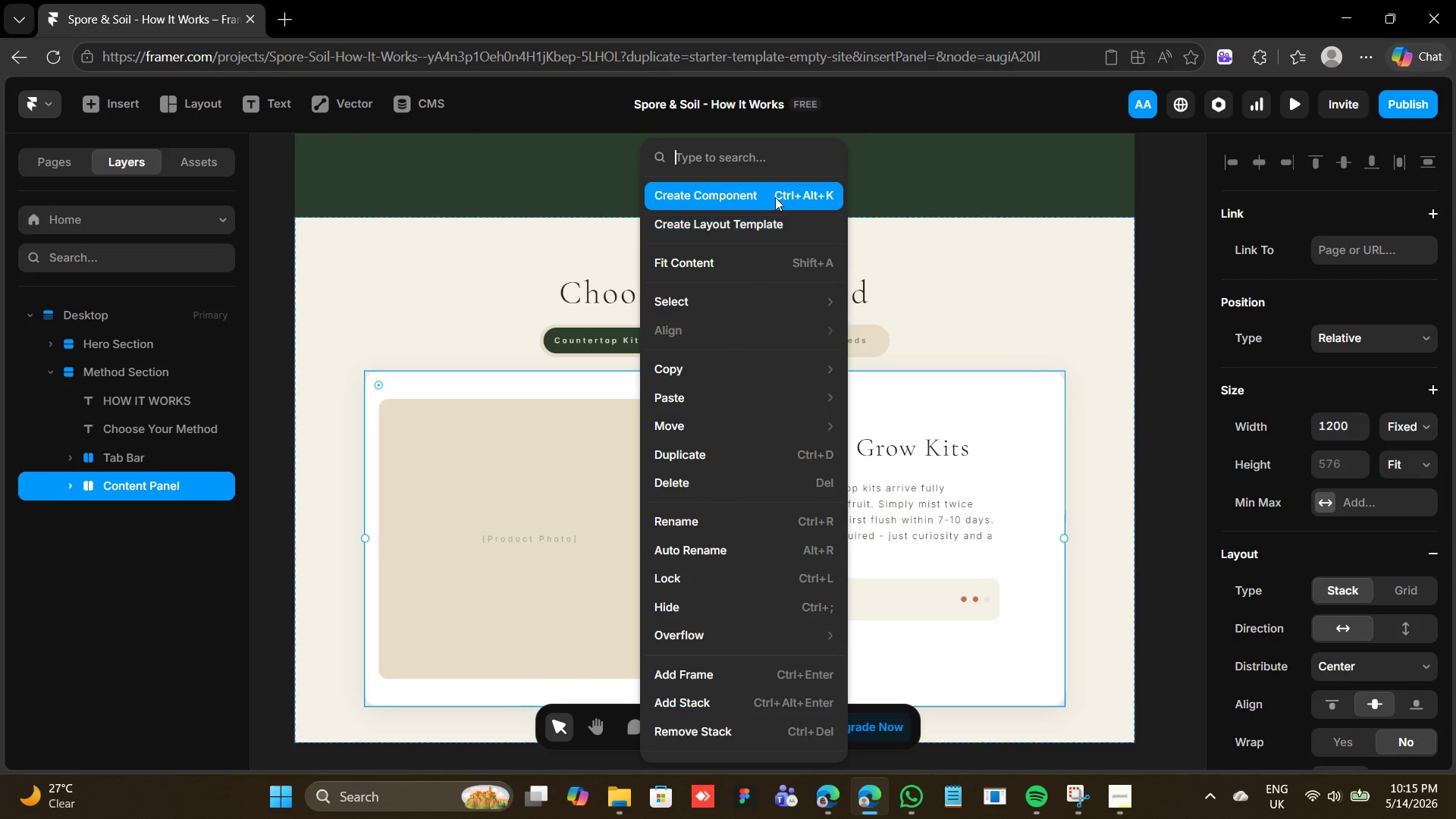 
left_click([775, 196])
 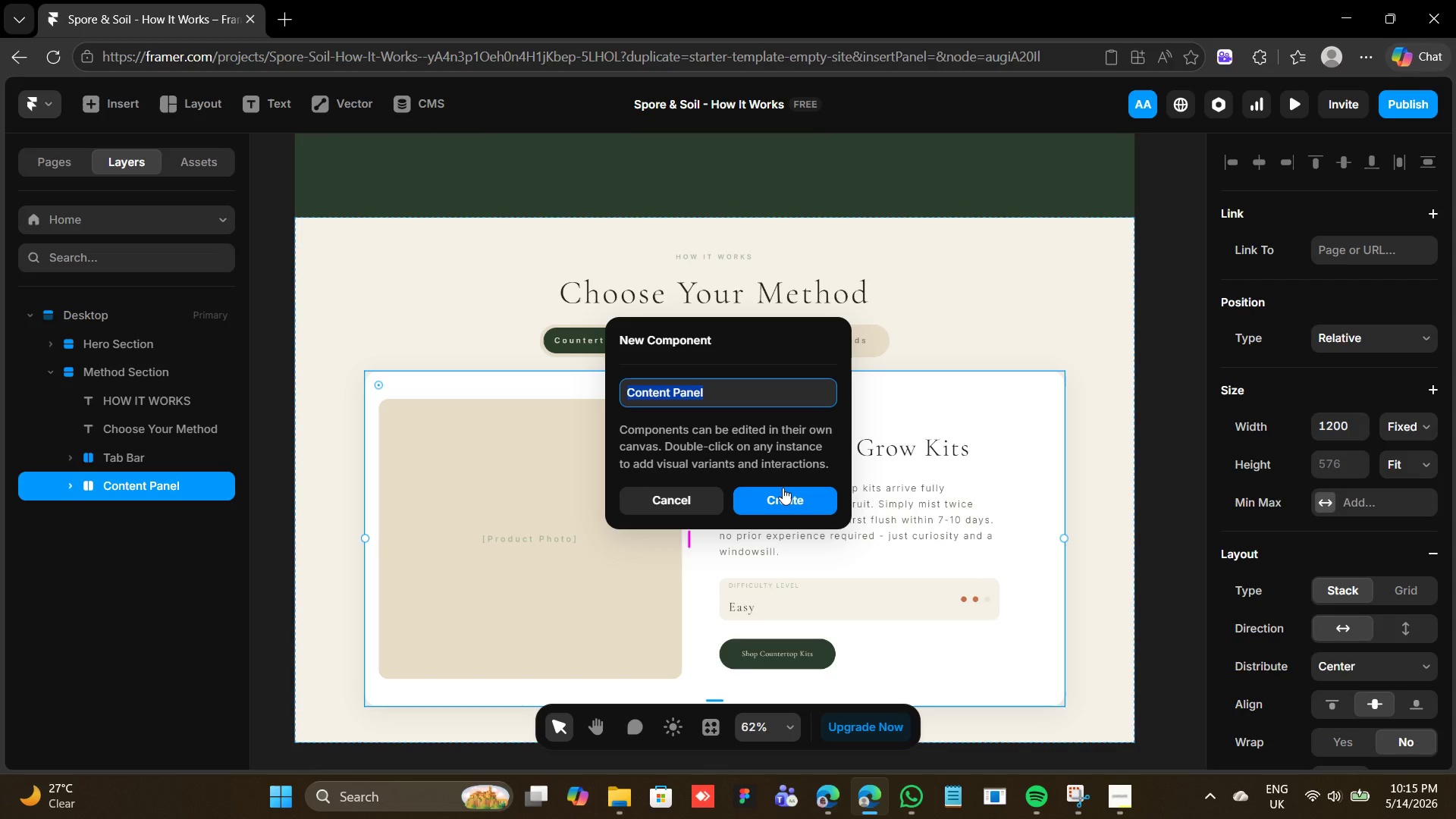 
wait(10.84)
 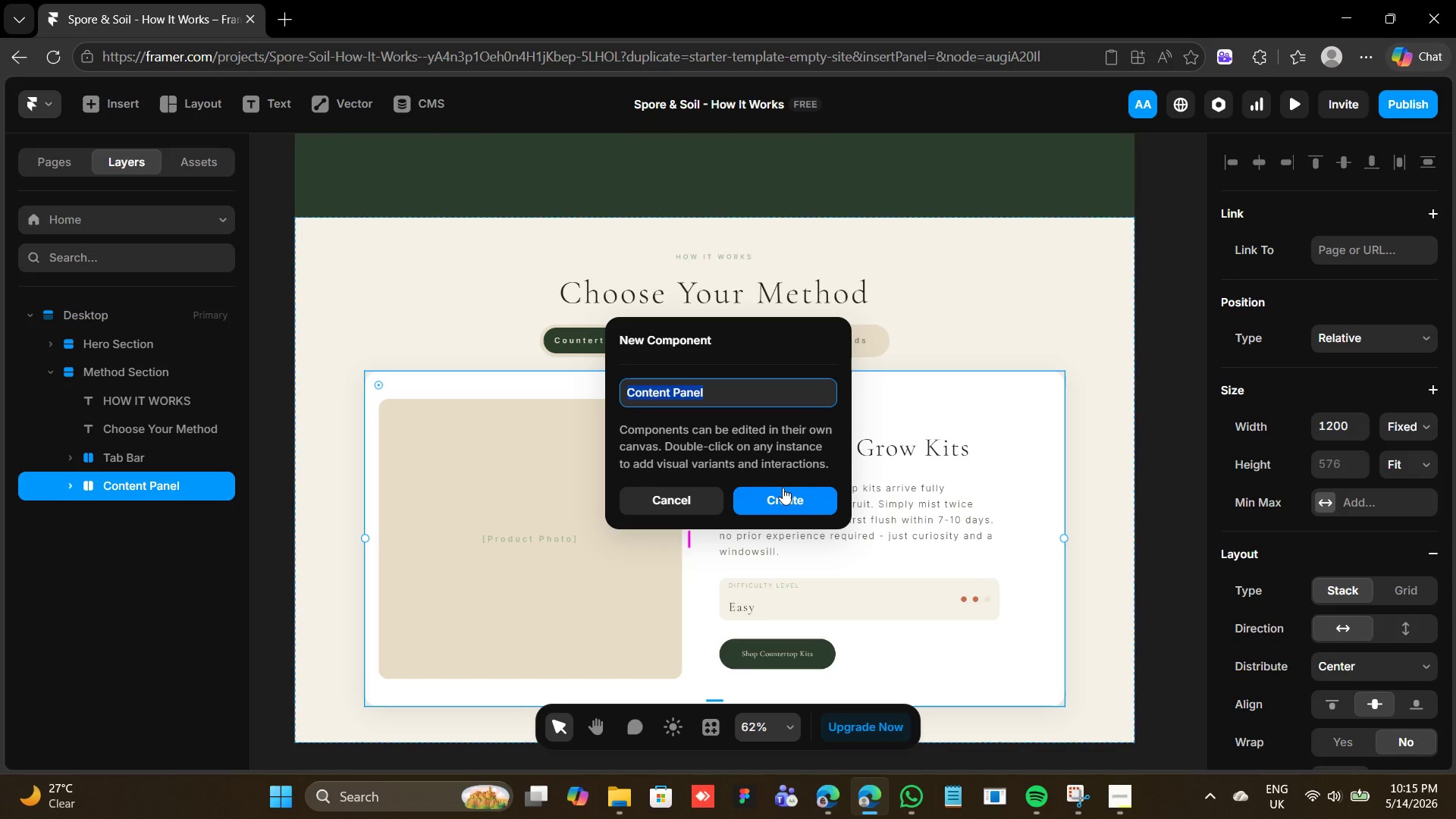 
left_click([784, 498])
 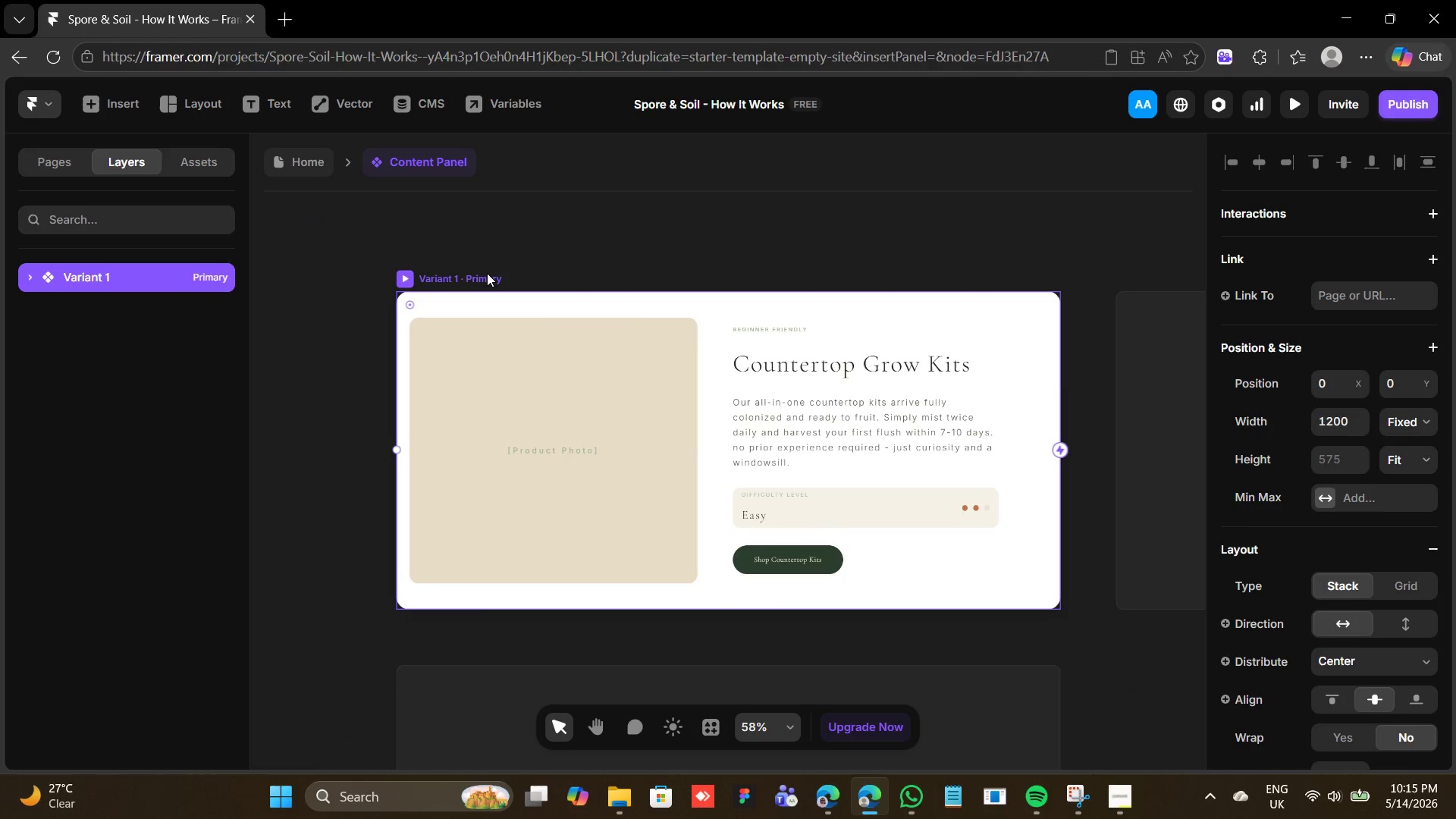 
double_click([487, 273])
 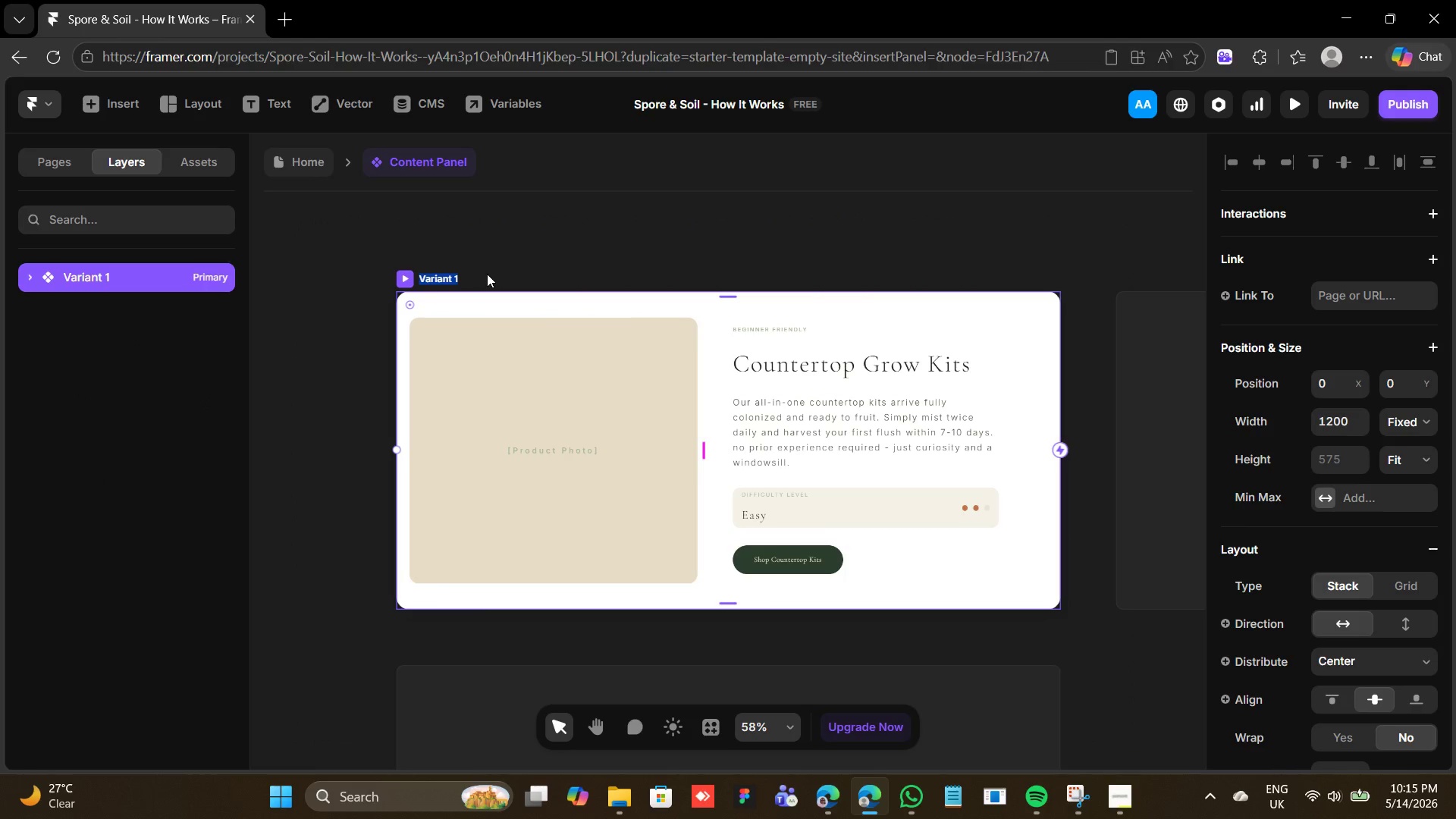 
wait(5.19)
 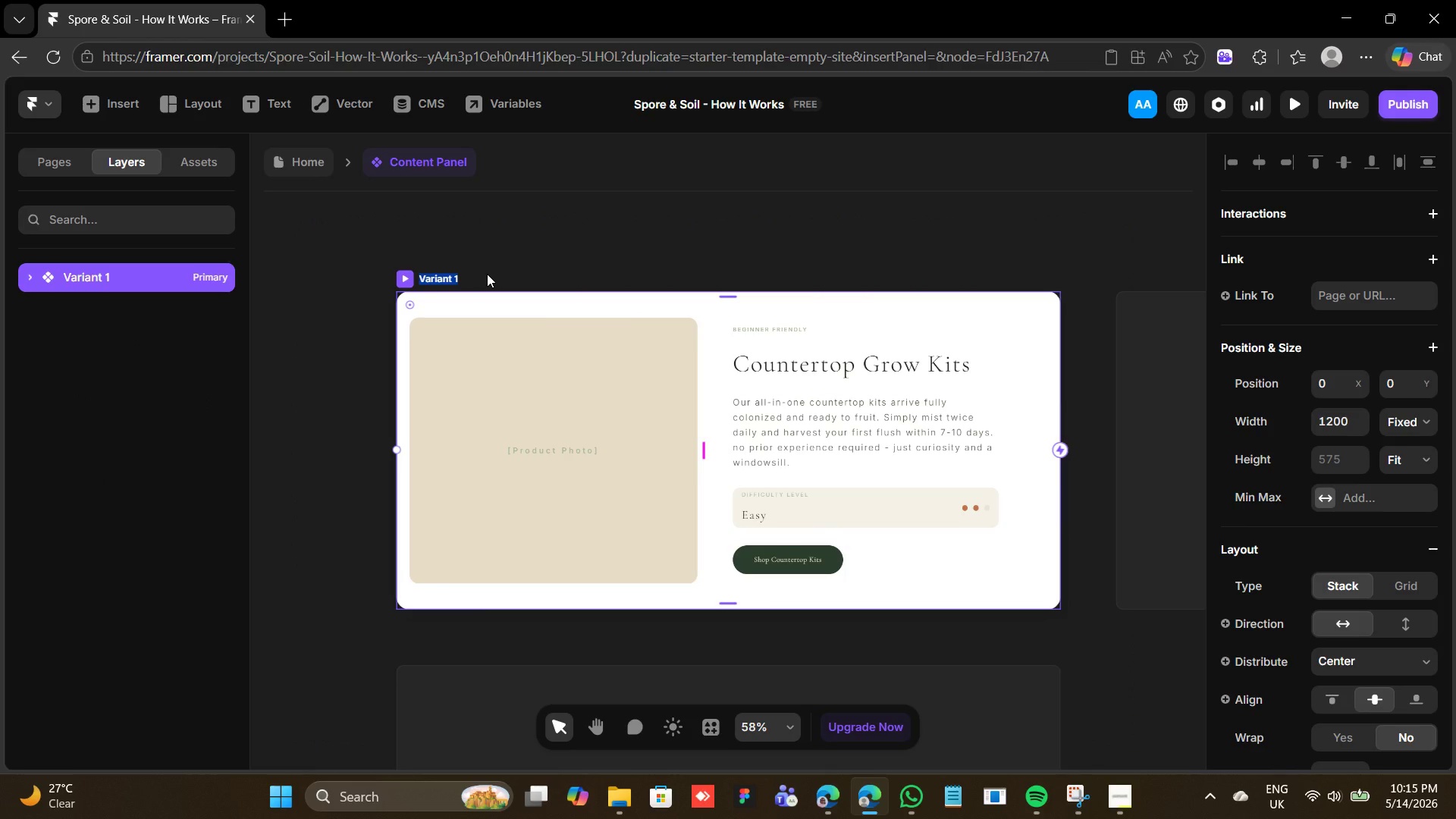 
type(ME)
key(Backspace)
type(ethod Card Component)
 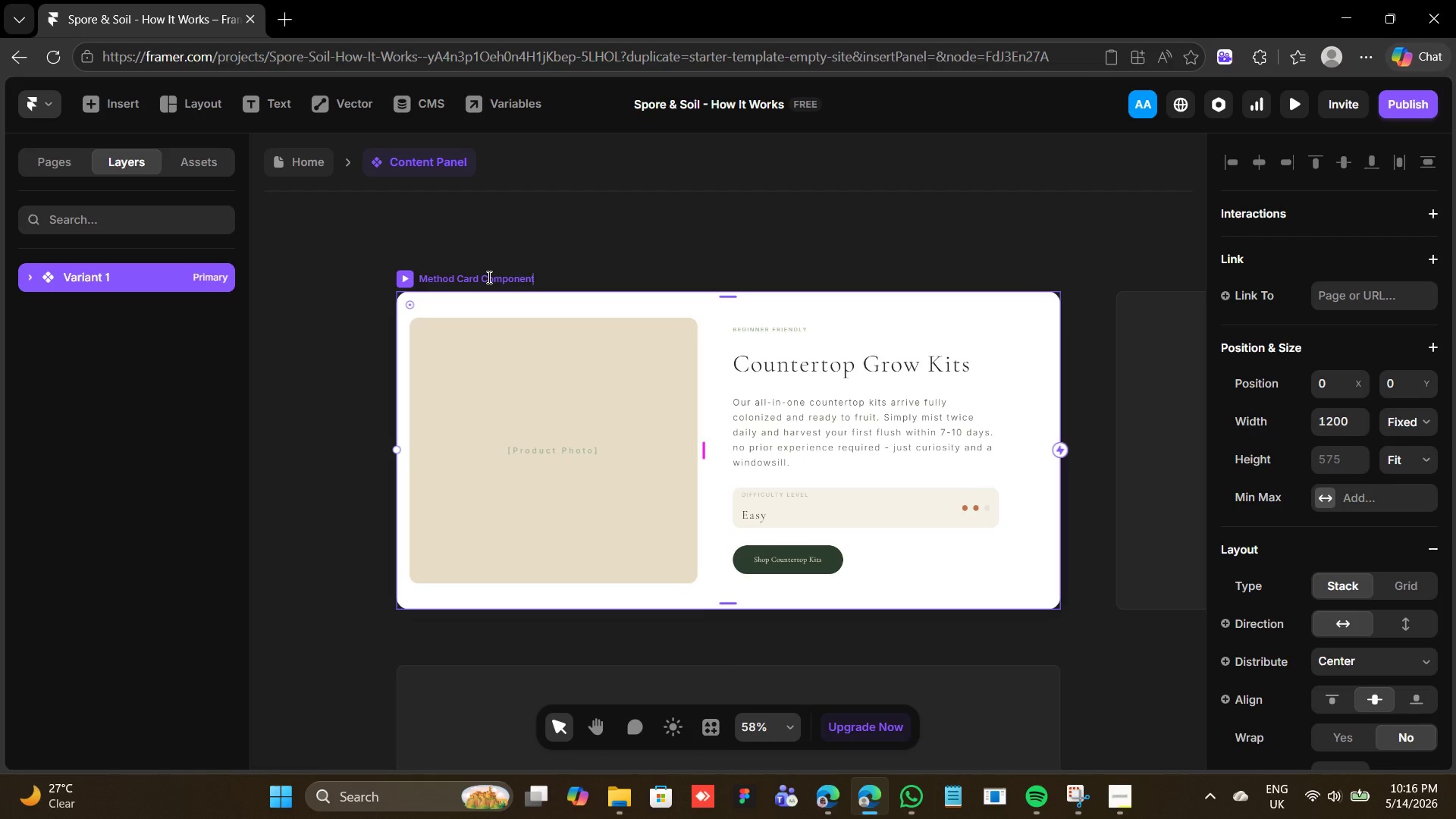 
key(Enter)
 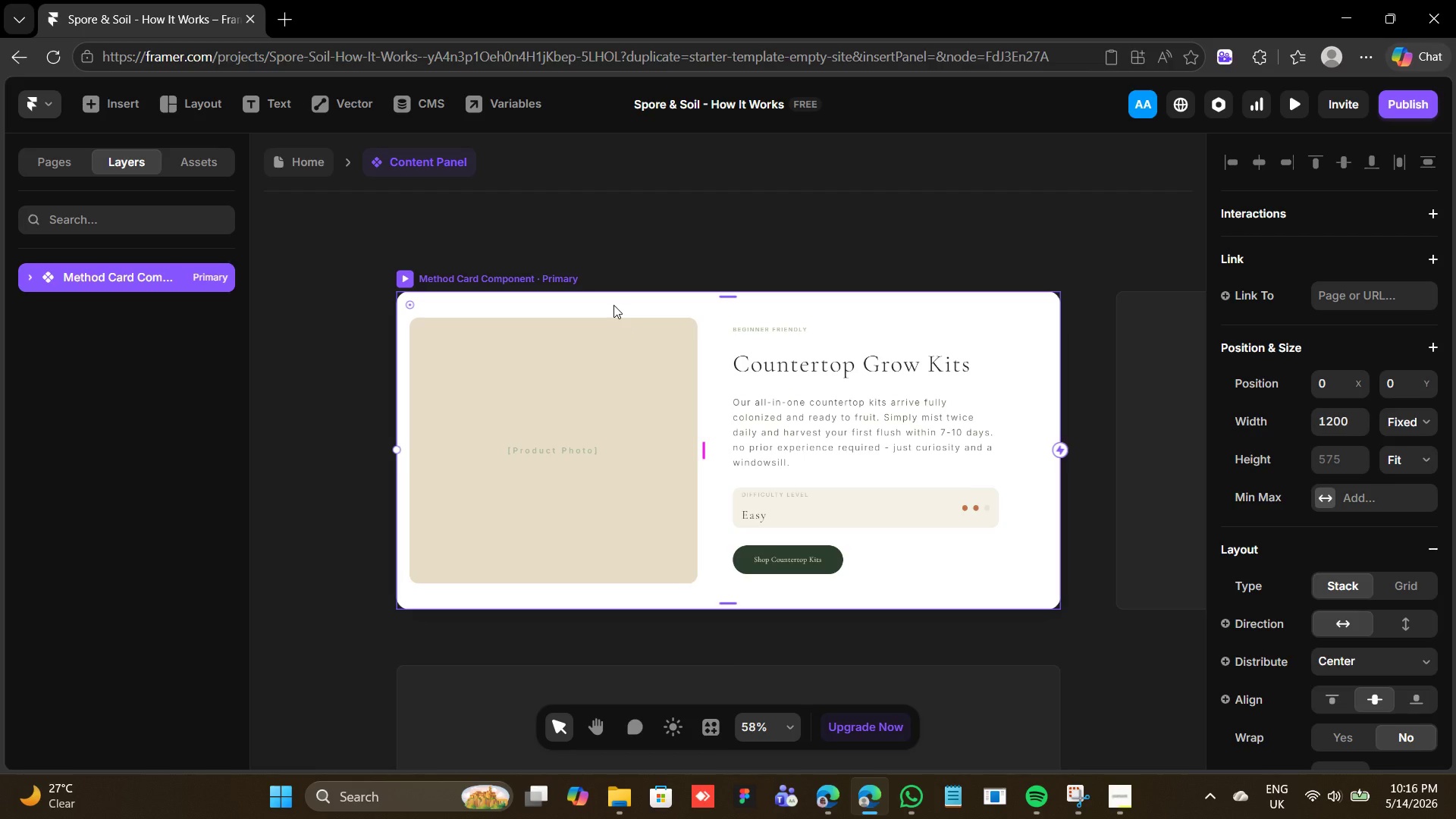 
wait(22.41)
 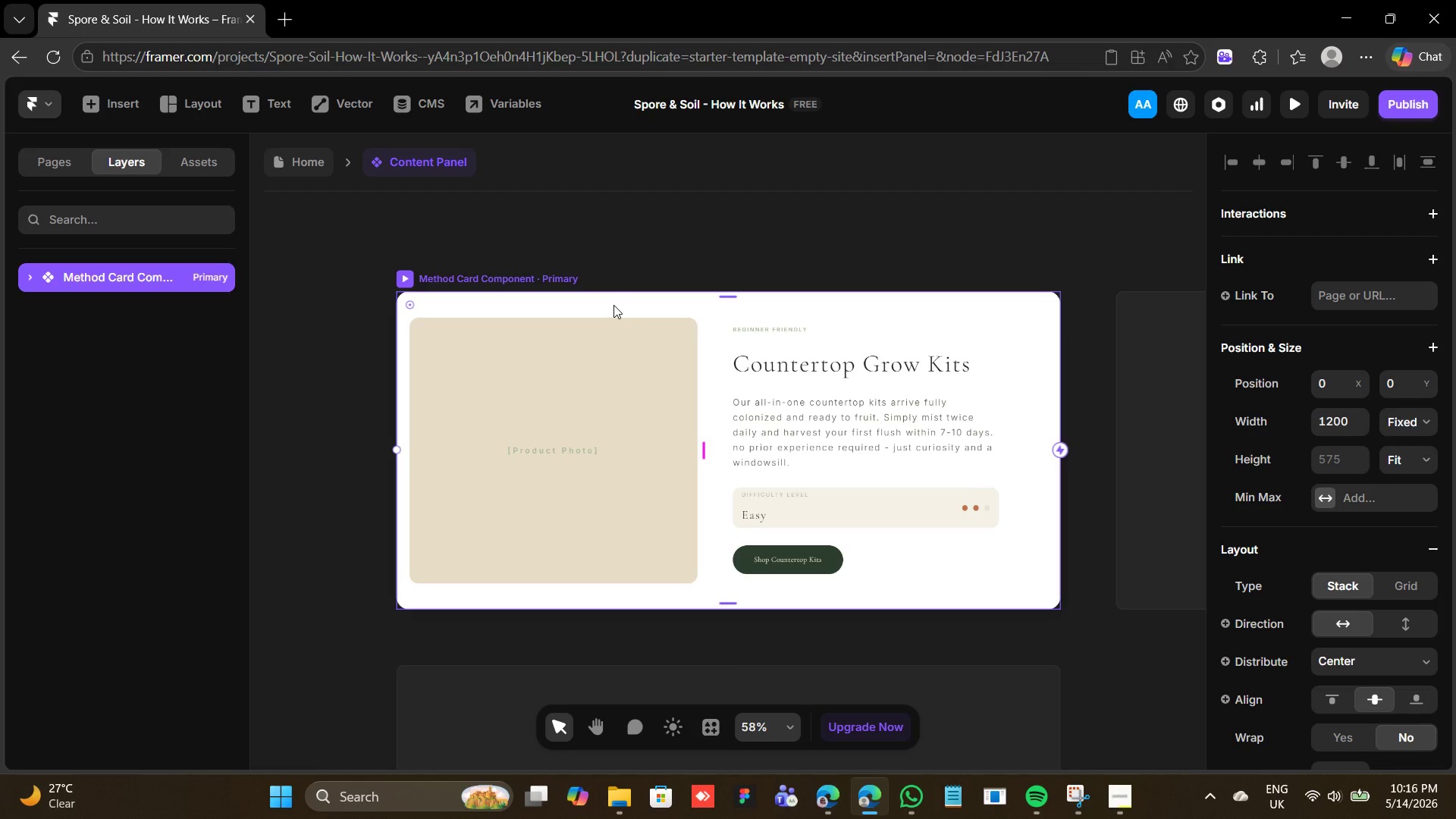 
left_click([1028, 410])
 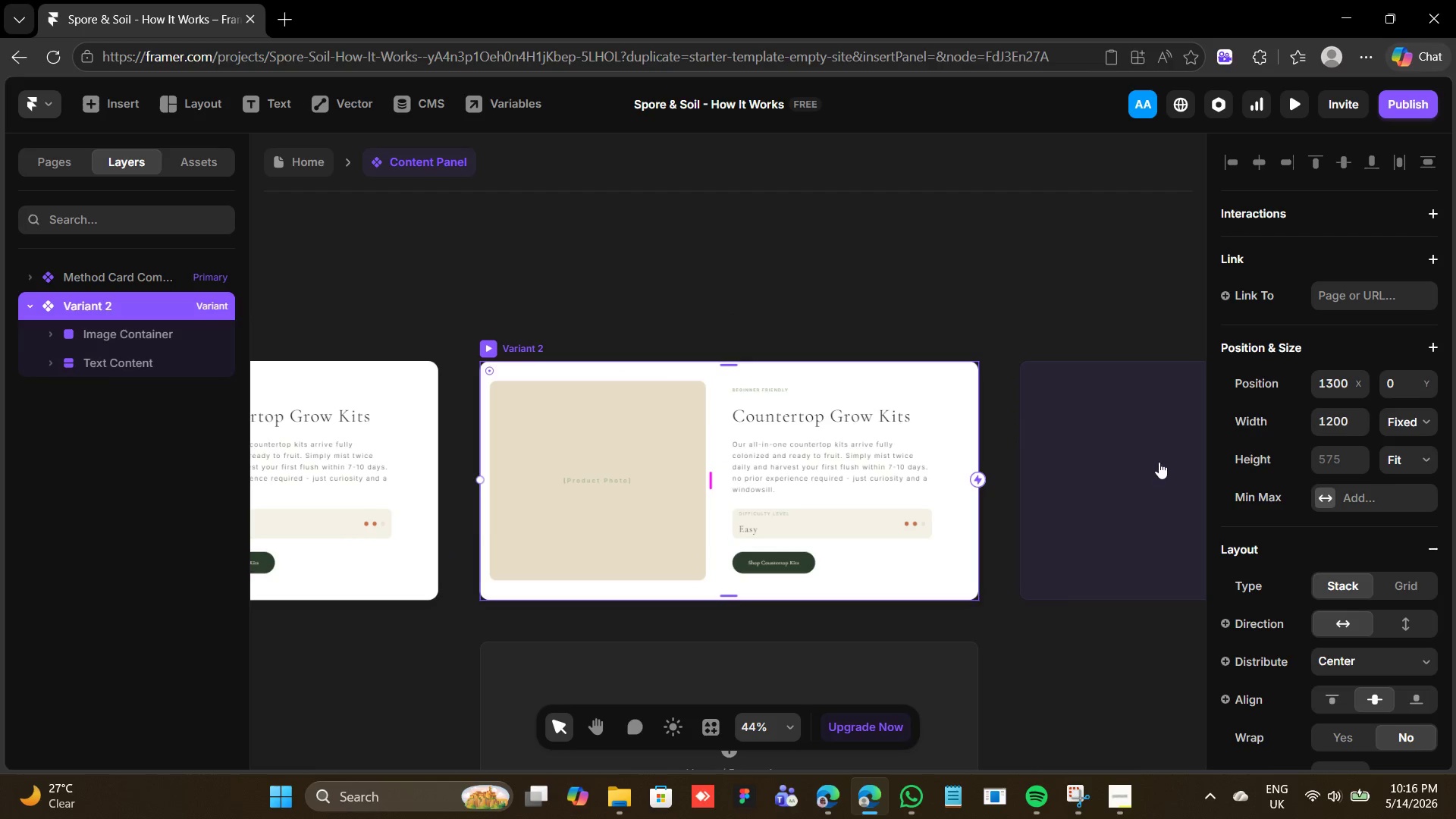 
left_click([1159, 462])
 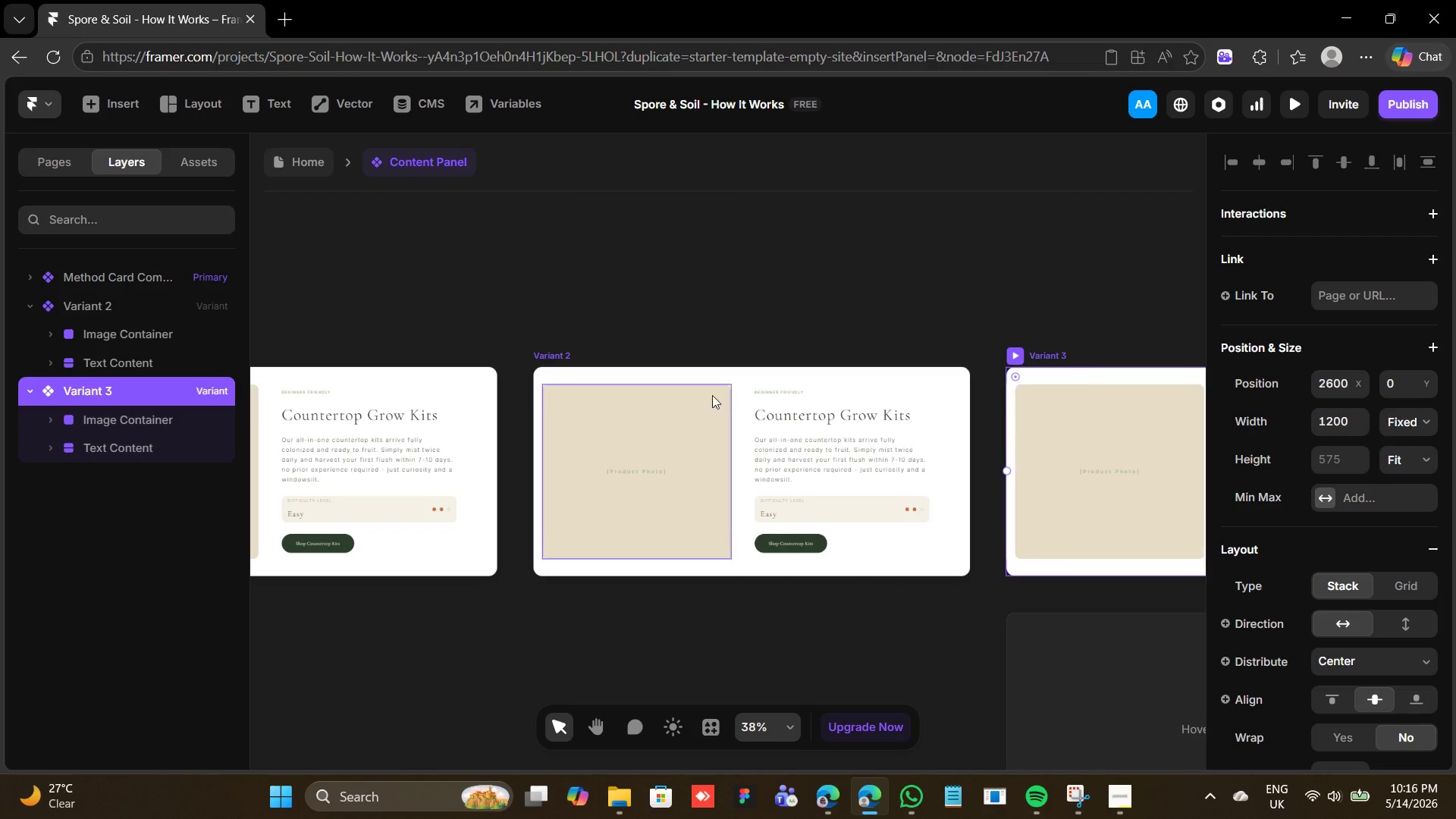 
double_click([562, 354])
 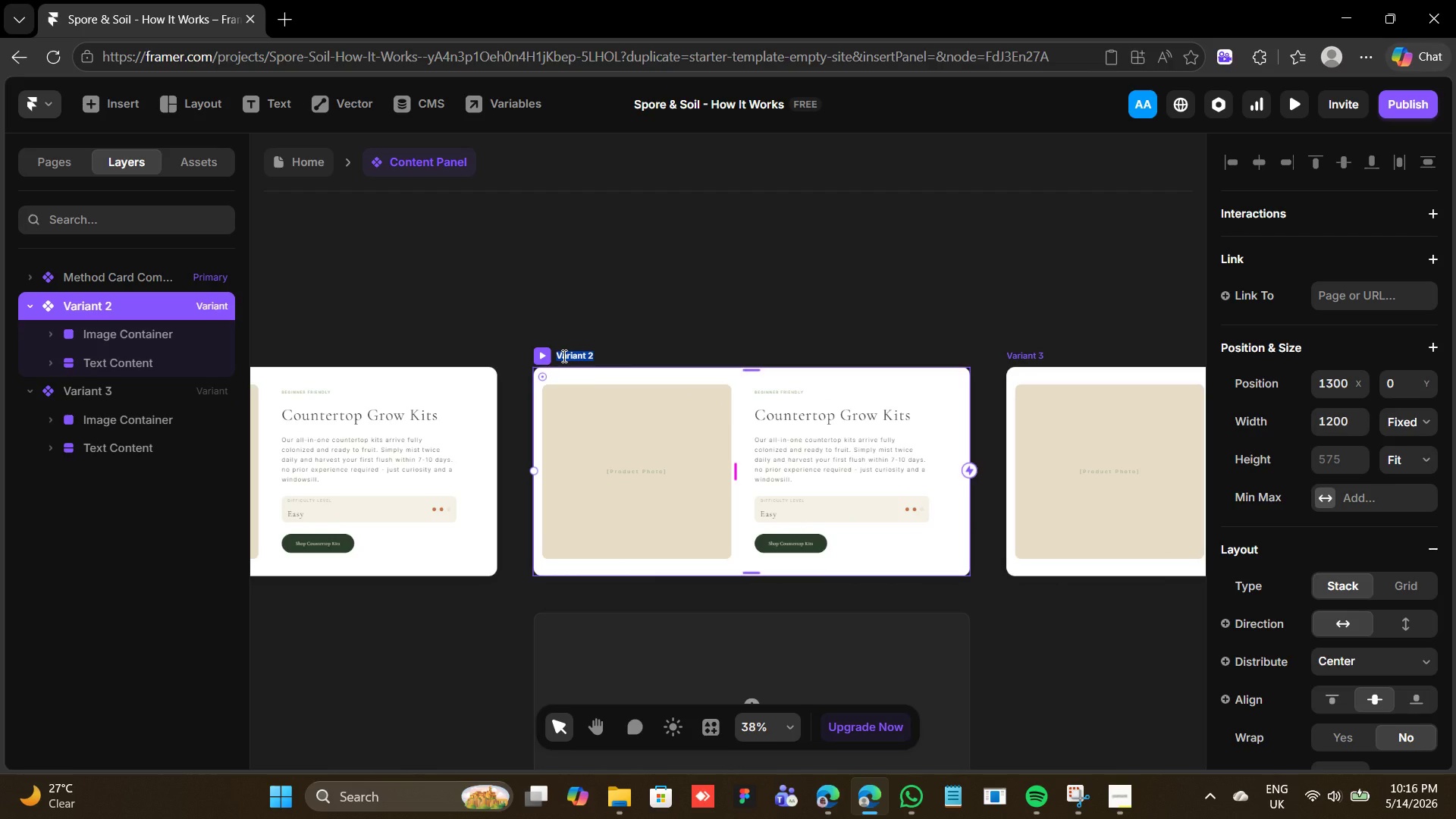 
type(Log Inoculation)
 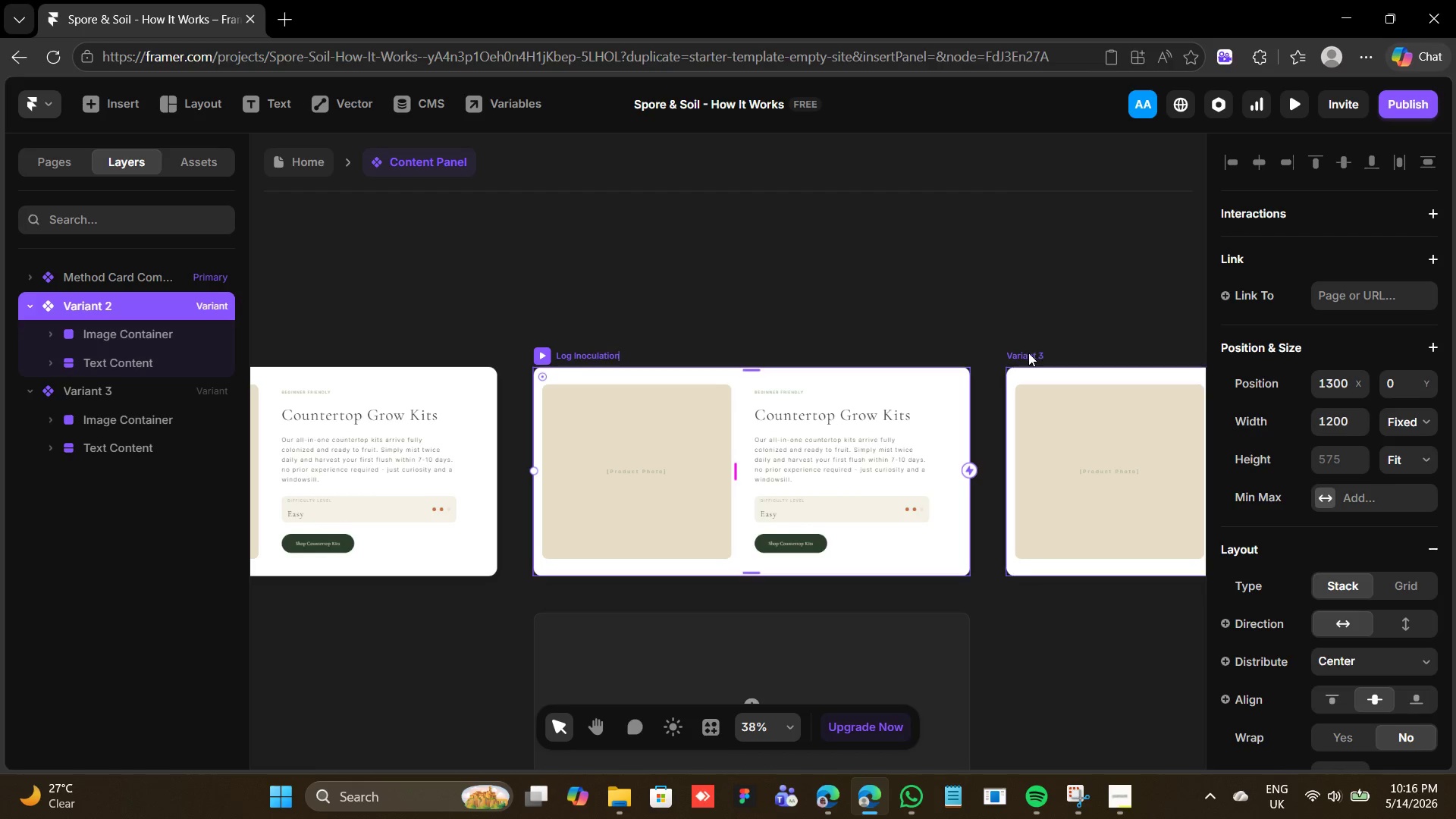 
double_click([1028, 352])
 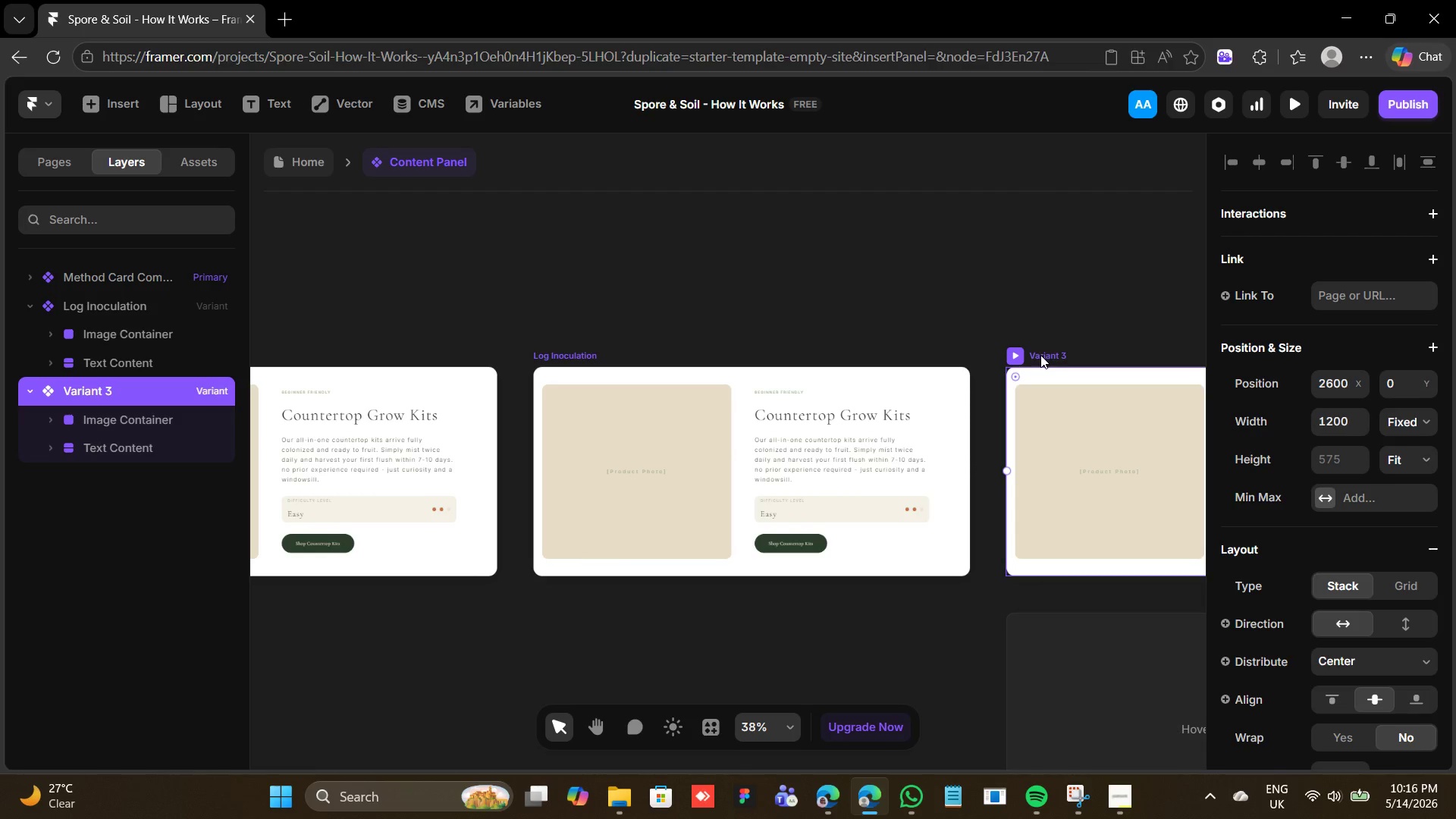 
double_click([1040, 355])
 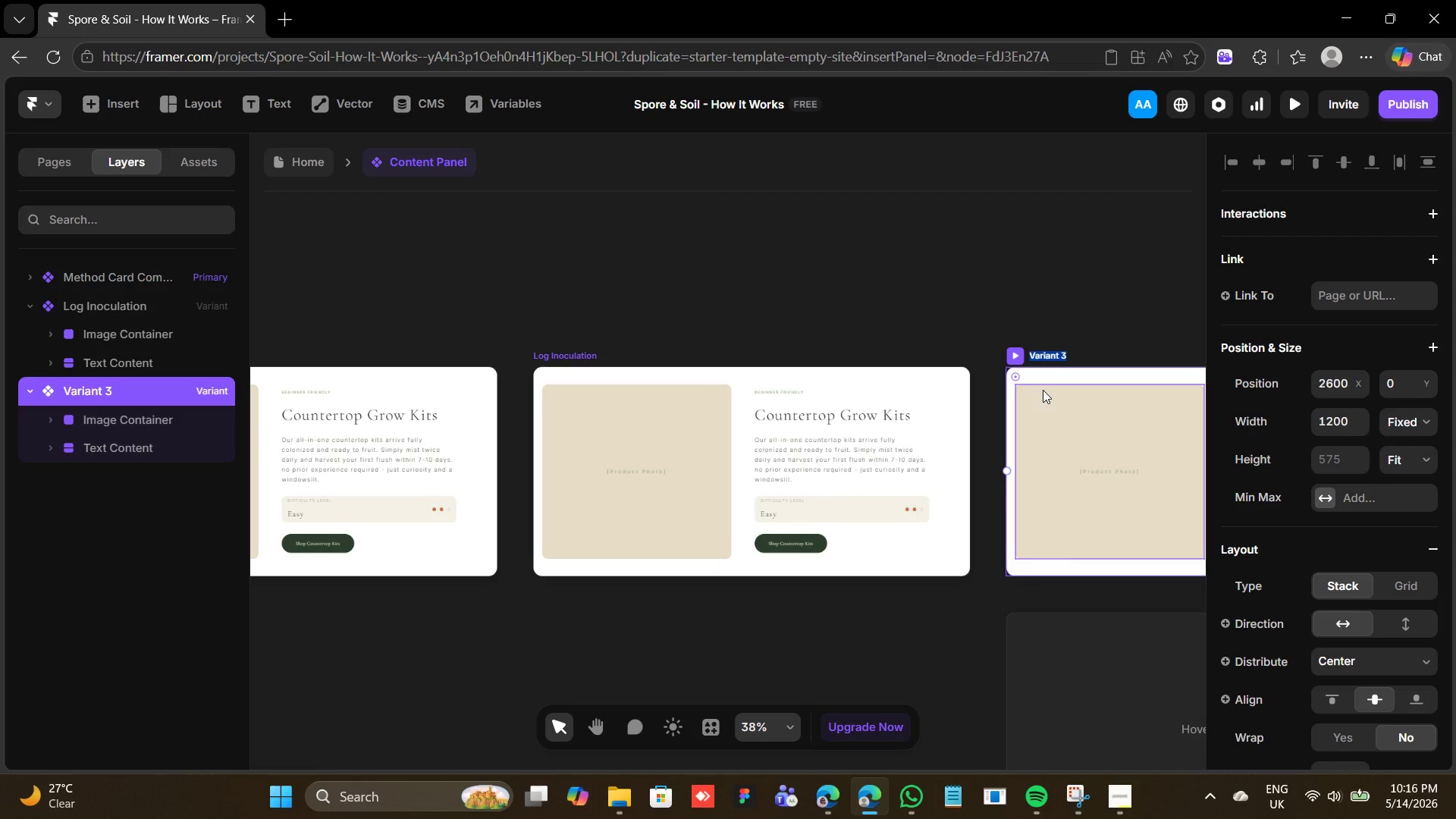 
wait(10.66)
 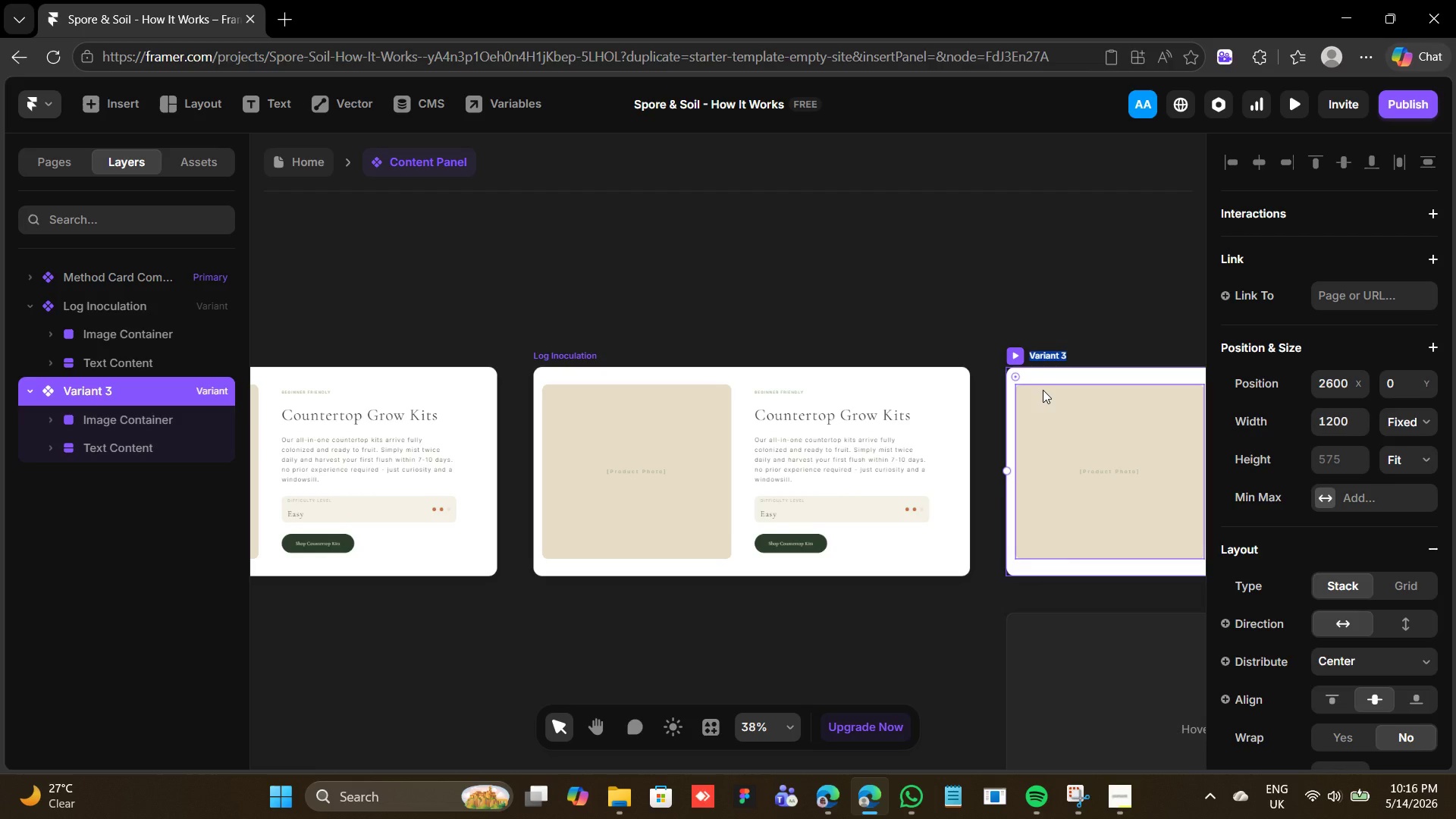 
left_click([706, 462])
 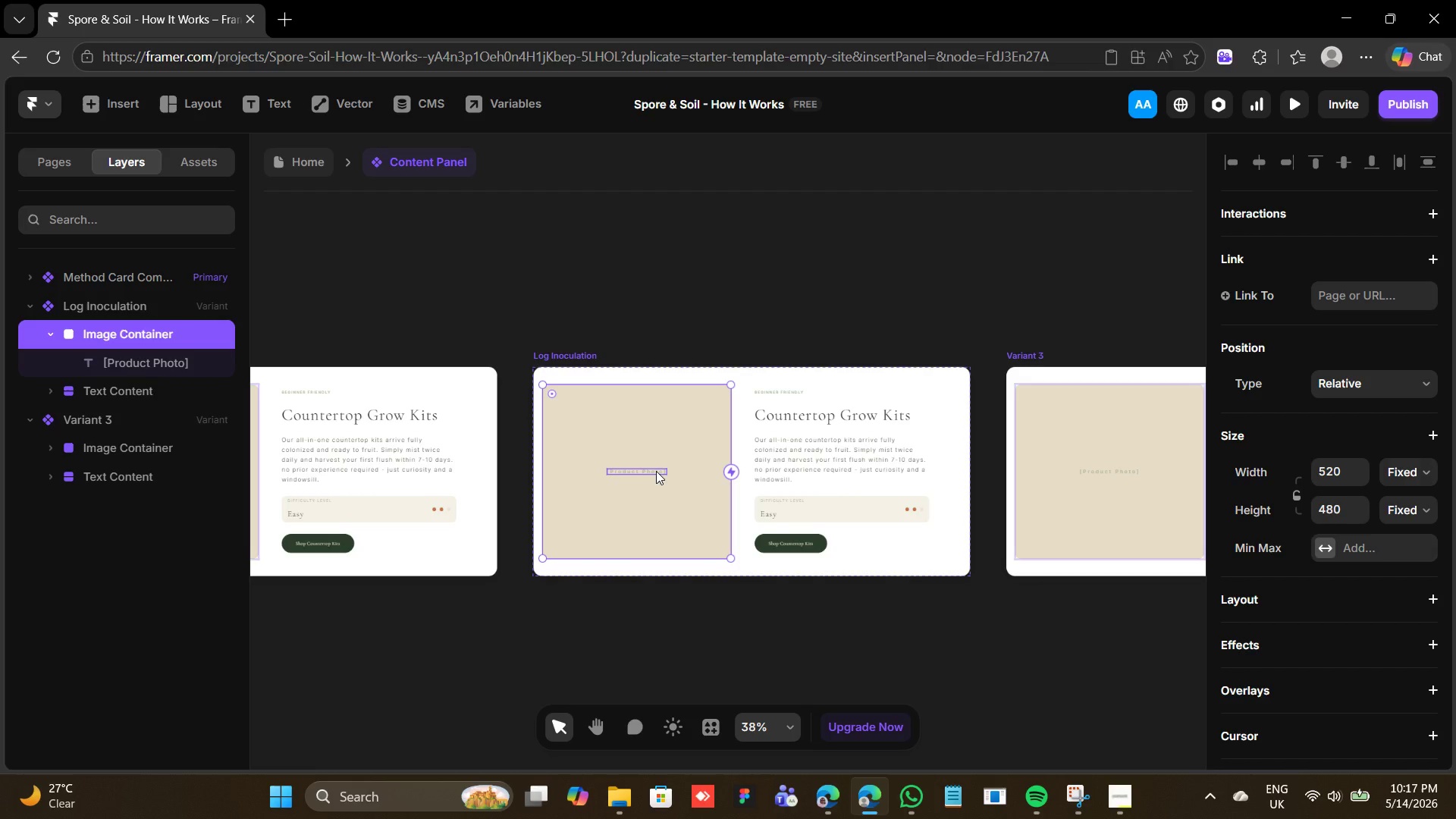 
wait(6.05)
 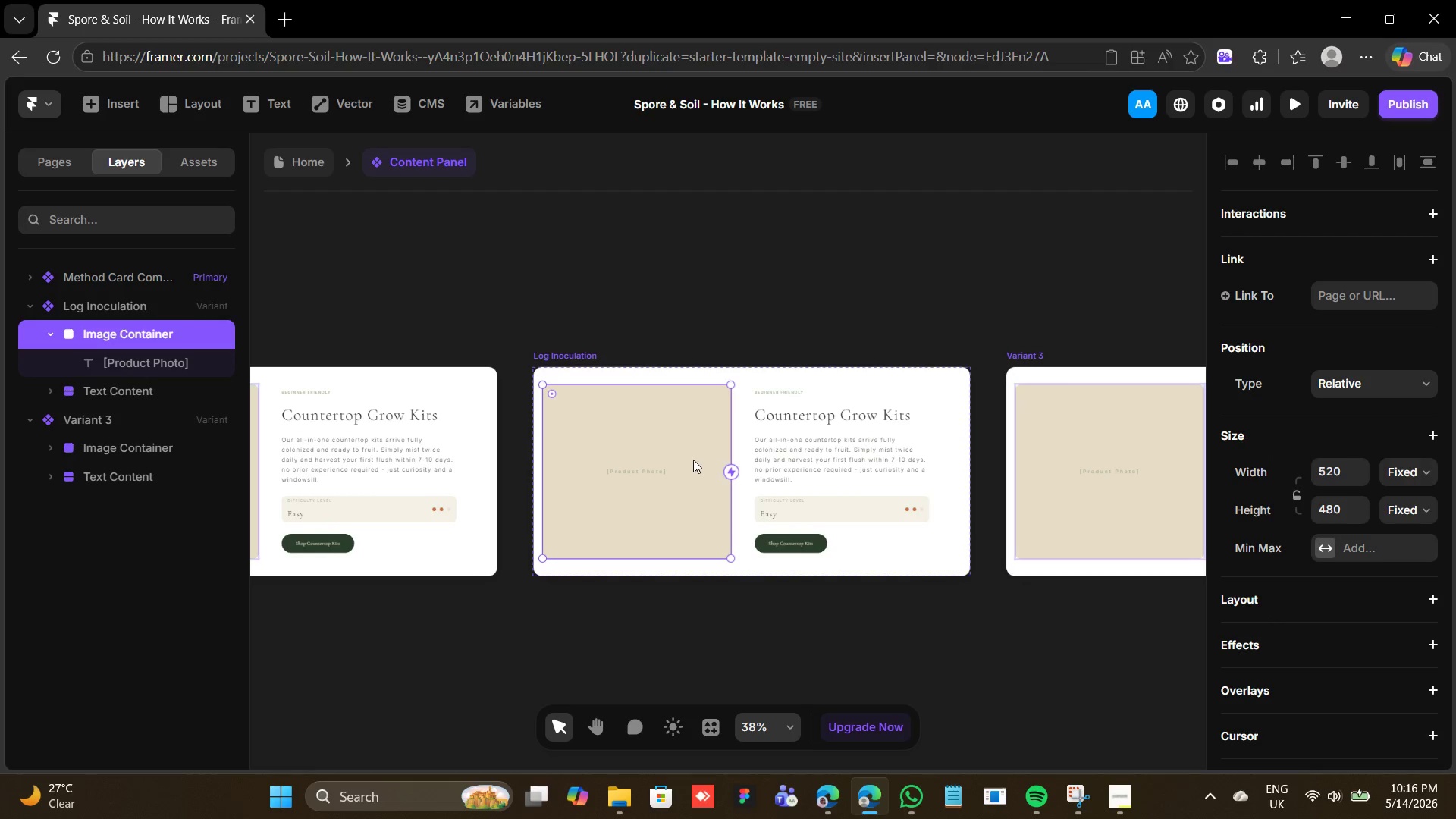 
scroll: coordinate [1326, 564], scroll_direction: down, amount: 3.0
 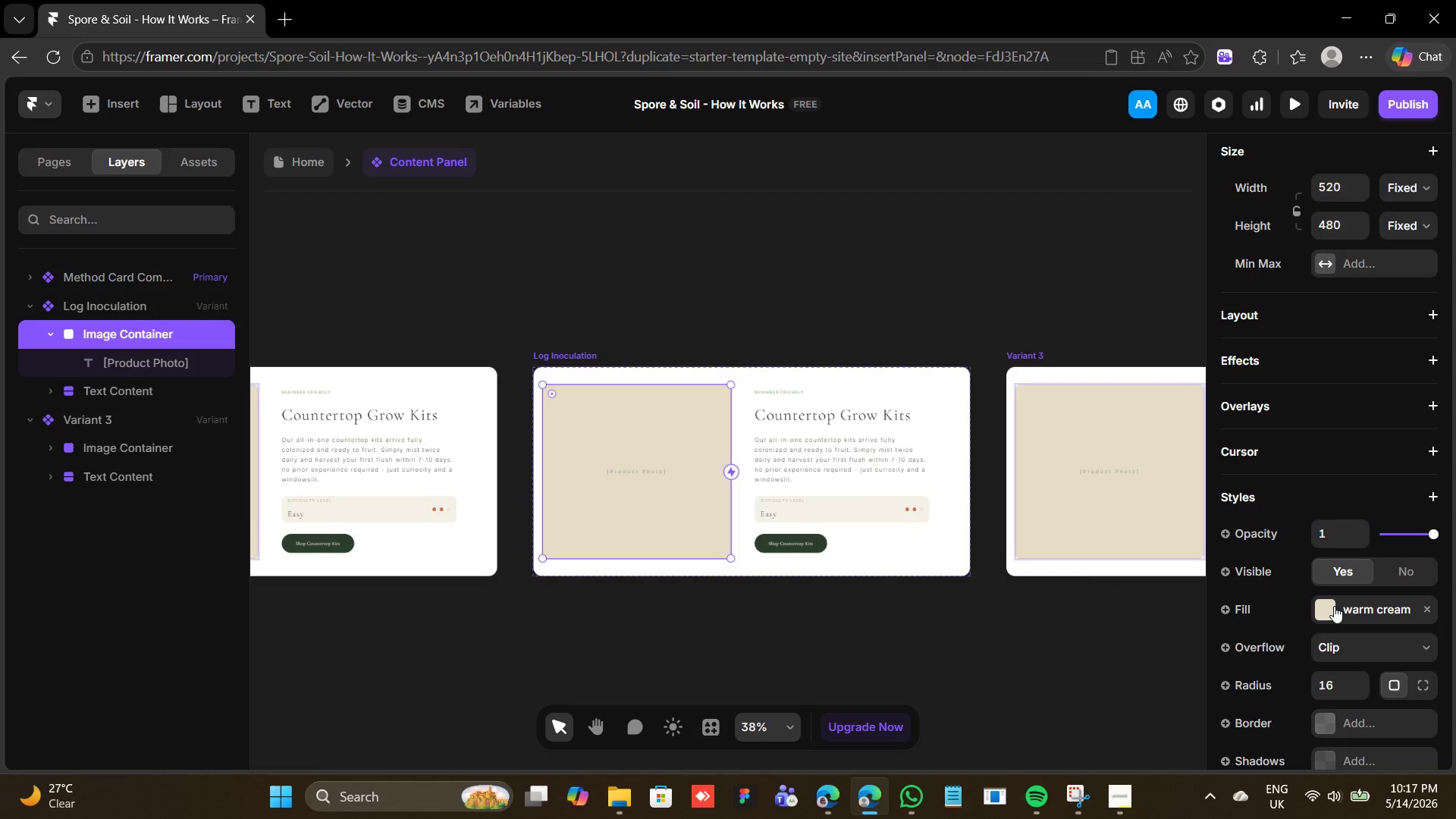 
left_click([1334, 606])
 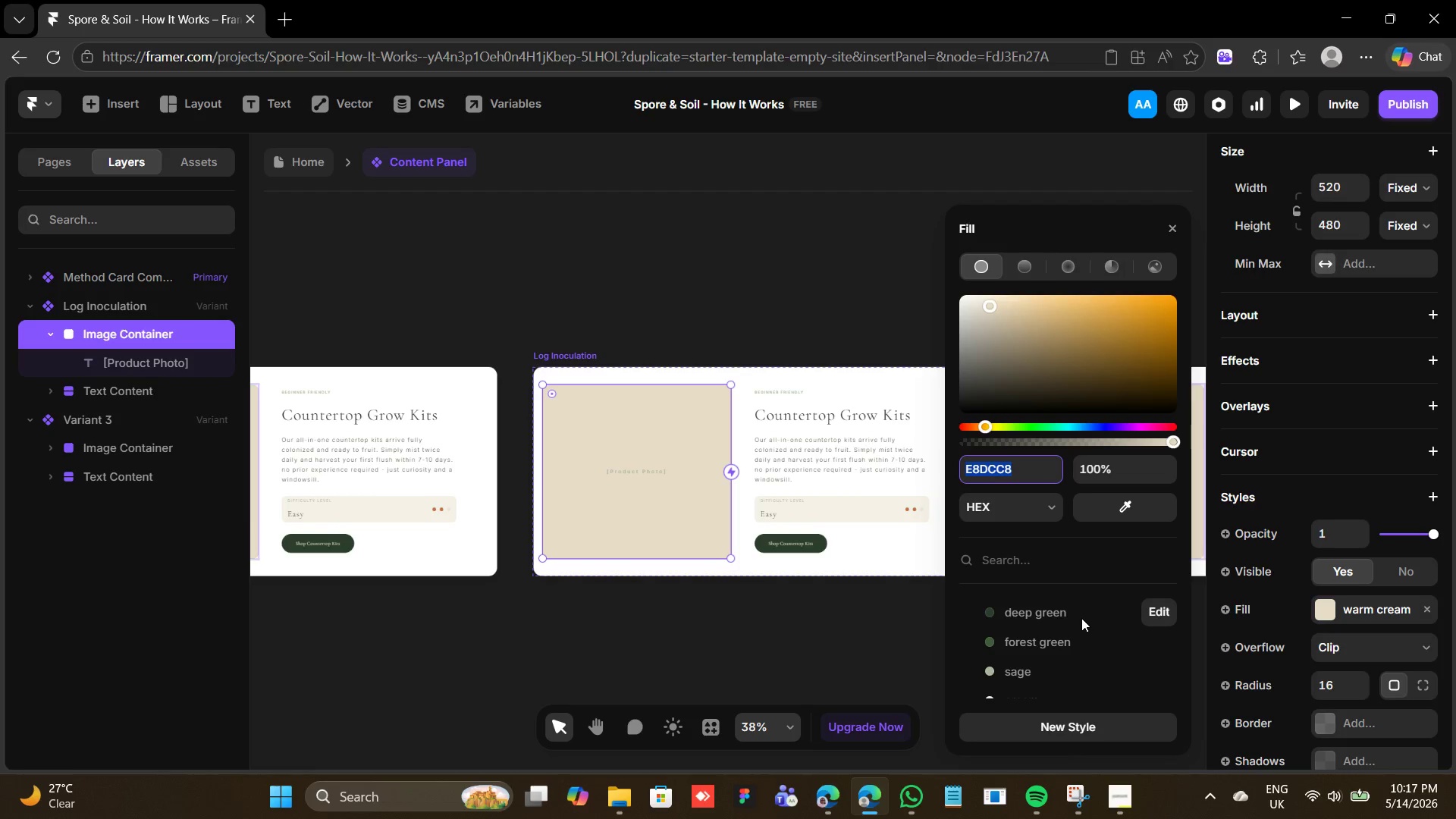 
scroll: coordinate [1081, 617], scroll_direction: down, amount: 2.0
 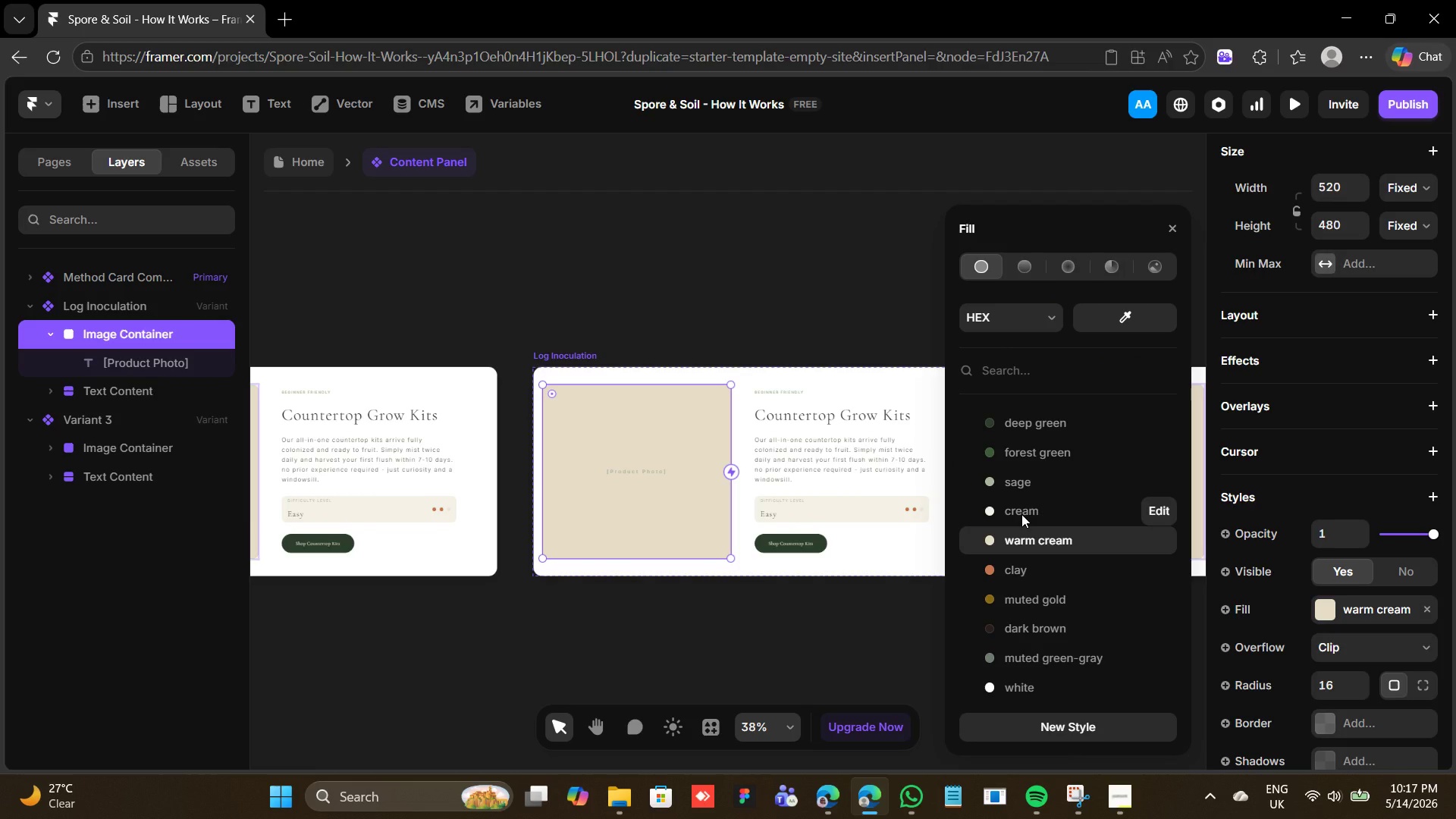 
left_click([1021, 514])
 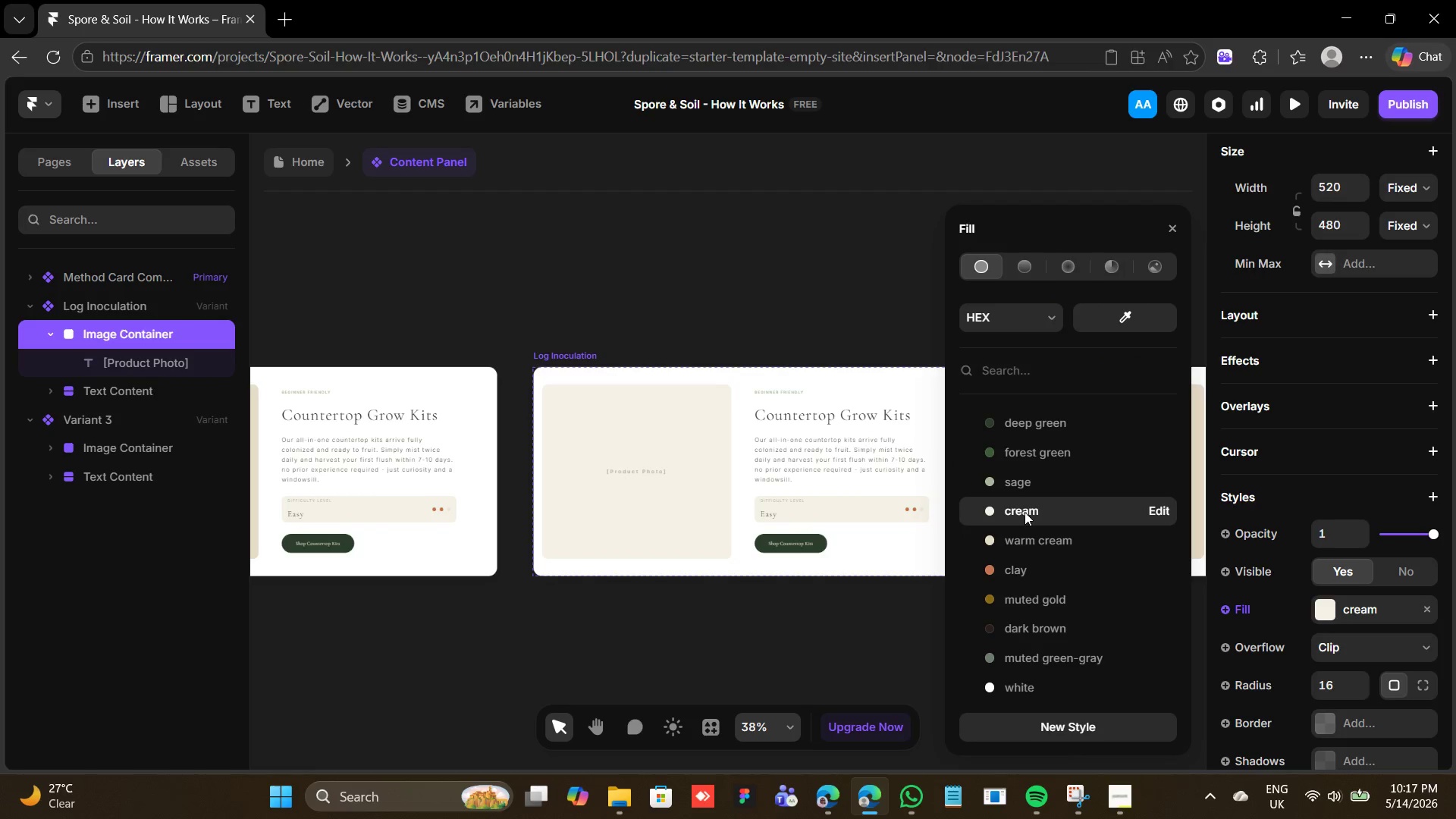 
scroll: coordinate [1025, 511], scroll_direction: up, amount: 4.0
 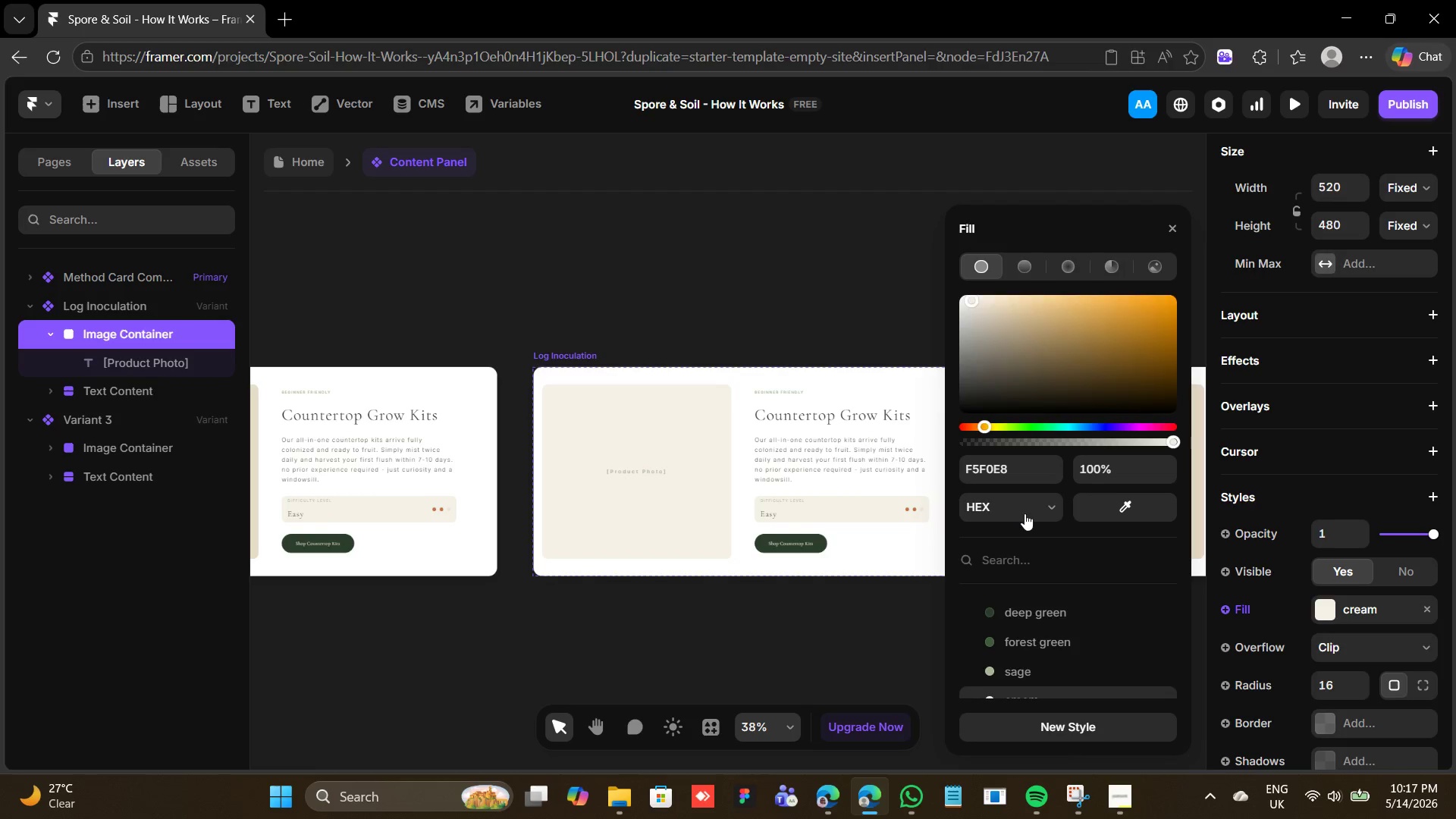 
scroll: coordinate [1025, 513], scroll_direction: down, amount: 1.0
 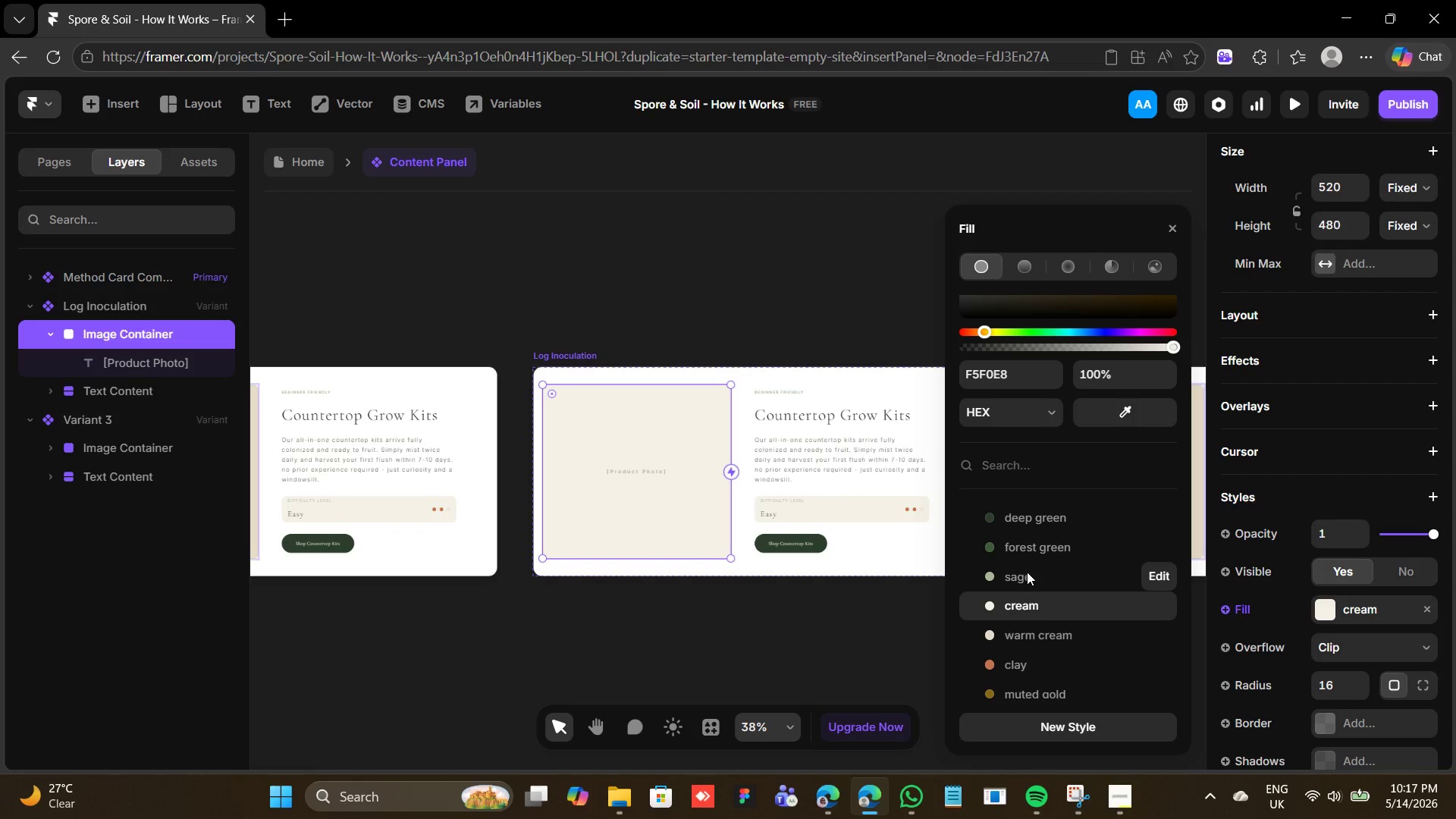 
left_click([1027, 572])
 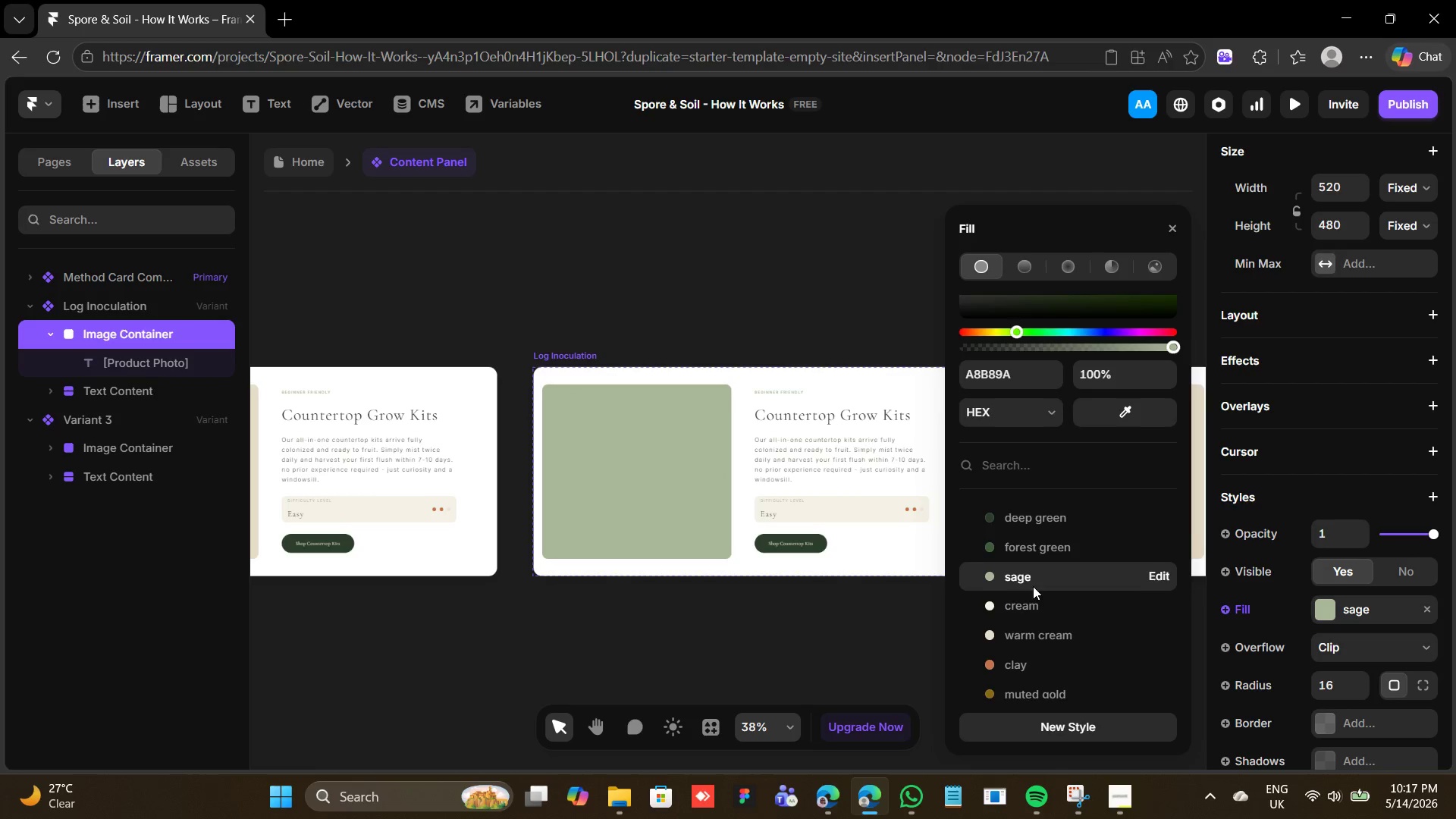 
scroll: coordinate [1030, 589], scroll_direction: down, amount: 5.0
 